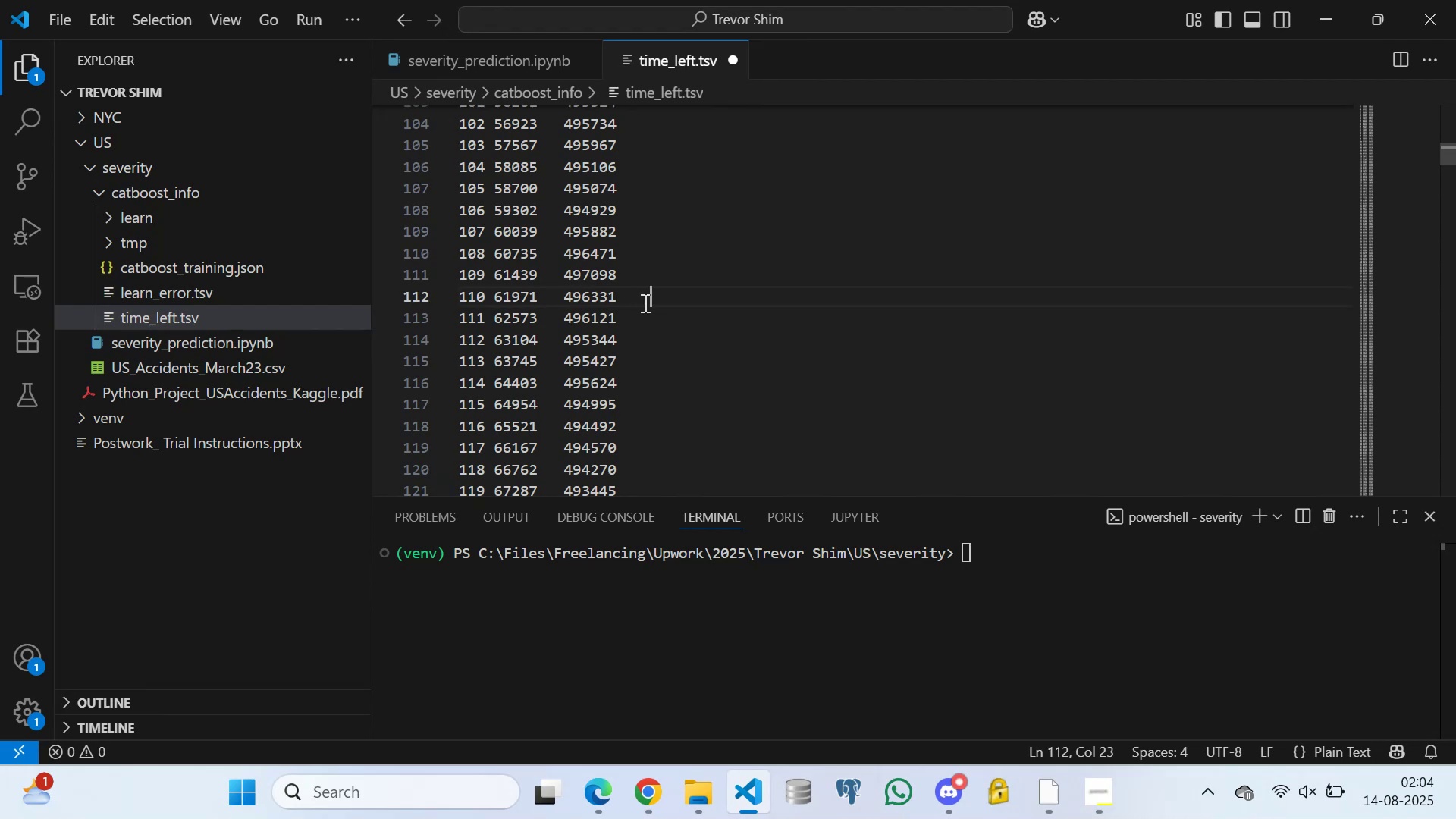 
key(Space)
 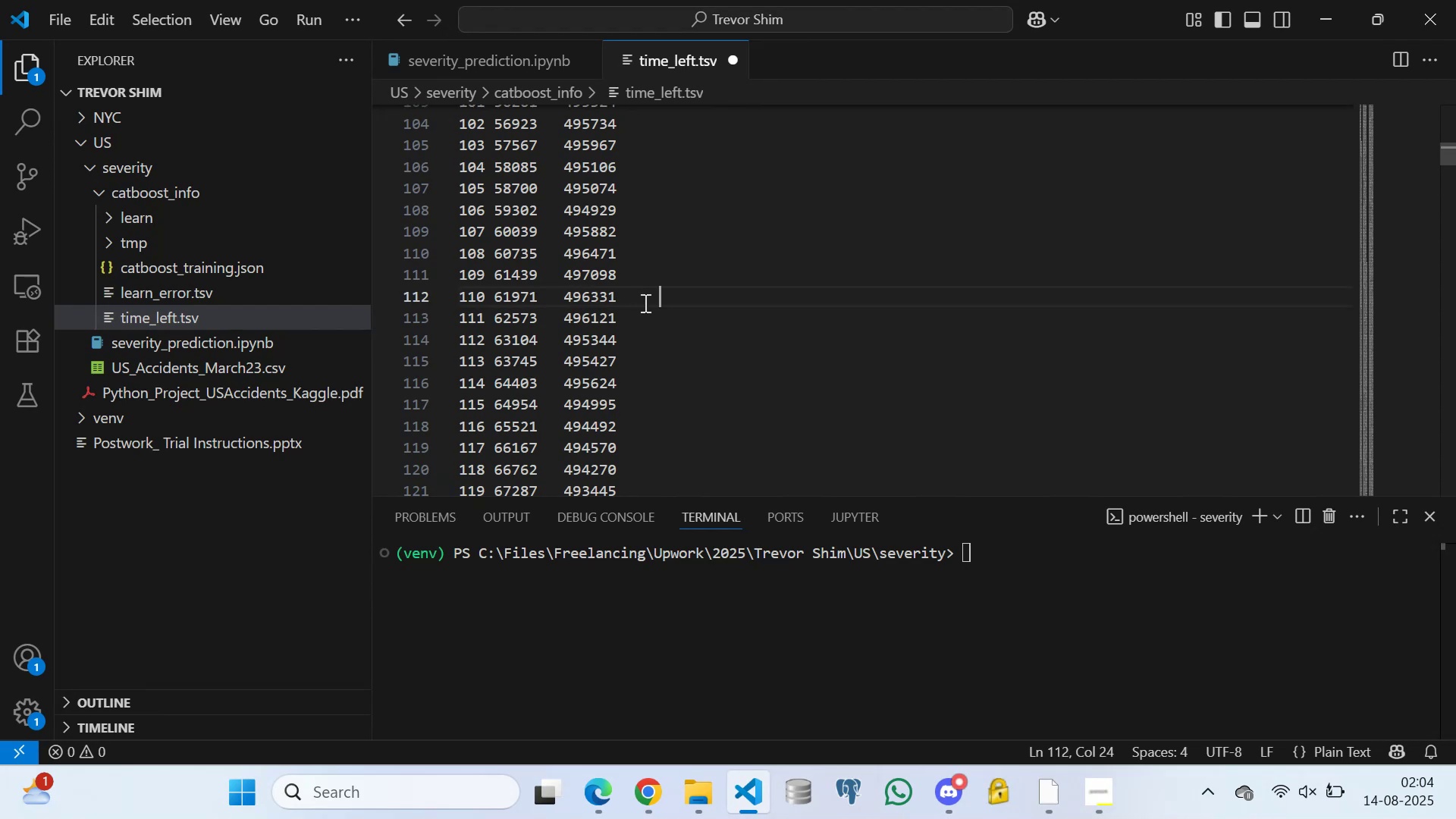 
key(Control+S)
 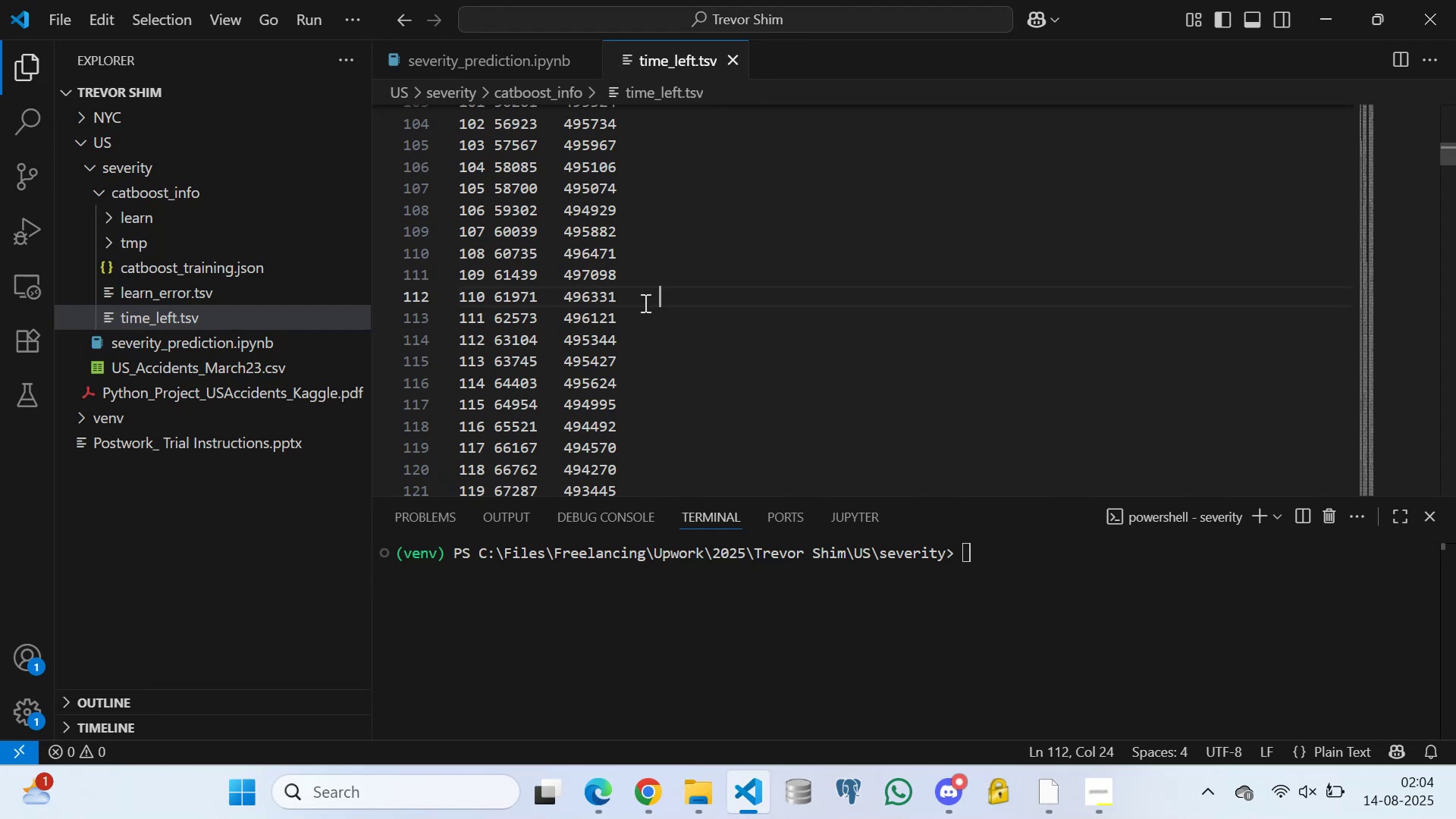 
scroll: coordinate [607, 318], scroll_direction: down, amount: 38.0
 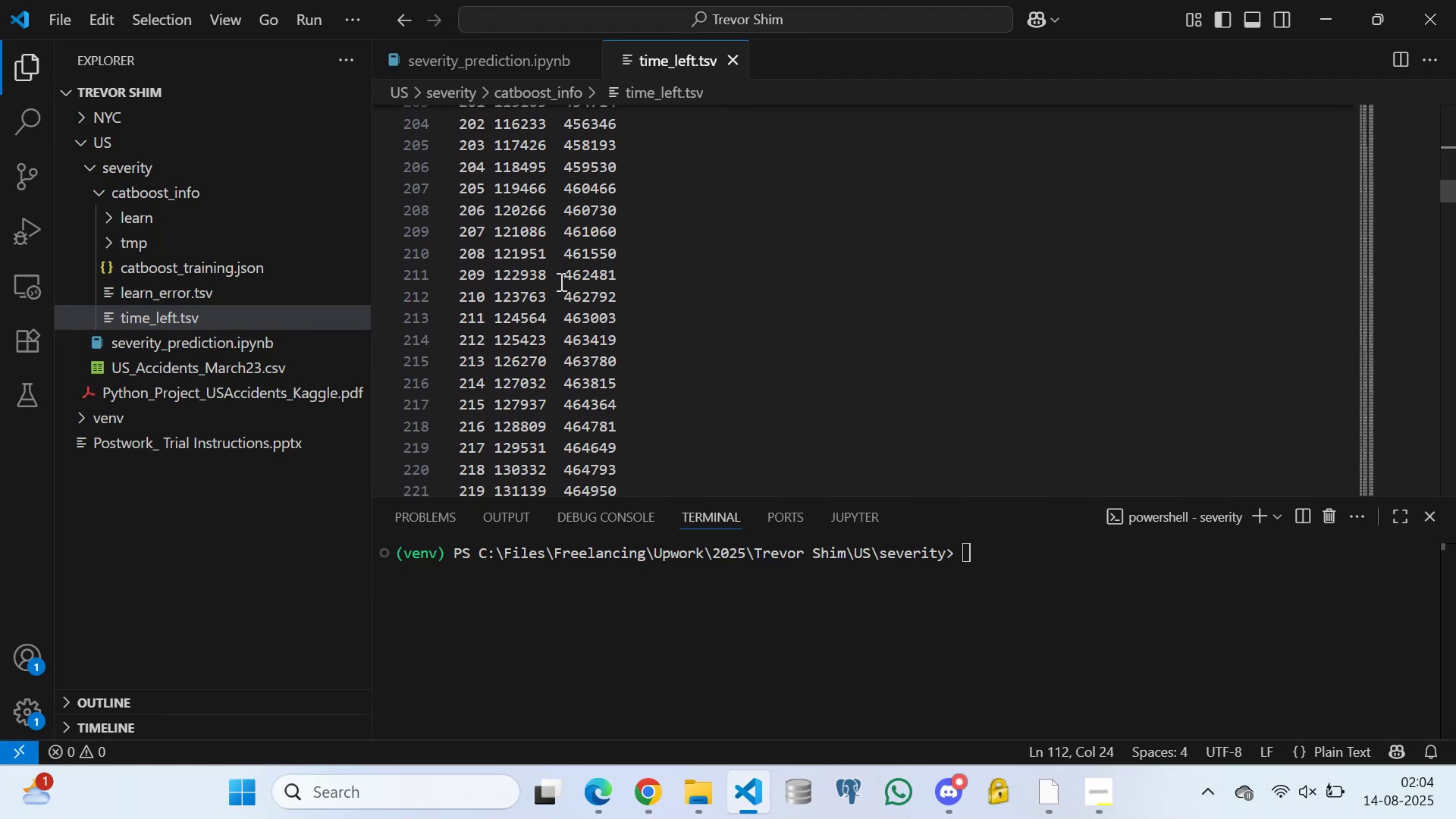 
left_click([561, 277])
 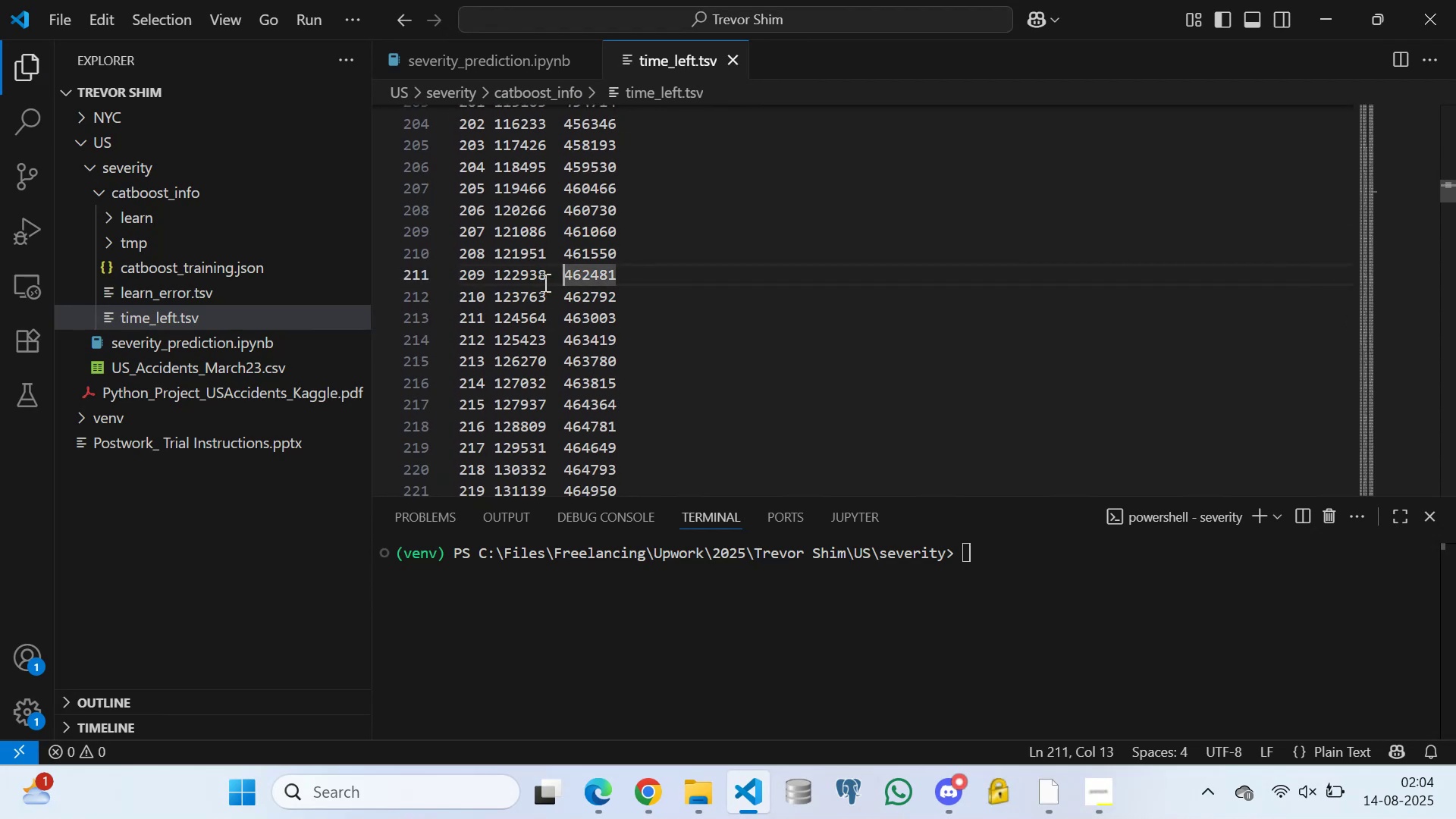 
left_click([551, 279])
 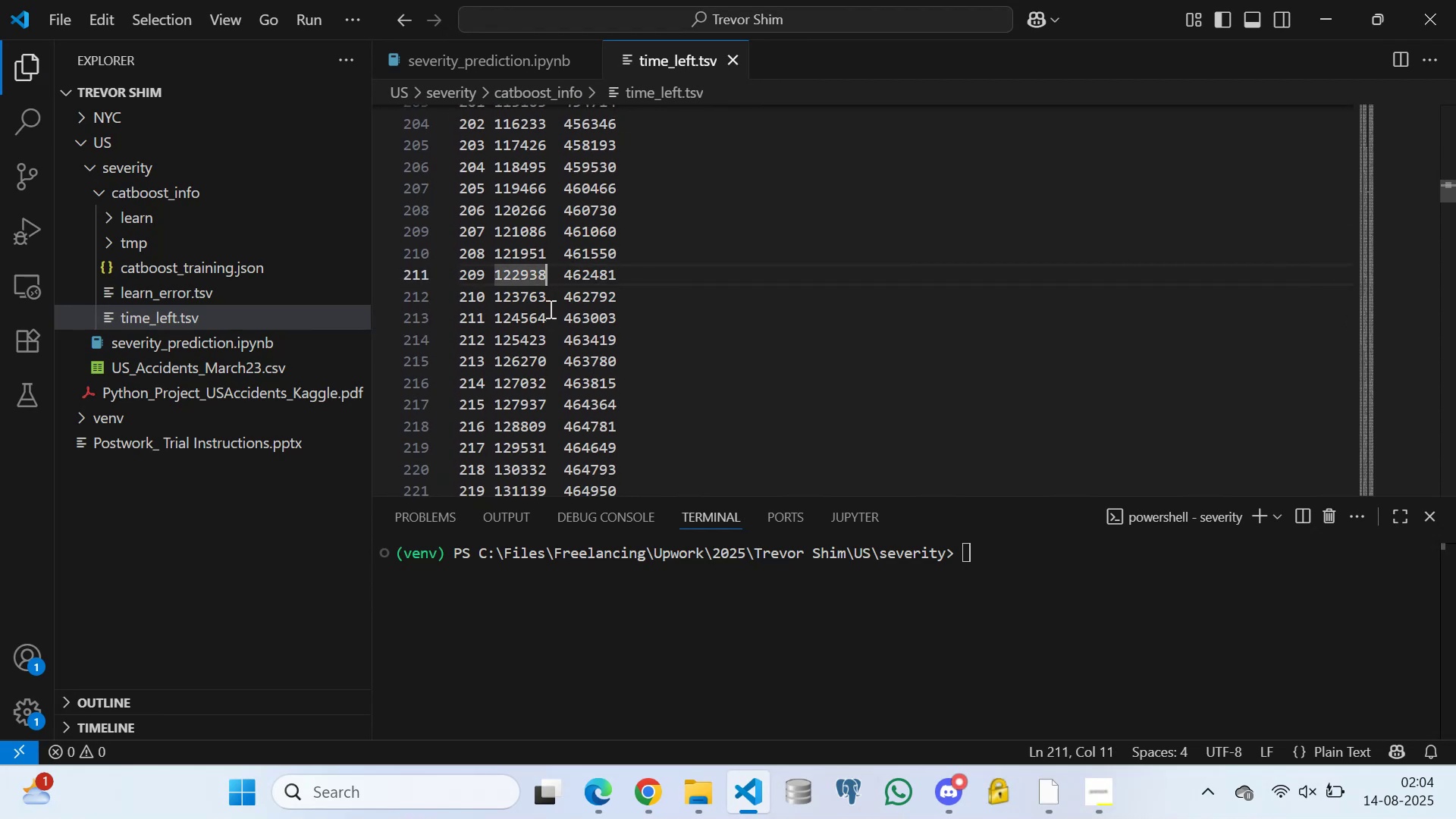 
key(Space)
 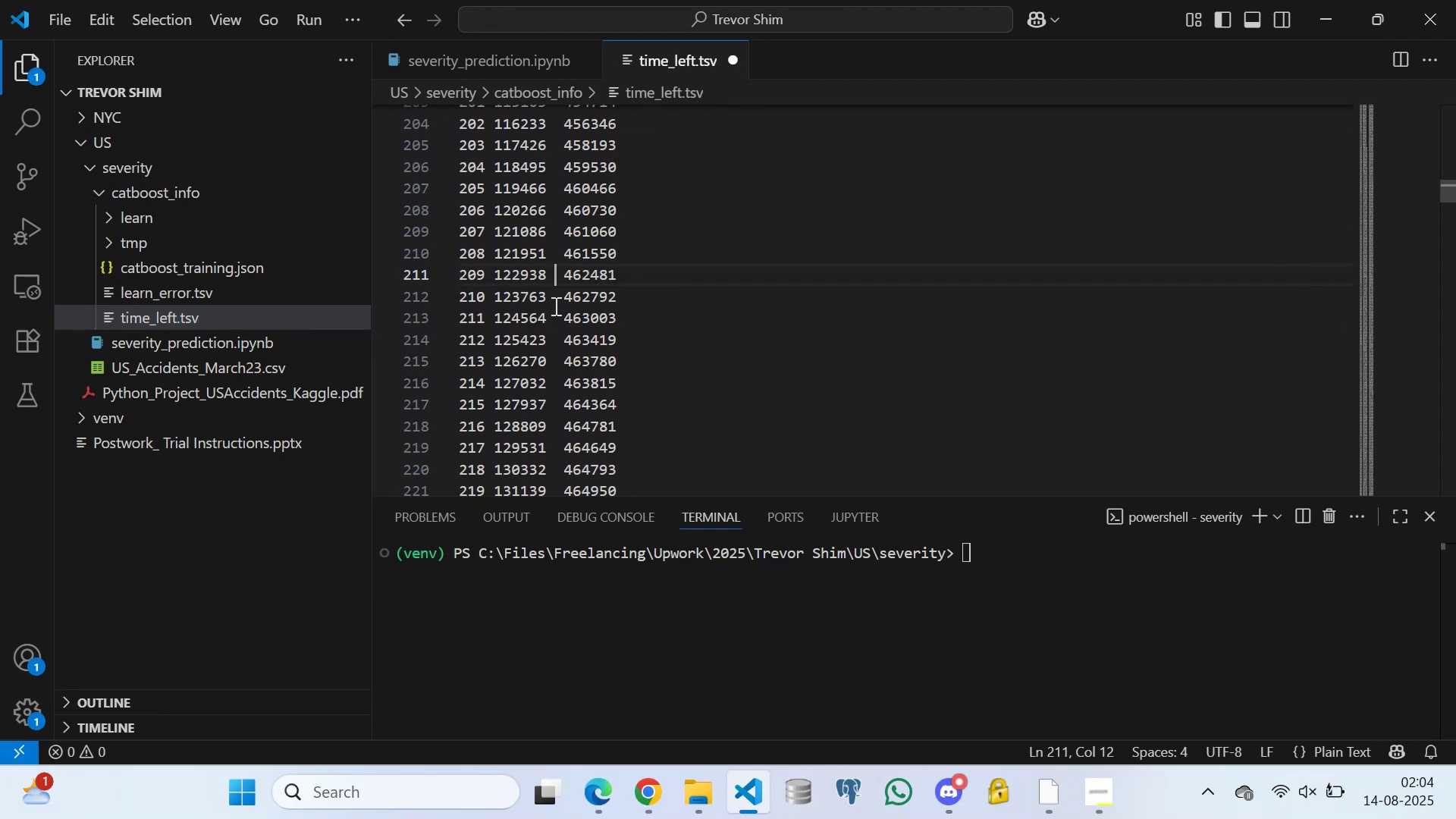 
key(Space)
 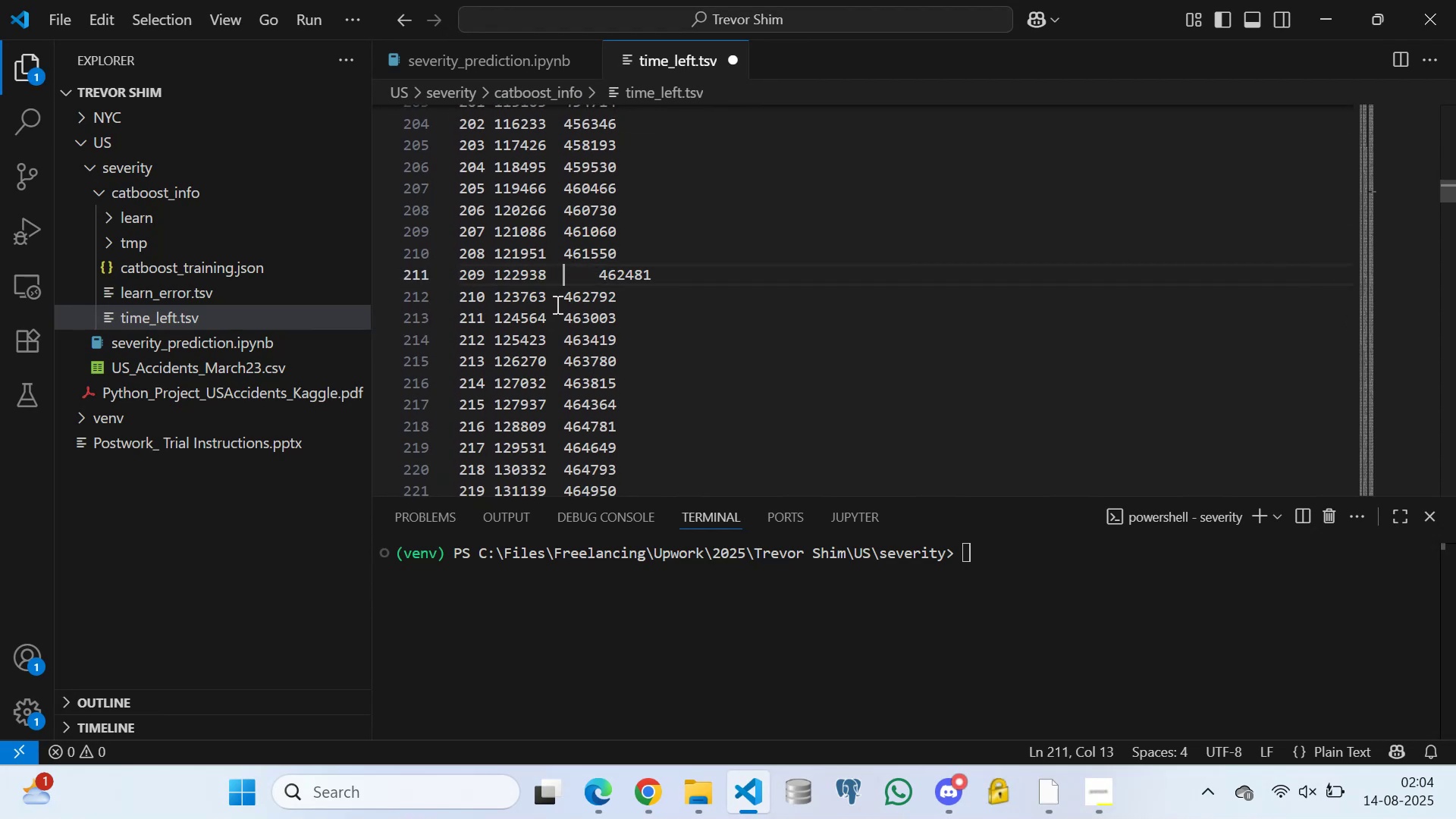 
key(Space)
 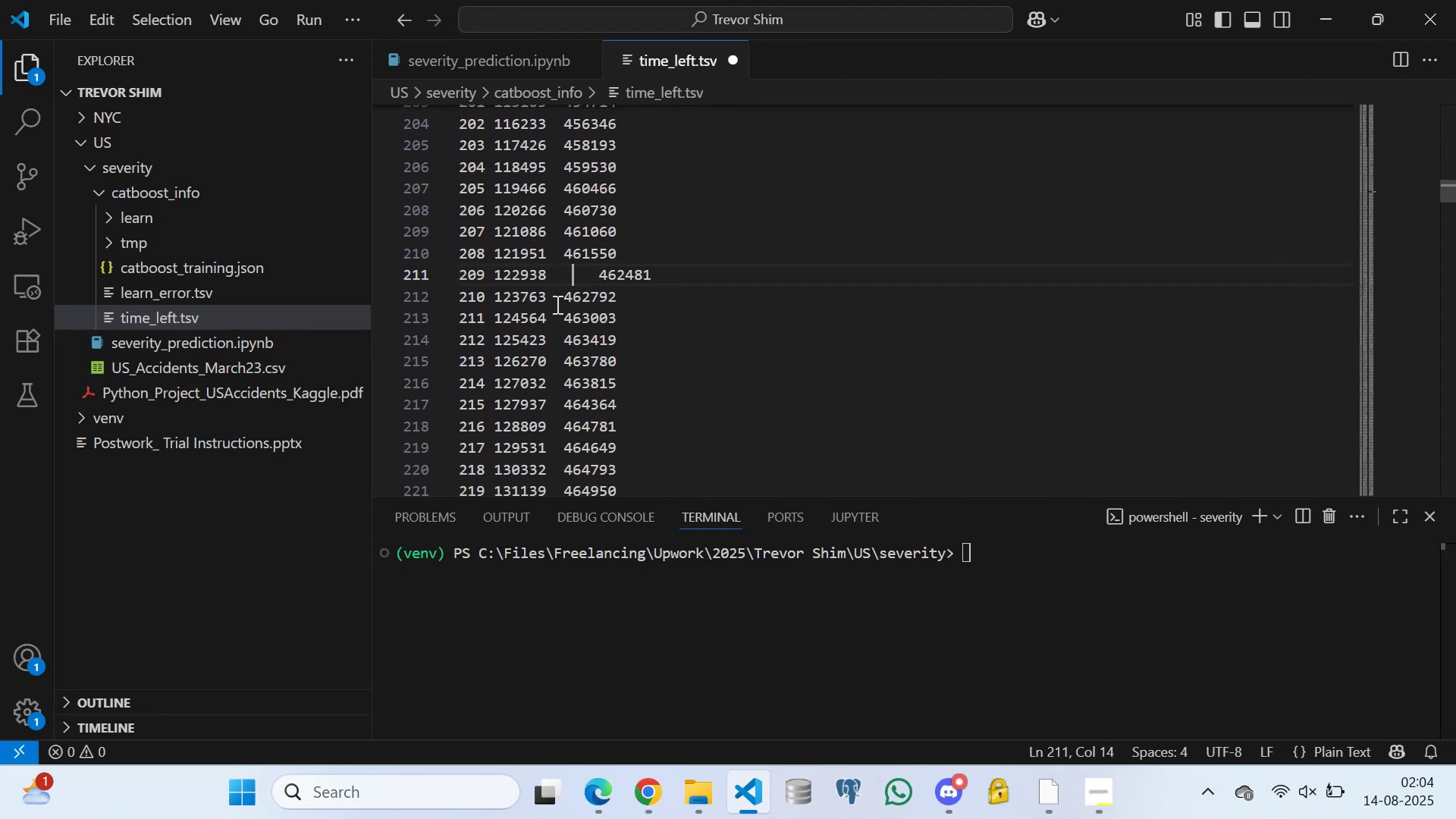 
key(Space)
 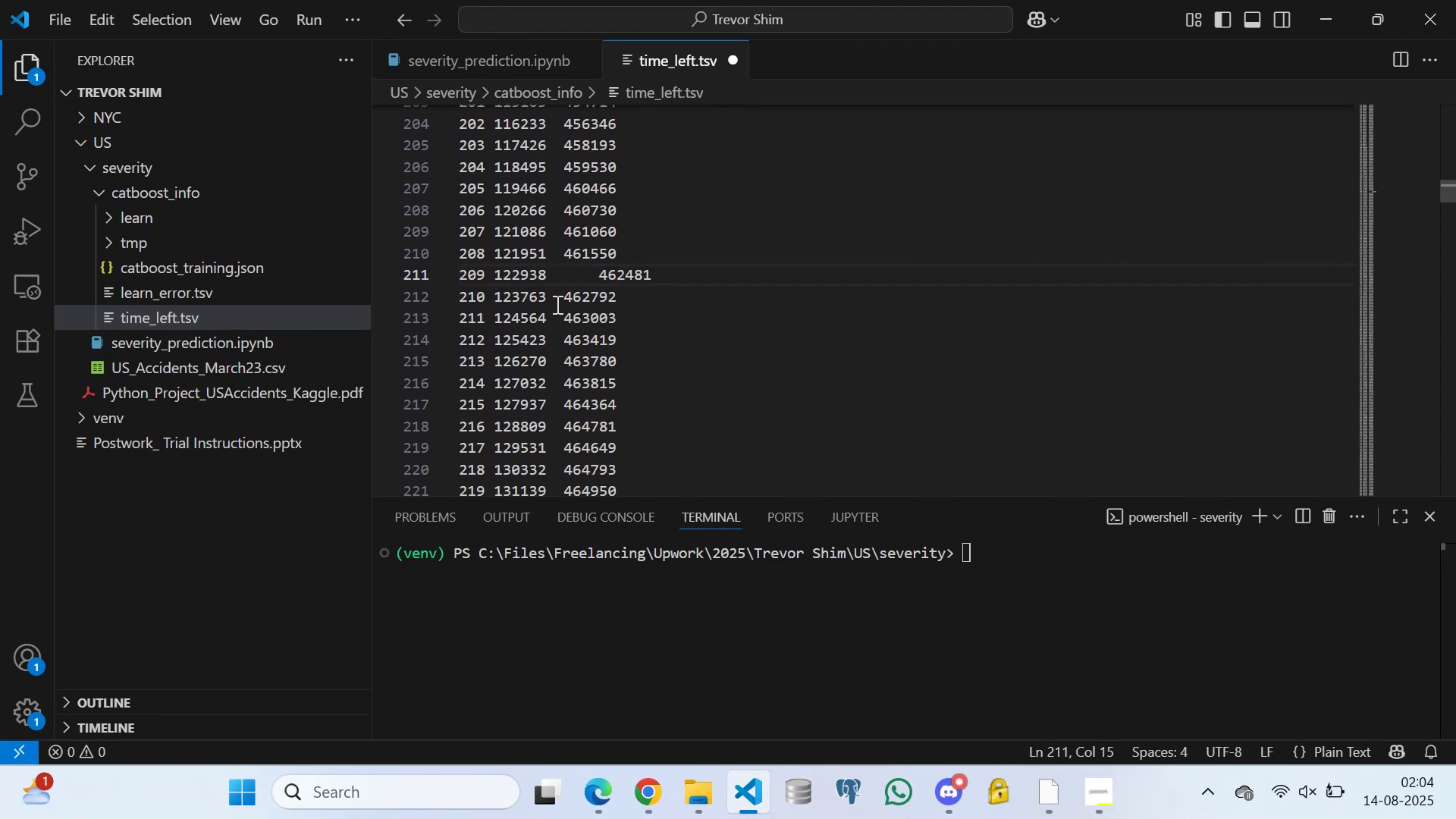 
key(Backspace)
 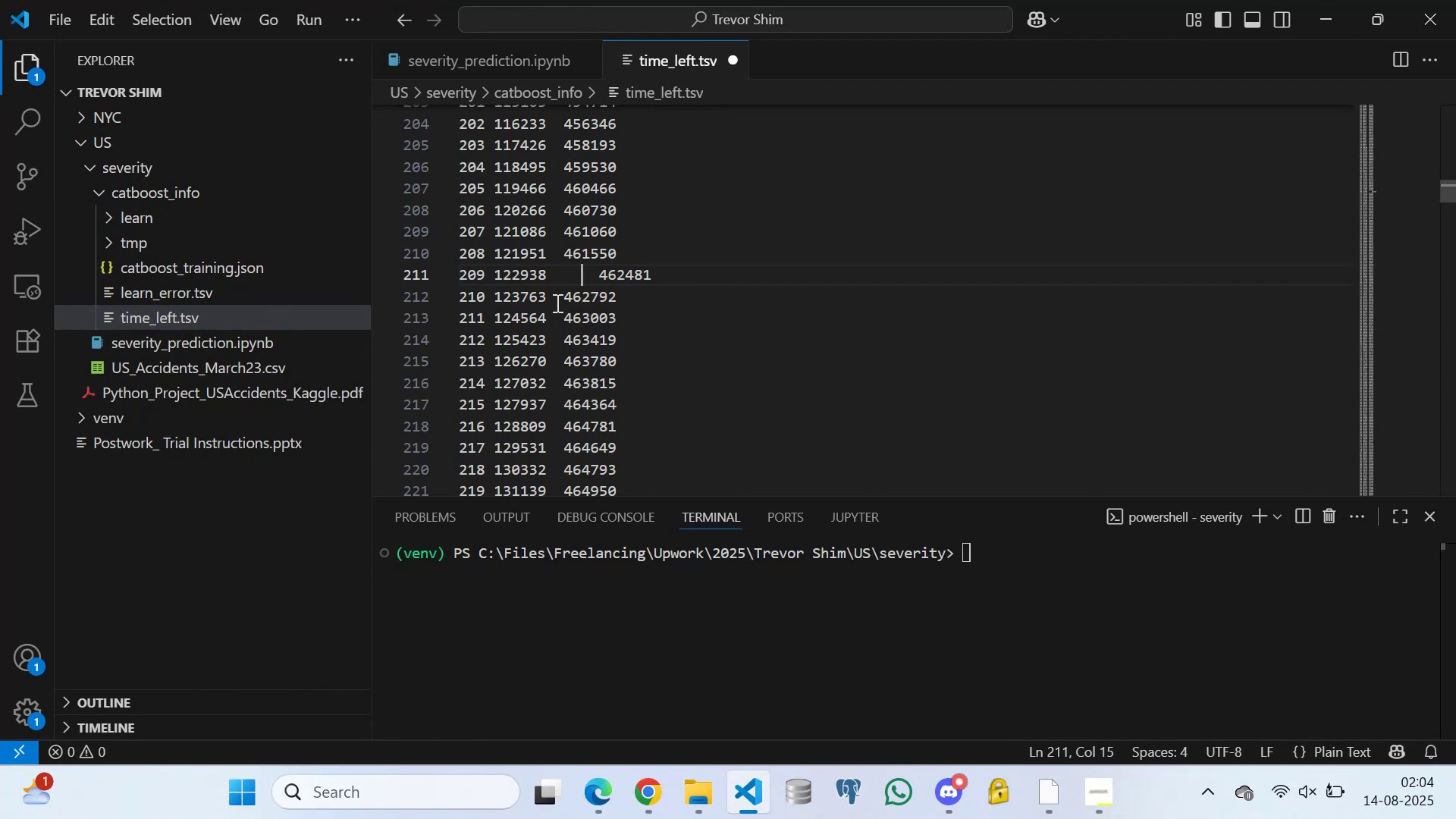 
key(Backspace)
 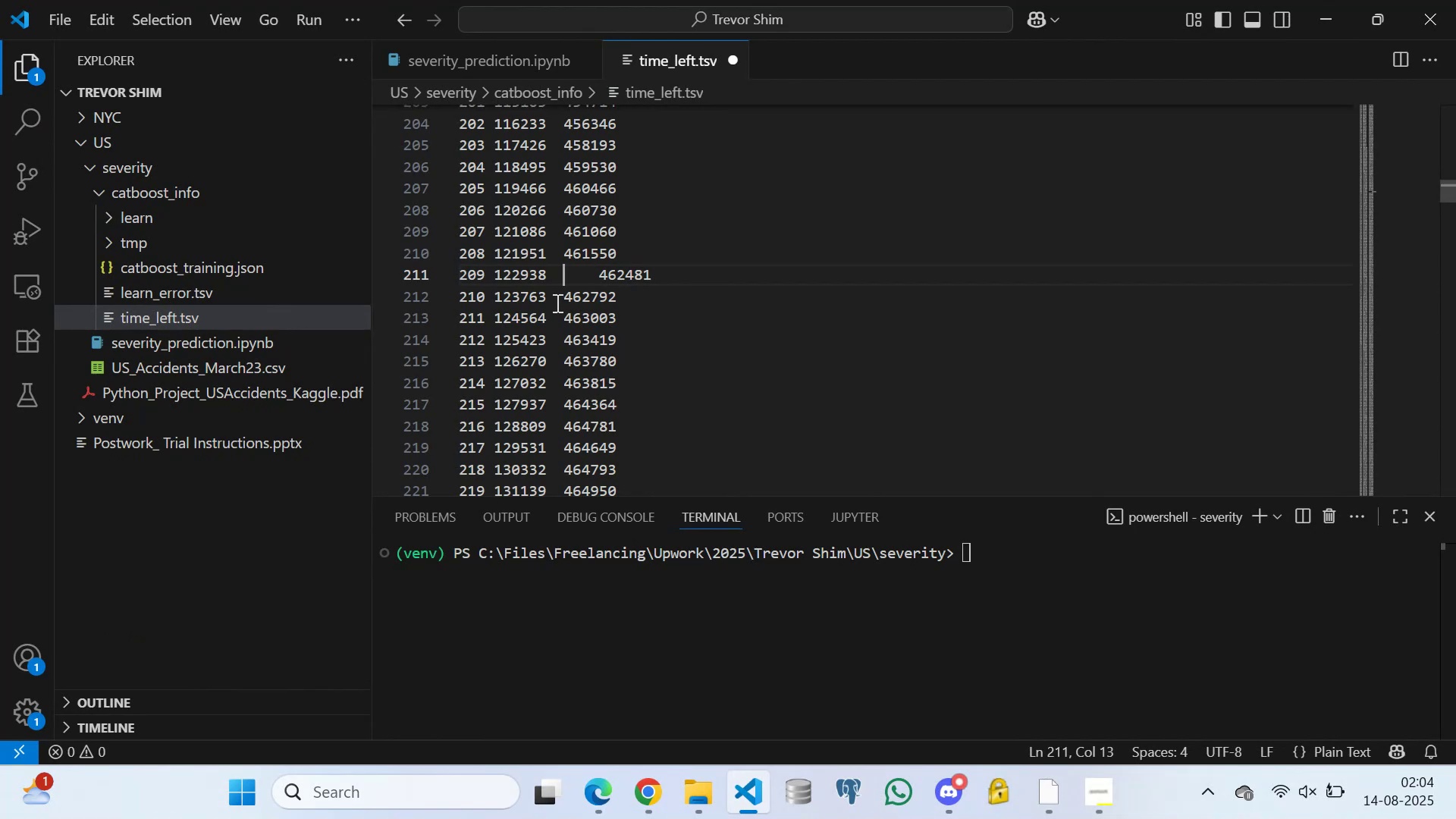 
key(Backspace)
 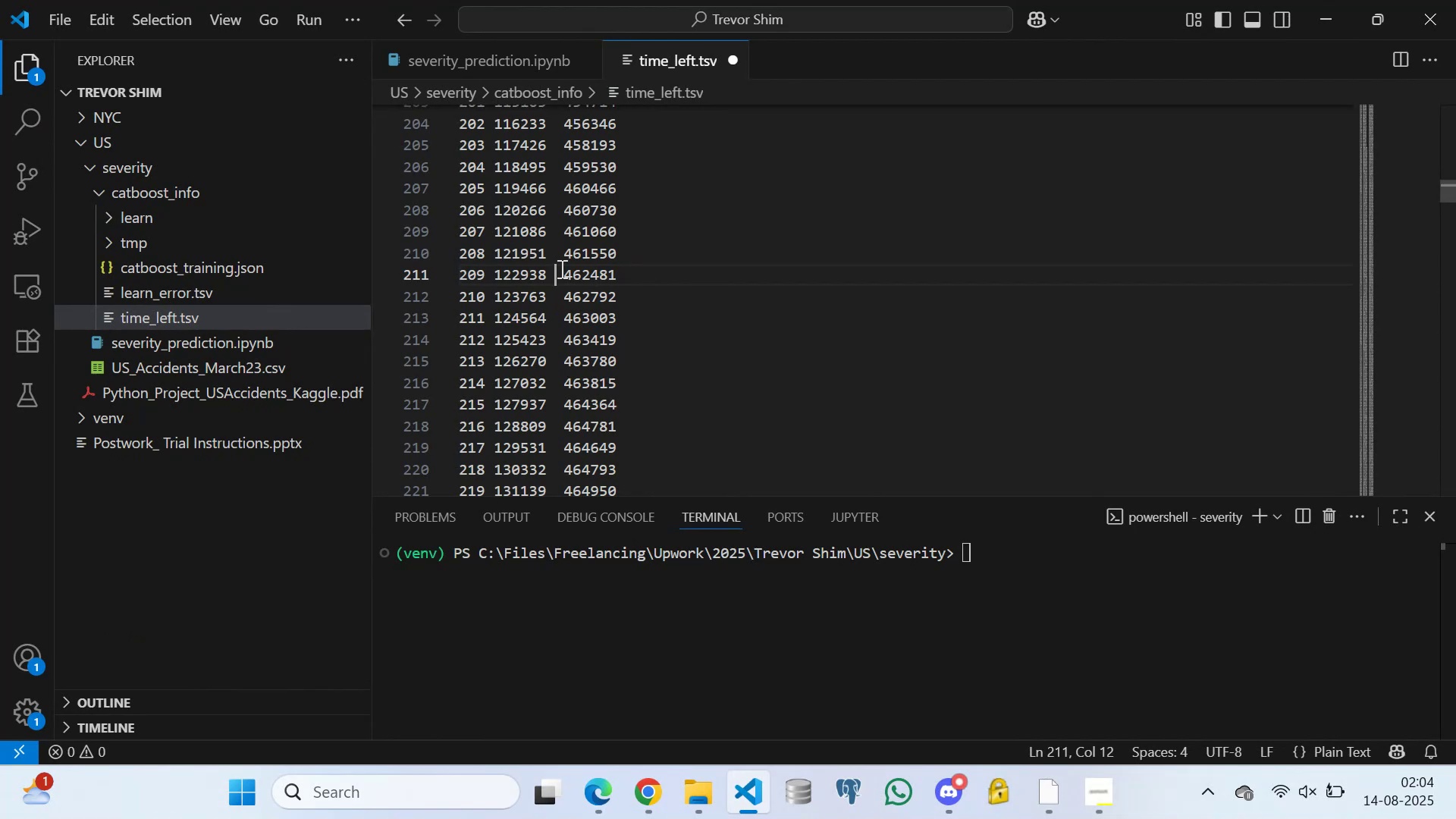 
scroll: coordinate [607, 299], scroll_direction: down, amount: 20.0
 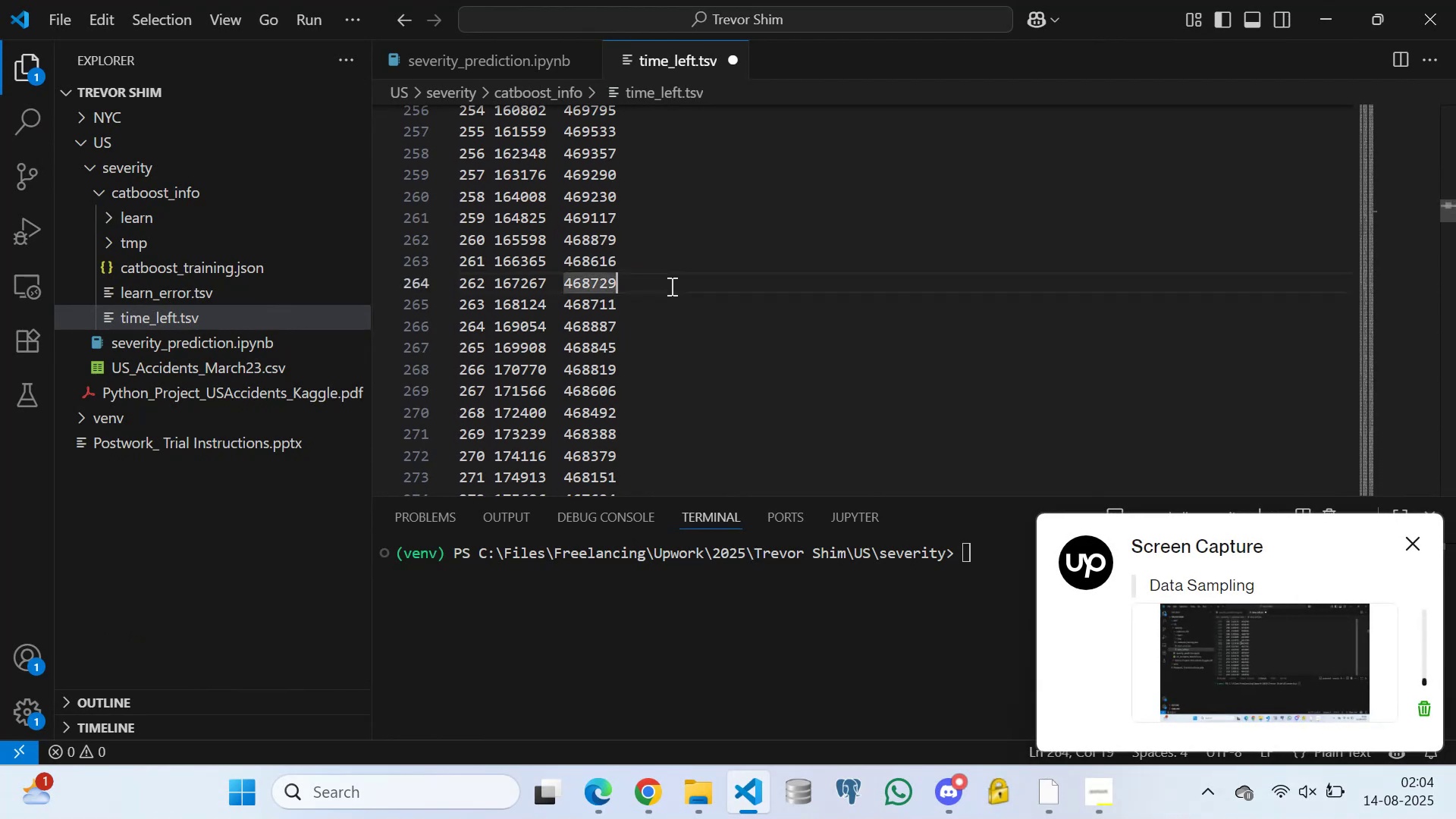 
double_click([721, 249])
 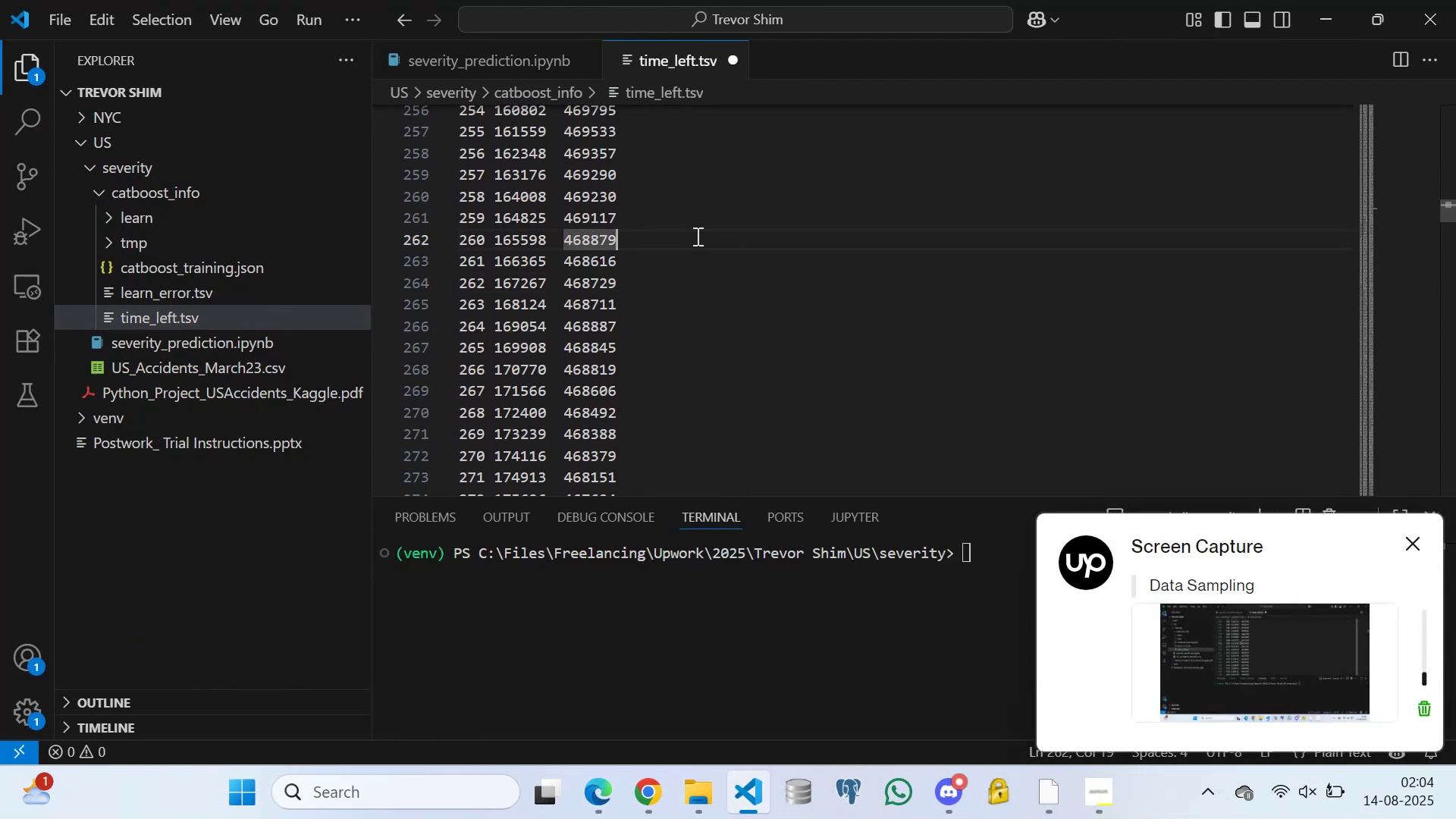 
triple_click([696, 236])
 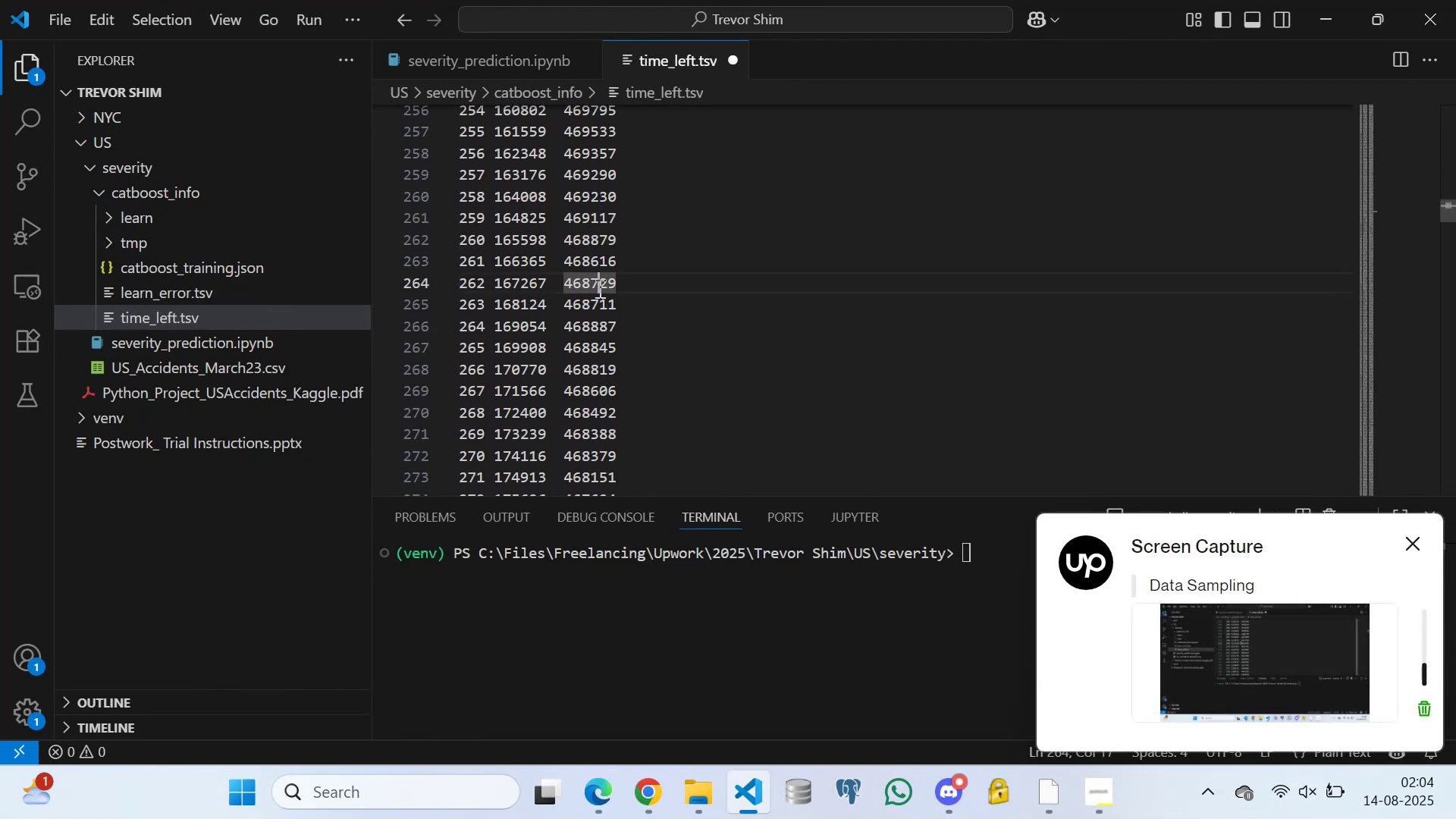 
triple_click([591, 309])
 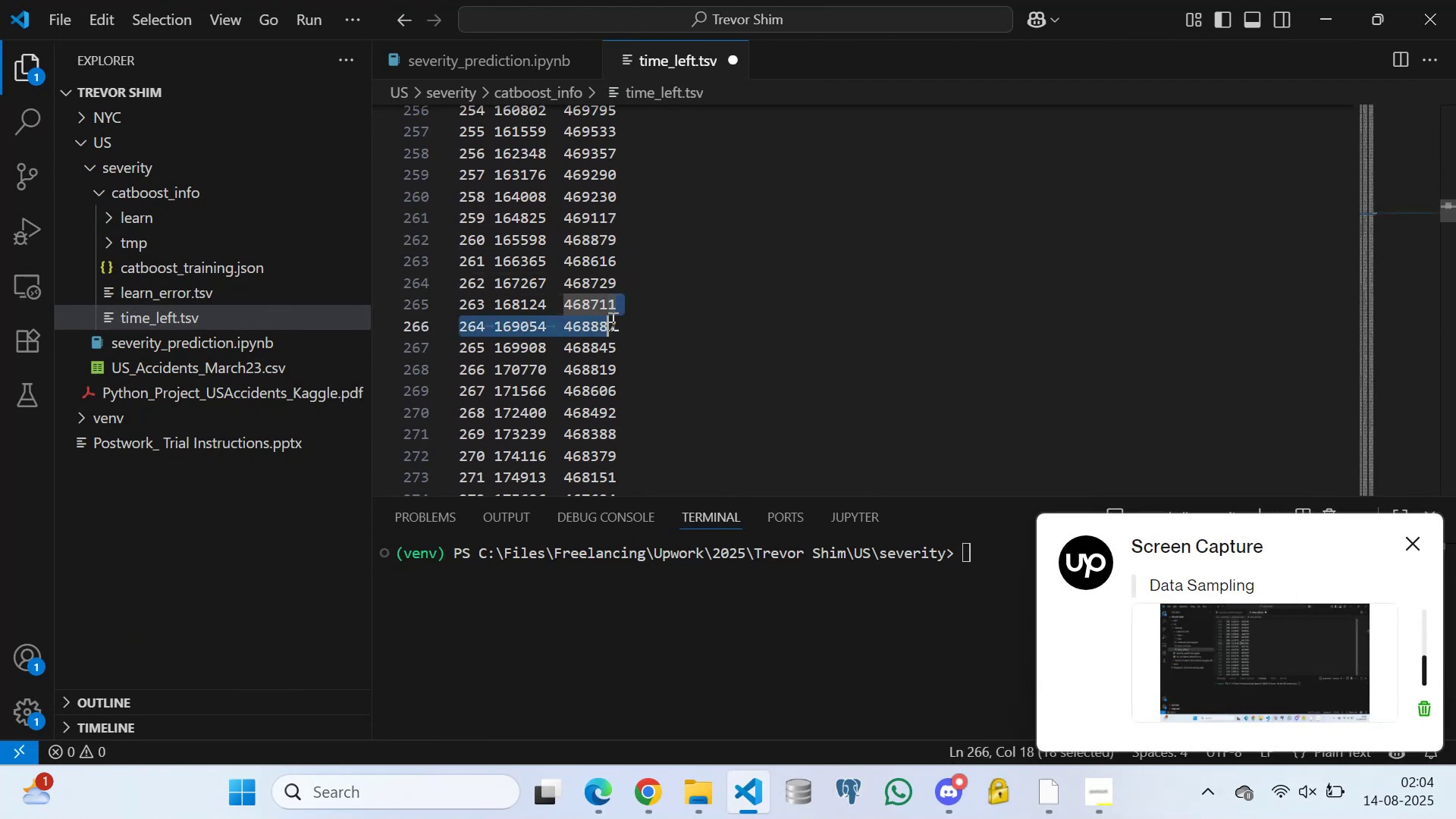 
triple_click([595, 348])
 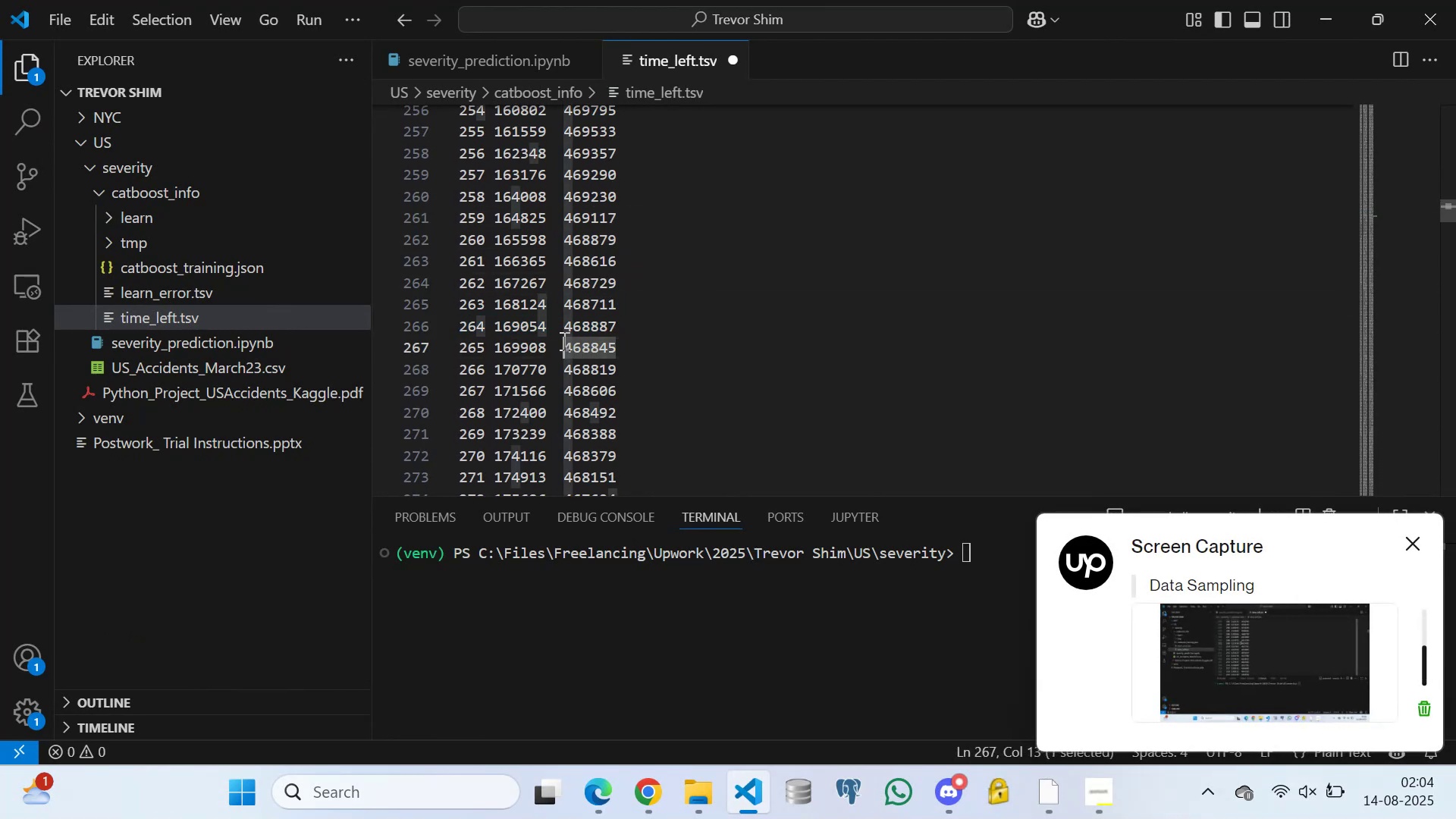 
triple_click([532, 298])
 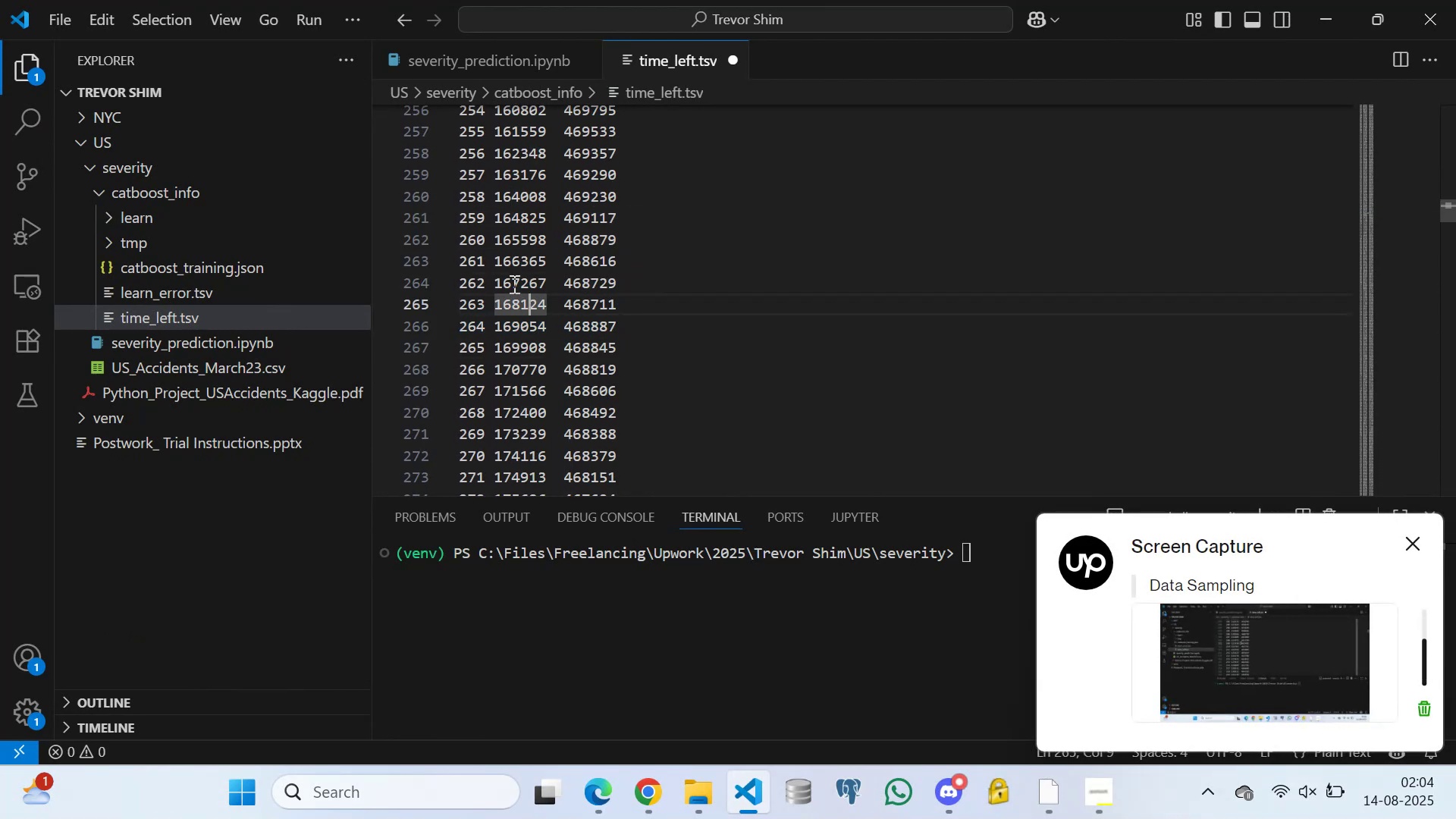 
left_click([515, 273])
 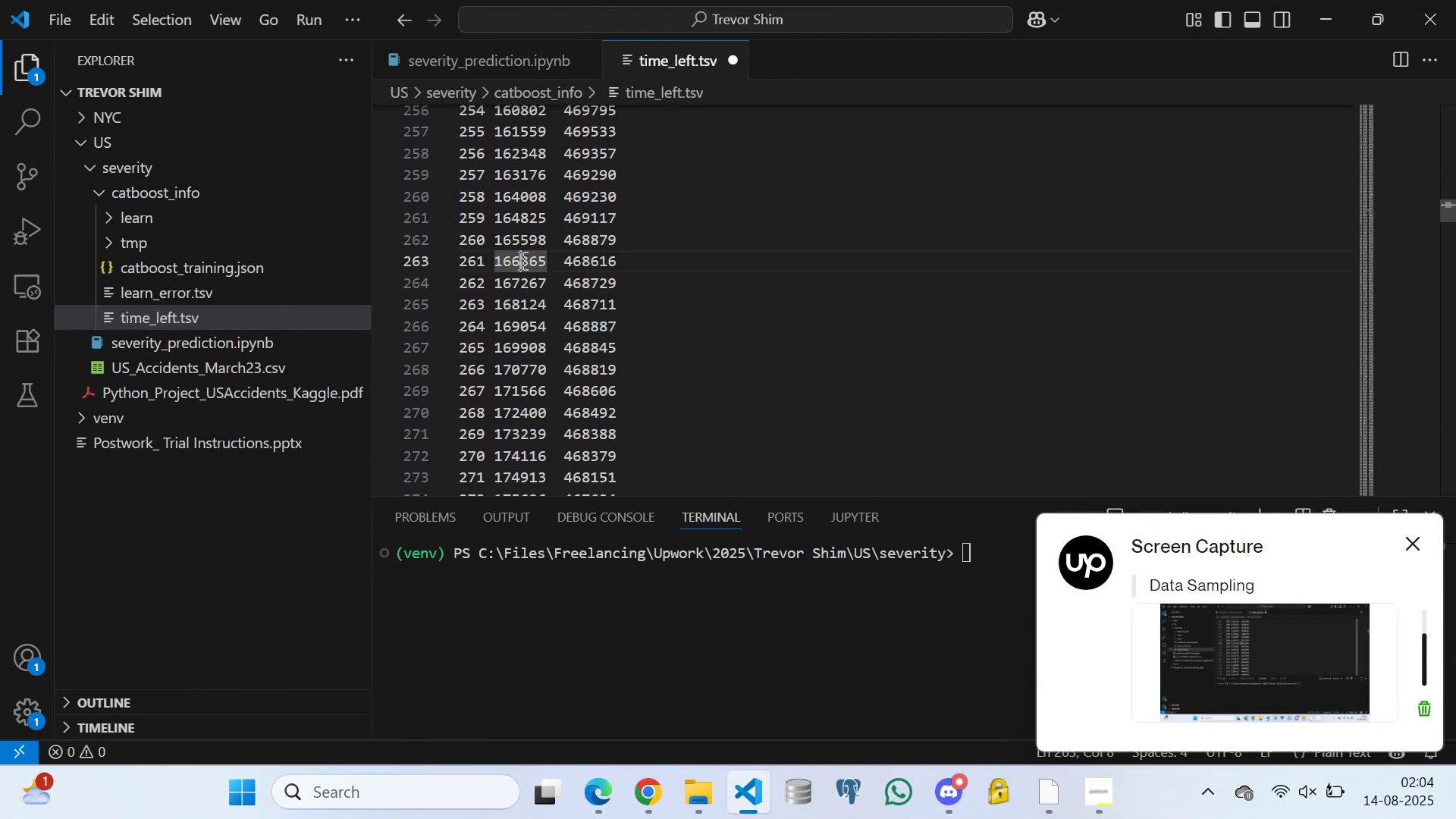 
left_click_drag(start_coordinate=[553, 254], to_coordinate=[557, 254])
 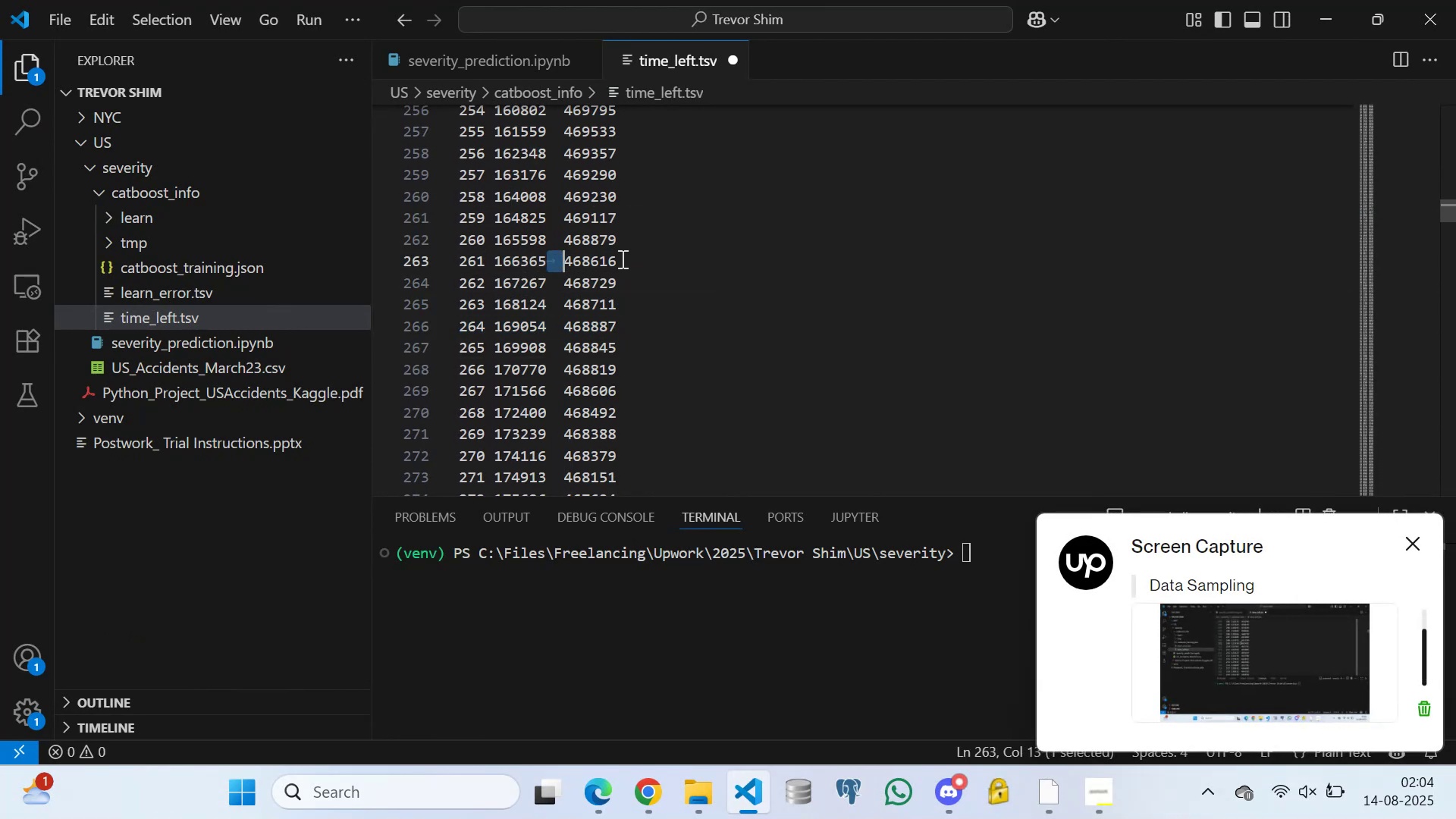 
triple_click([622, 259])
 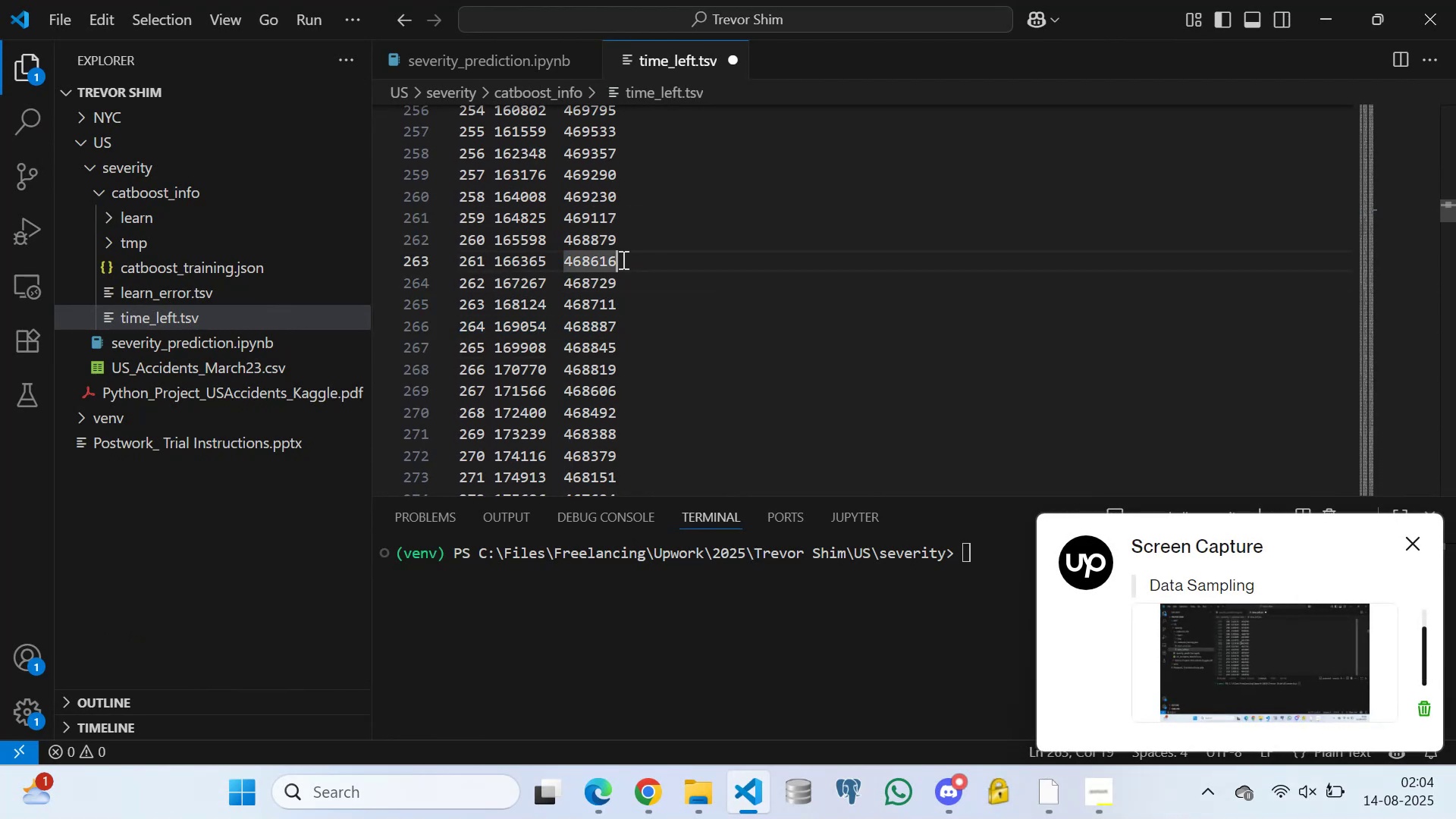 
left_click_drag(start_coordinate=[615, 298], to_coordinate=[614, 302])
 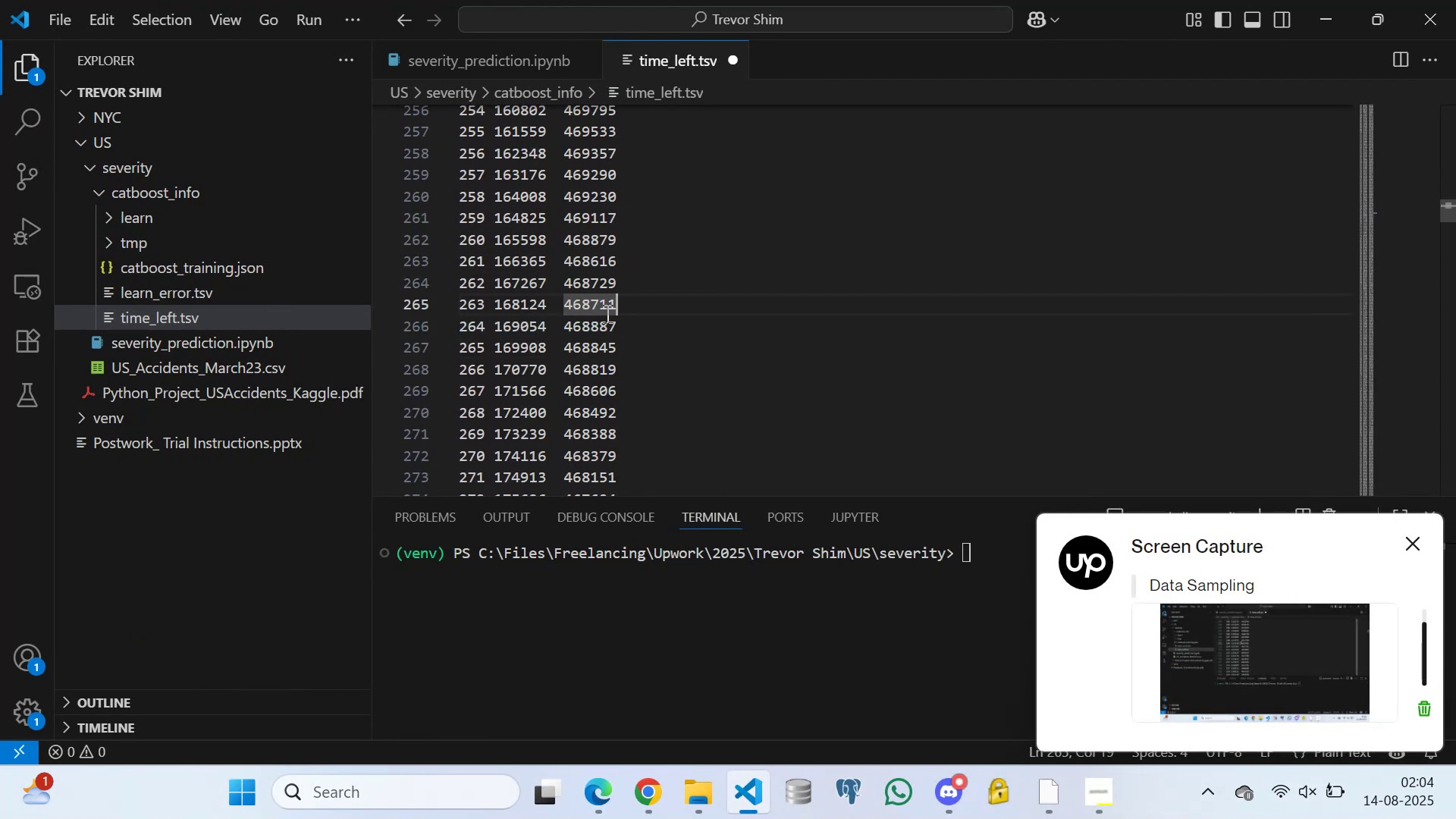 
left_click_drag(start_coordinate=[597, 323], to_coordinate=[584, 328])
 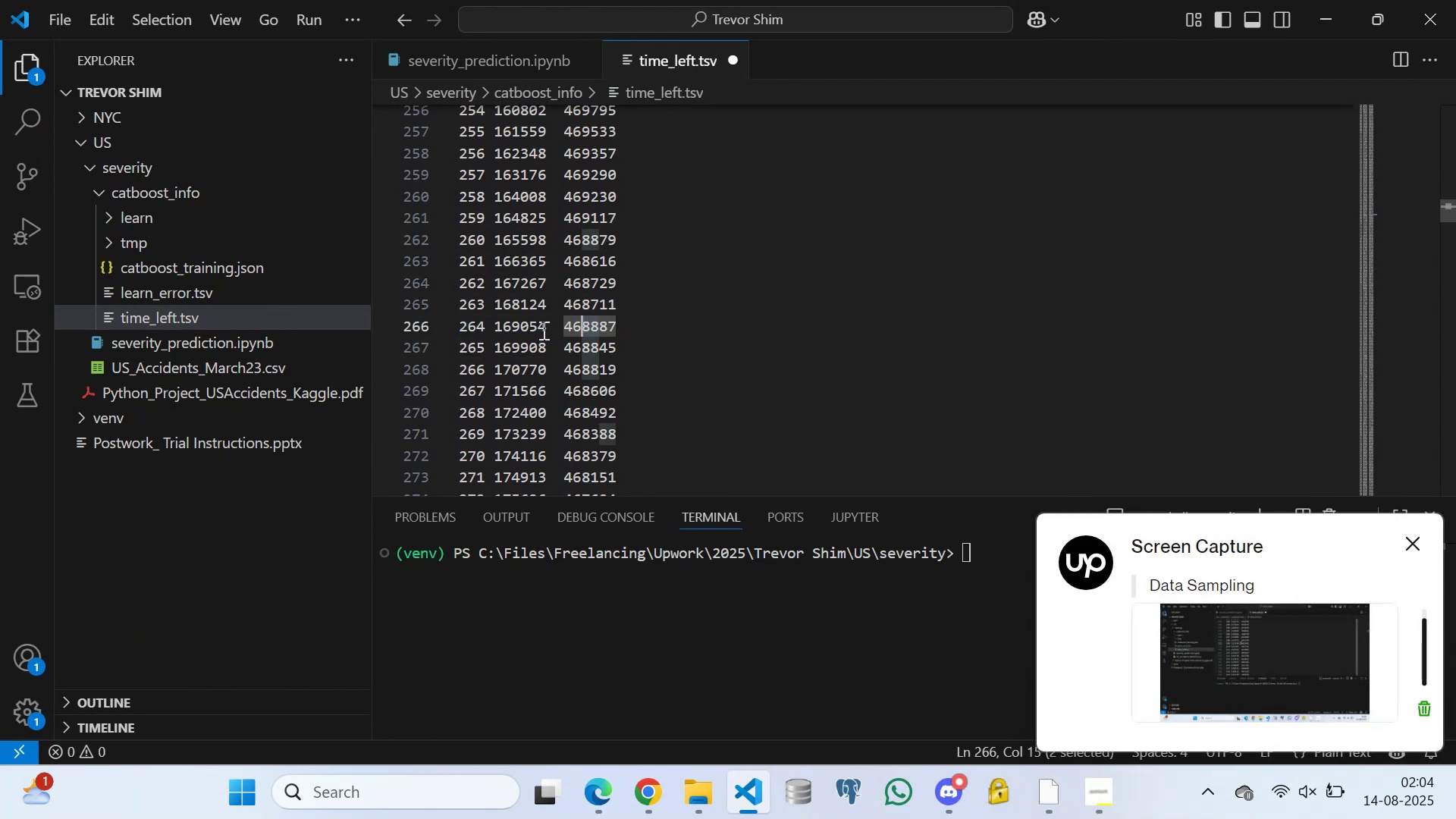 
triple_click([542, 330])
 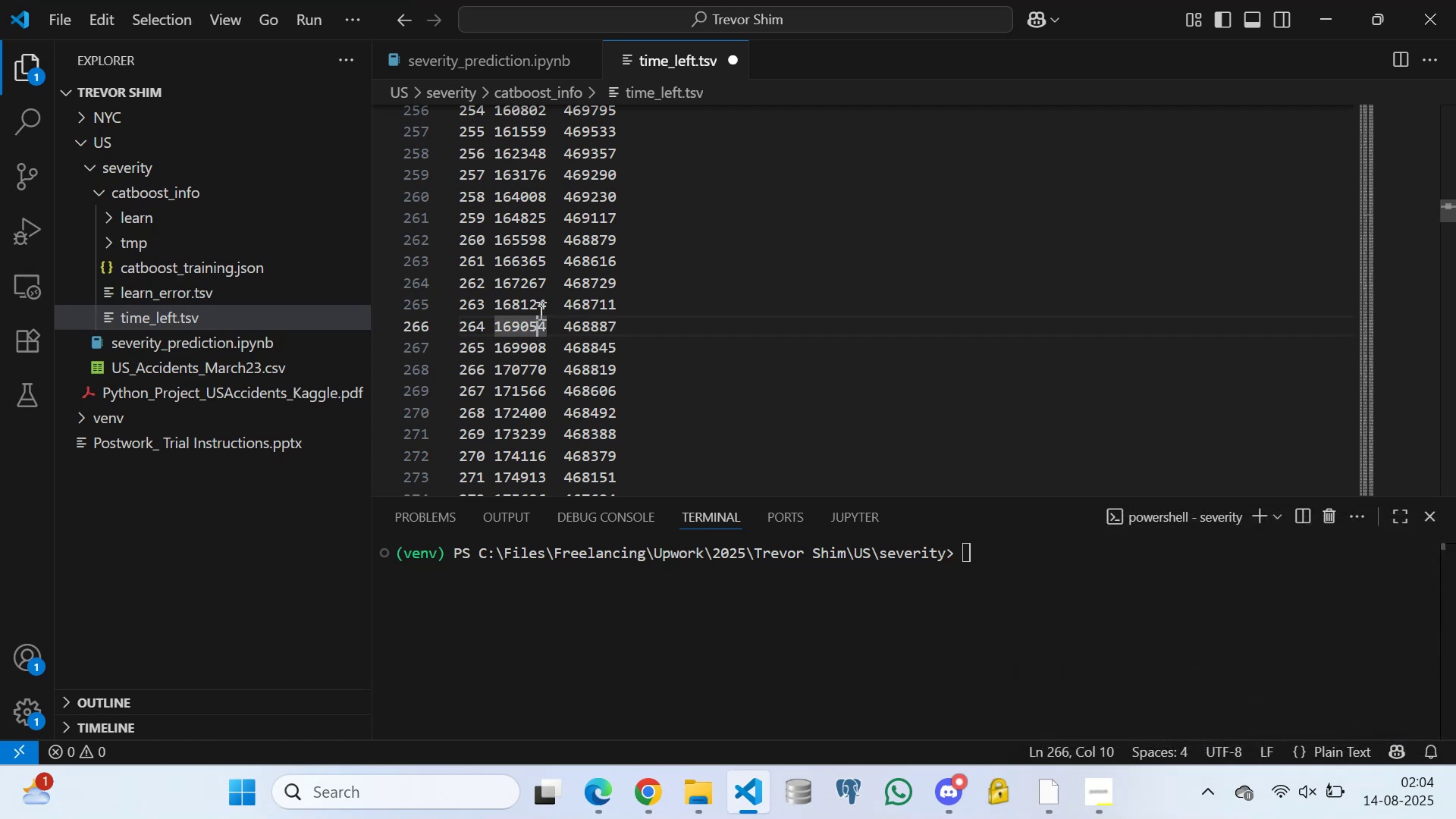 
triple_click([548, 289])
 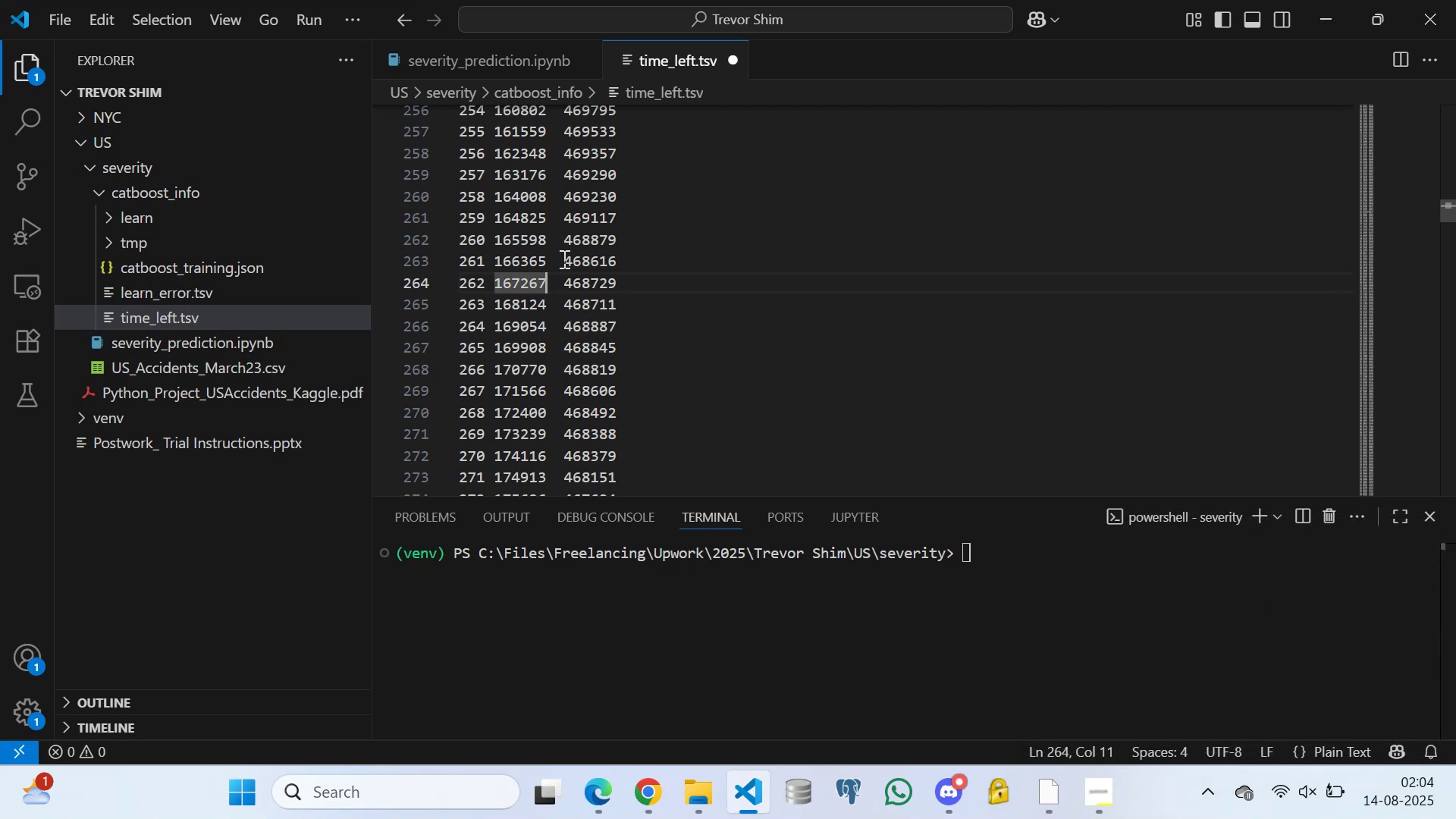 
triple_click([563, 259])
 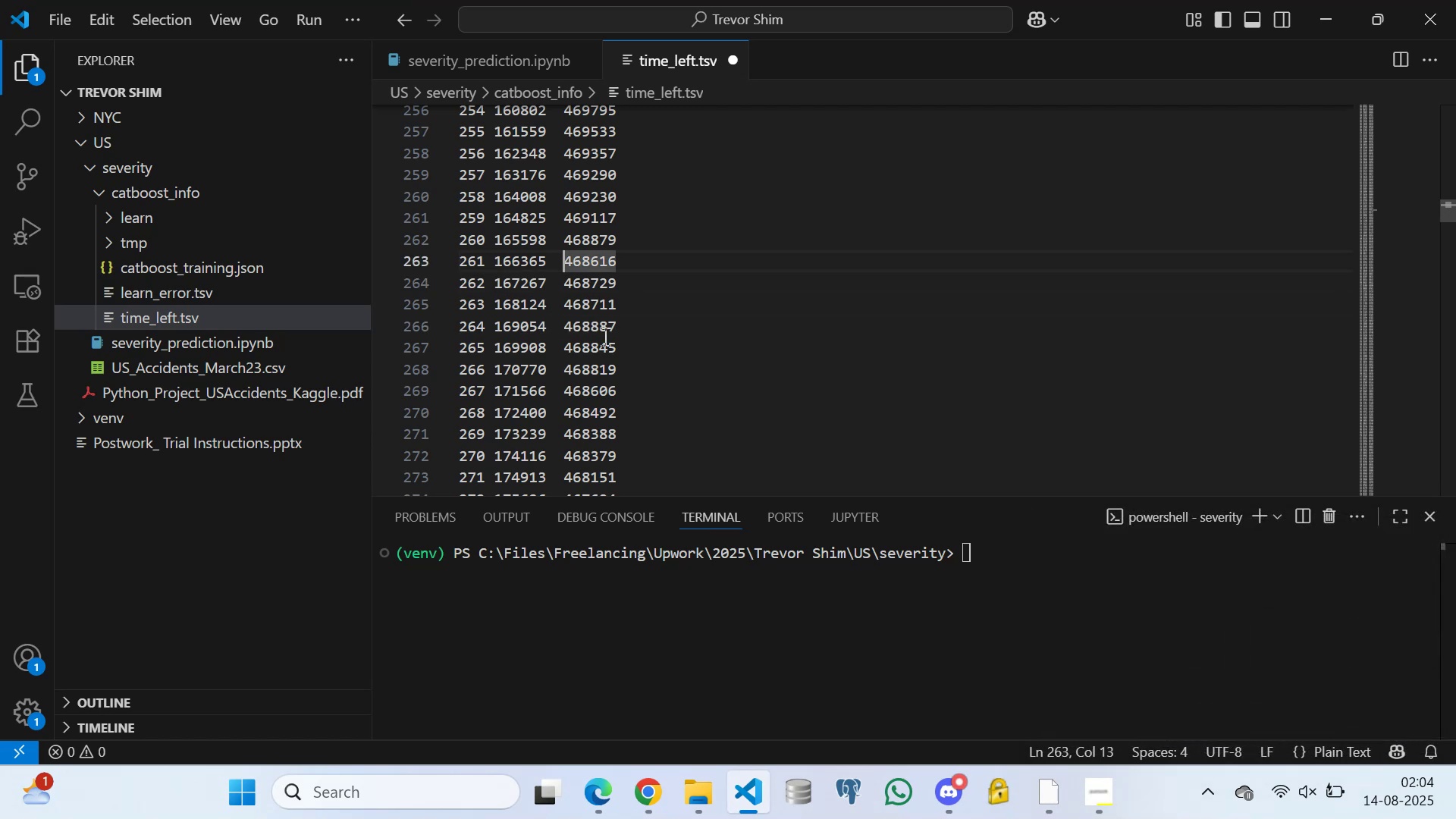 
triple_click([604, 340])
 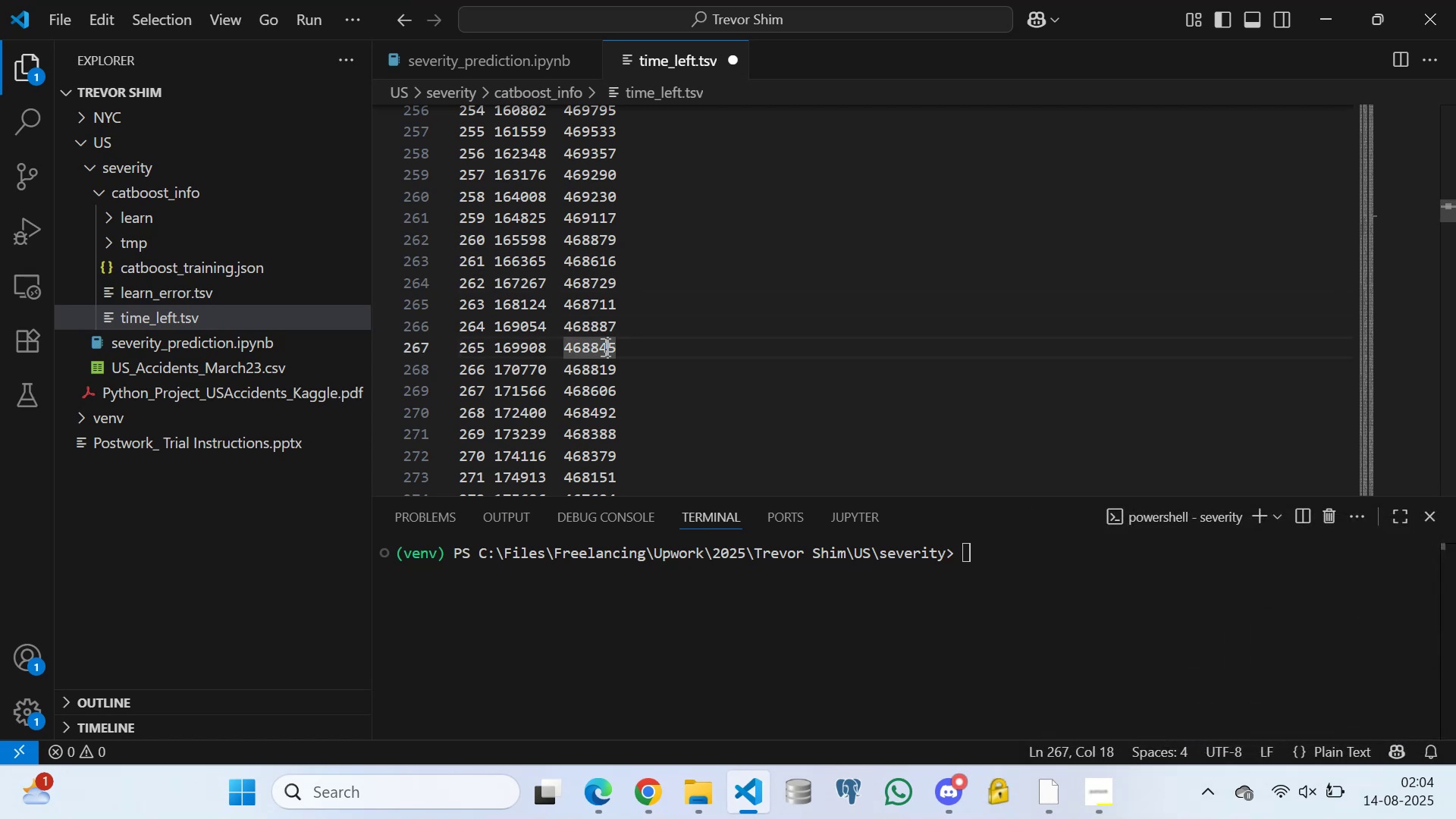 
scroll: coordinate [559, 359], scroll_direction: down, amount: 21.0
 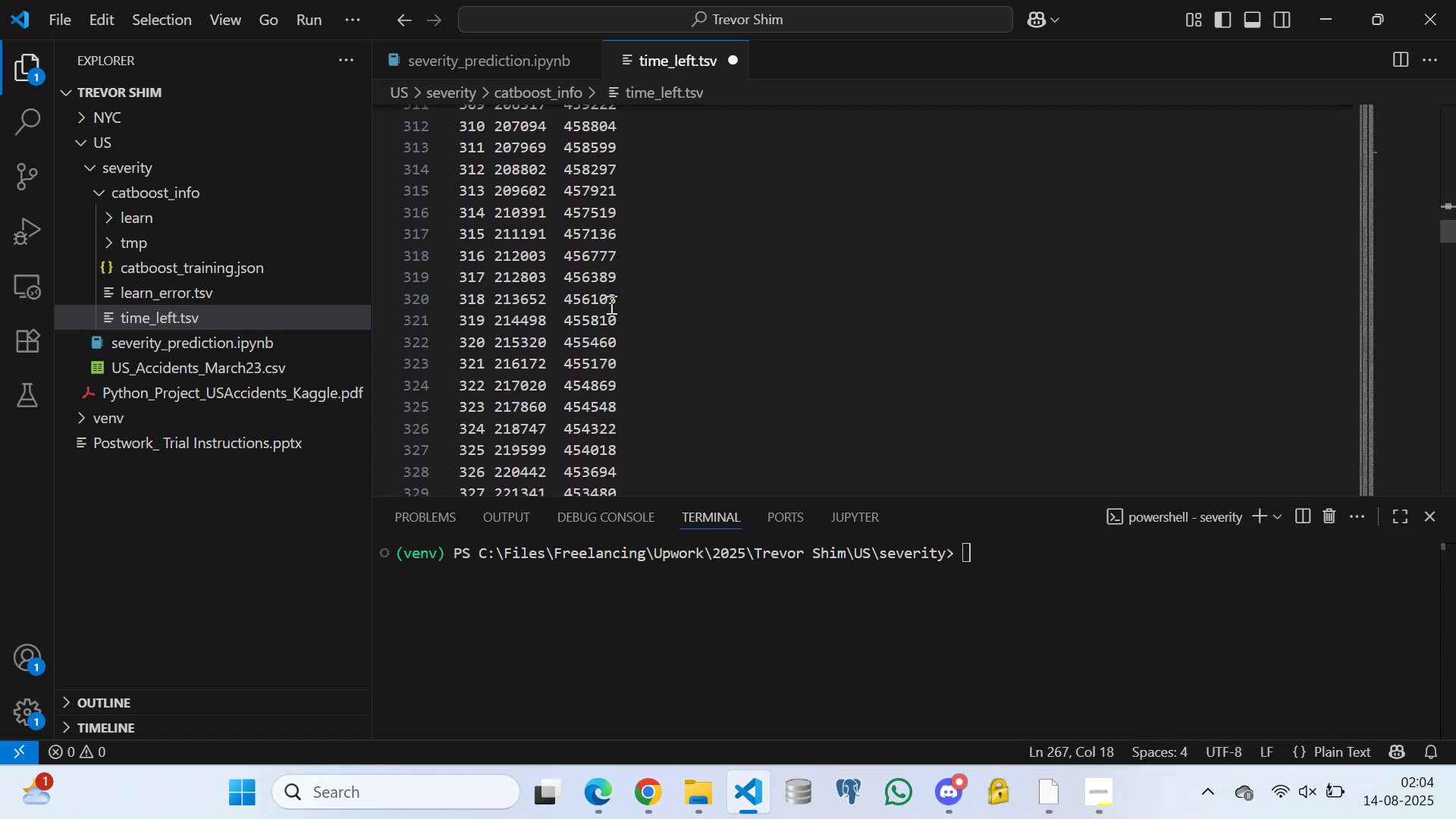 
left_click([613, 298])
 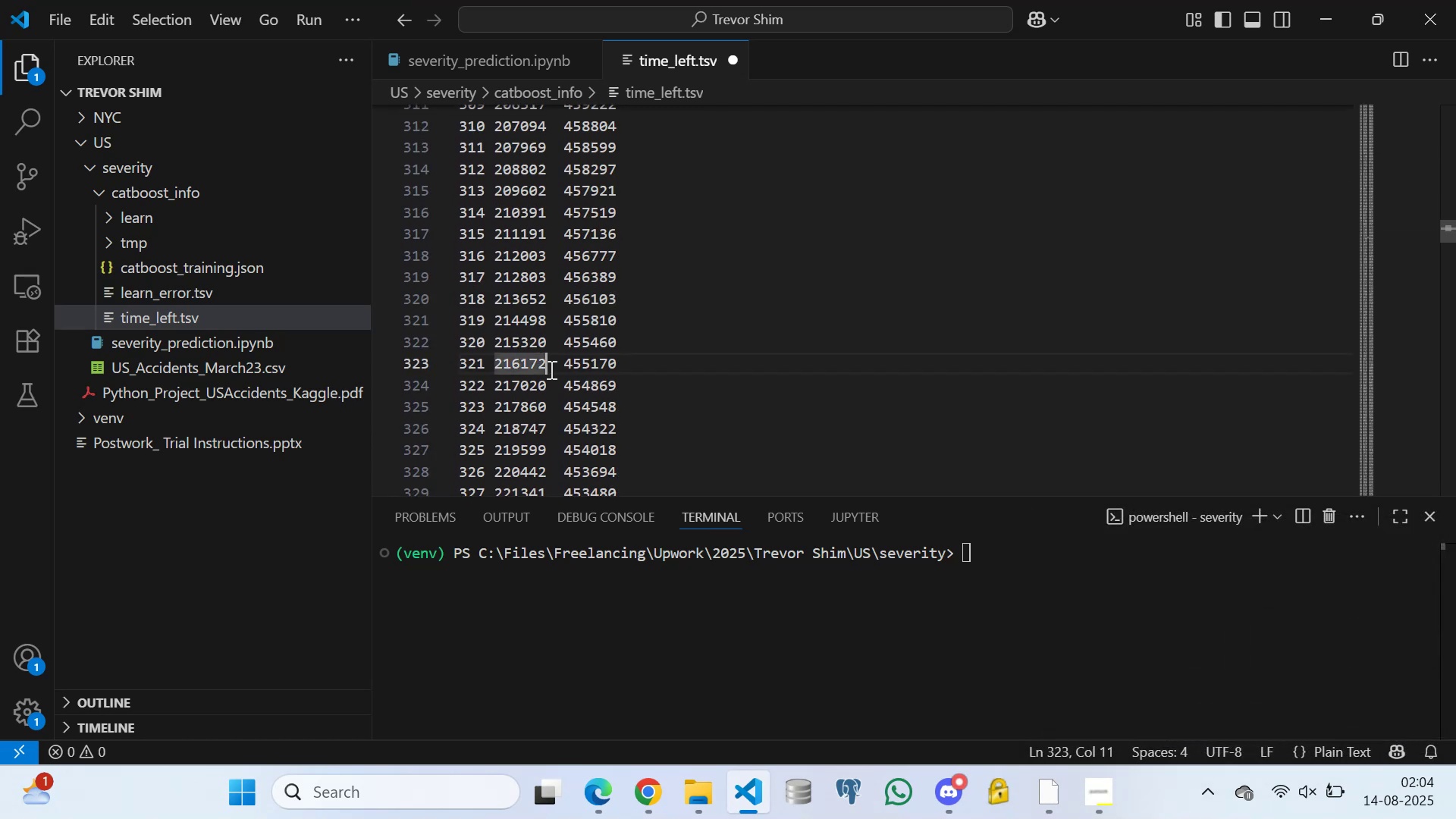 
triple_click([578, 437])
 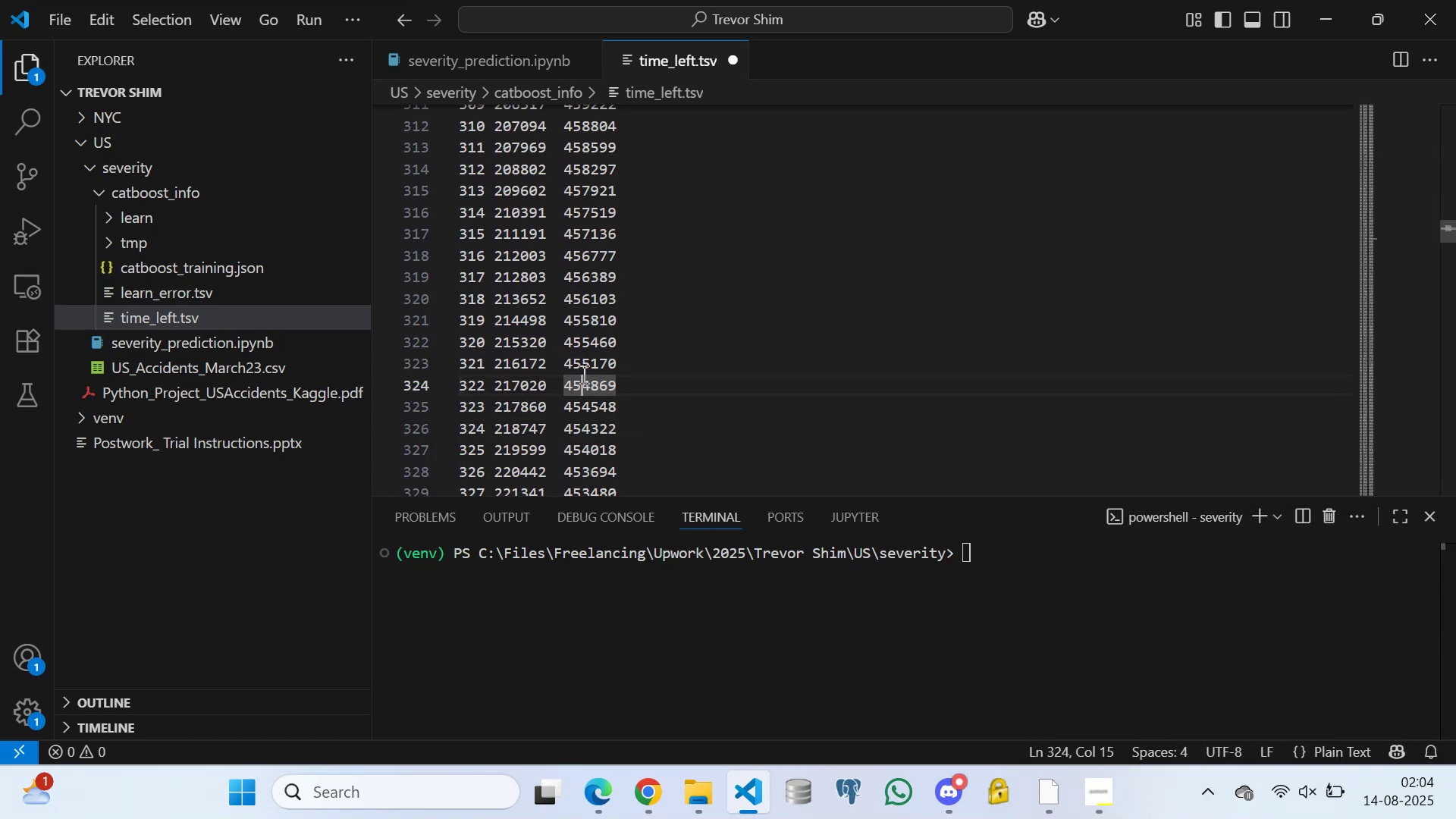 
triple_click([600, 322])
 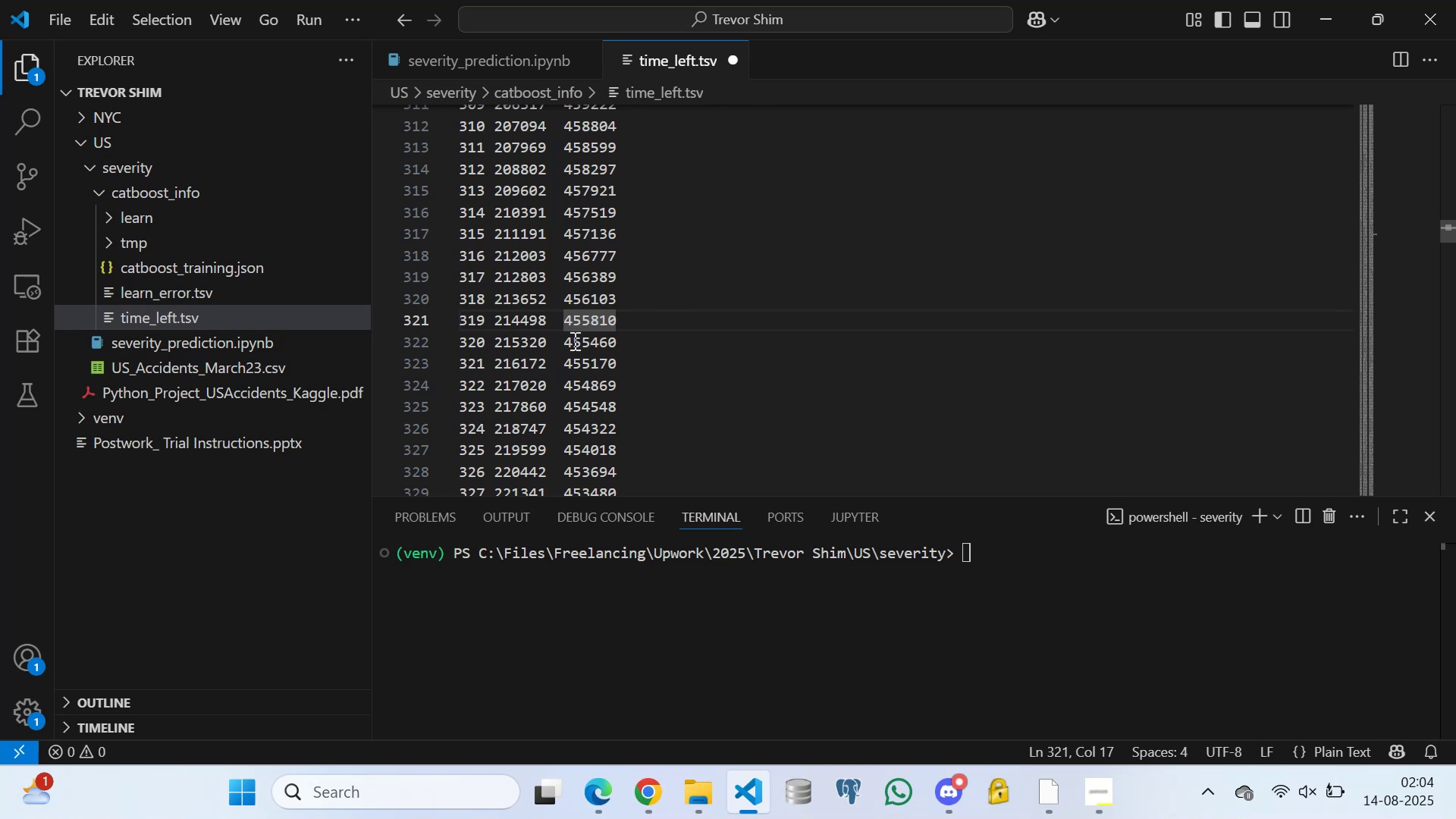 
wait(28.88)
 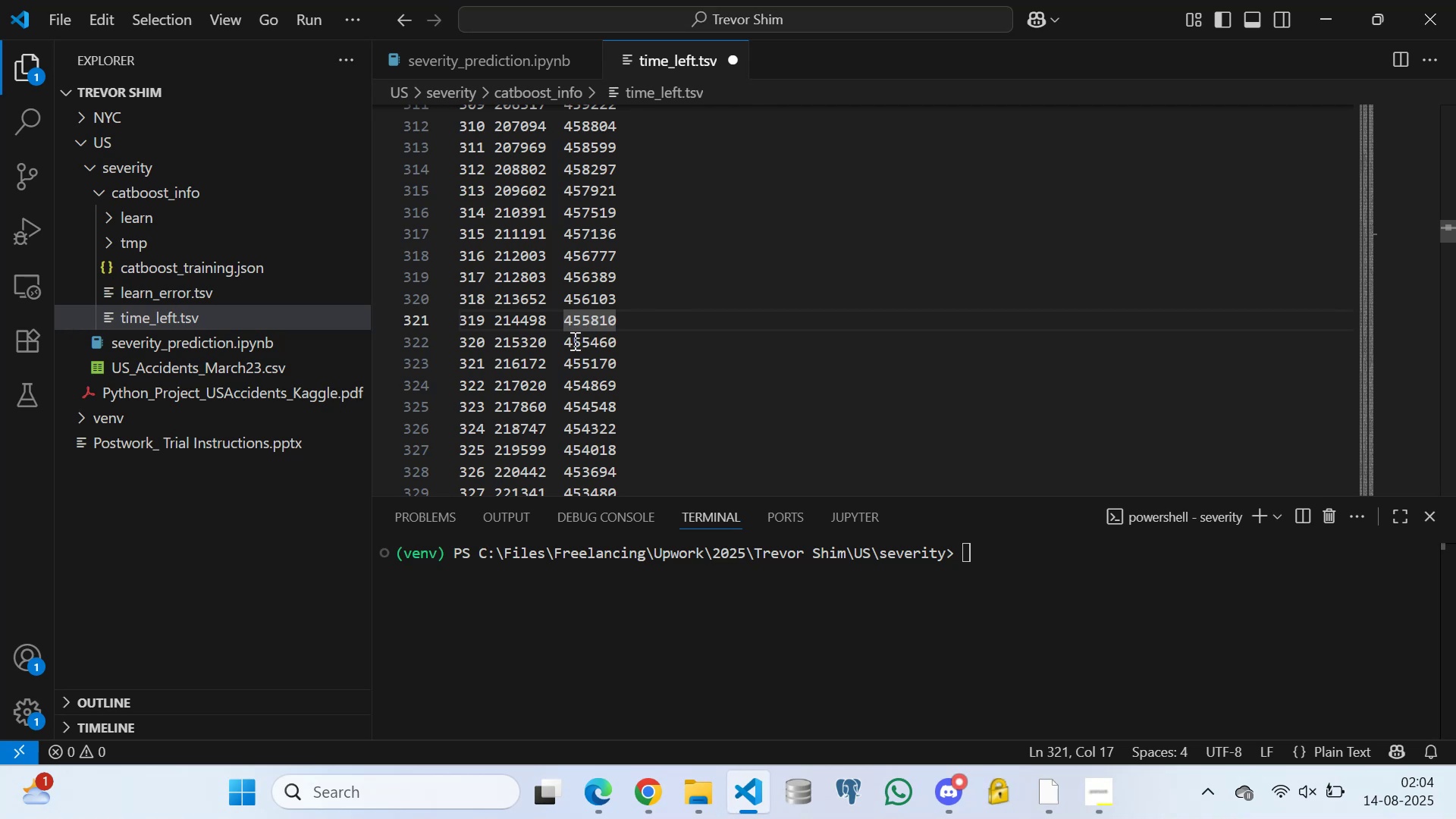 
left_click([577, 379])
 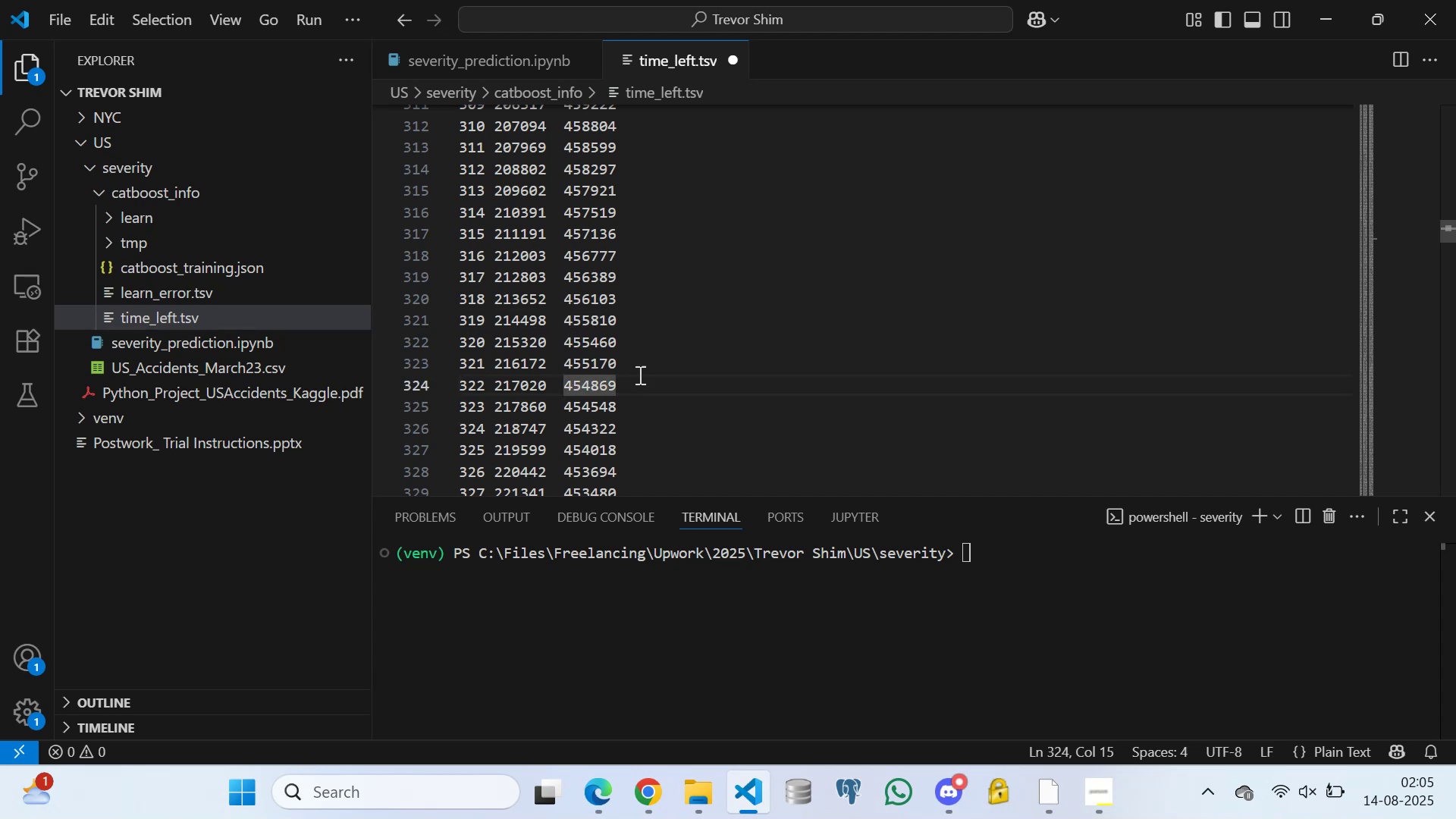 
left_click([656, 371])
 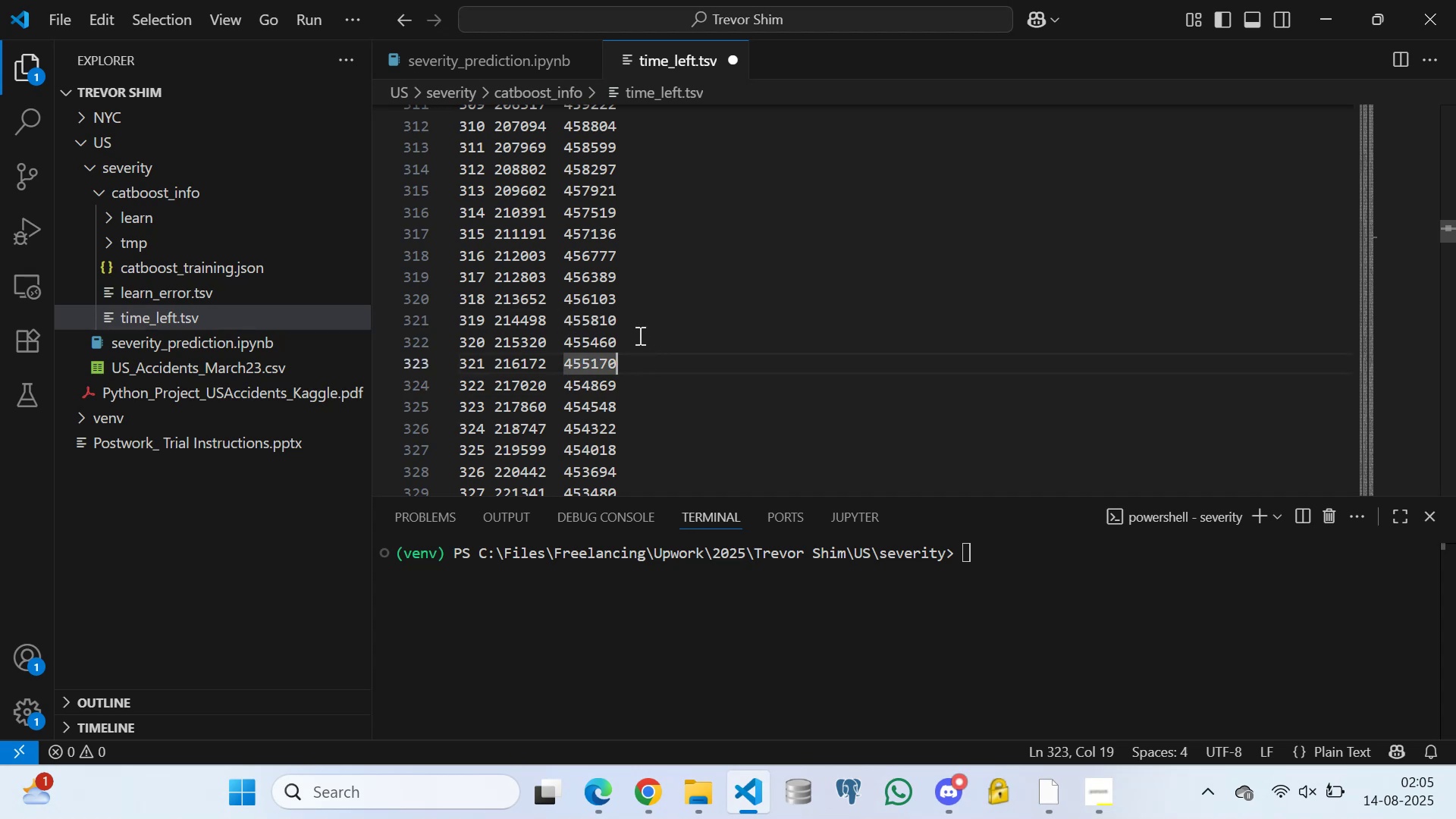 
left_click([638, 332])
 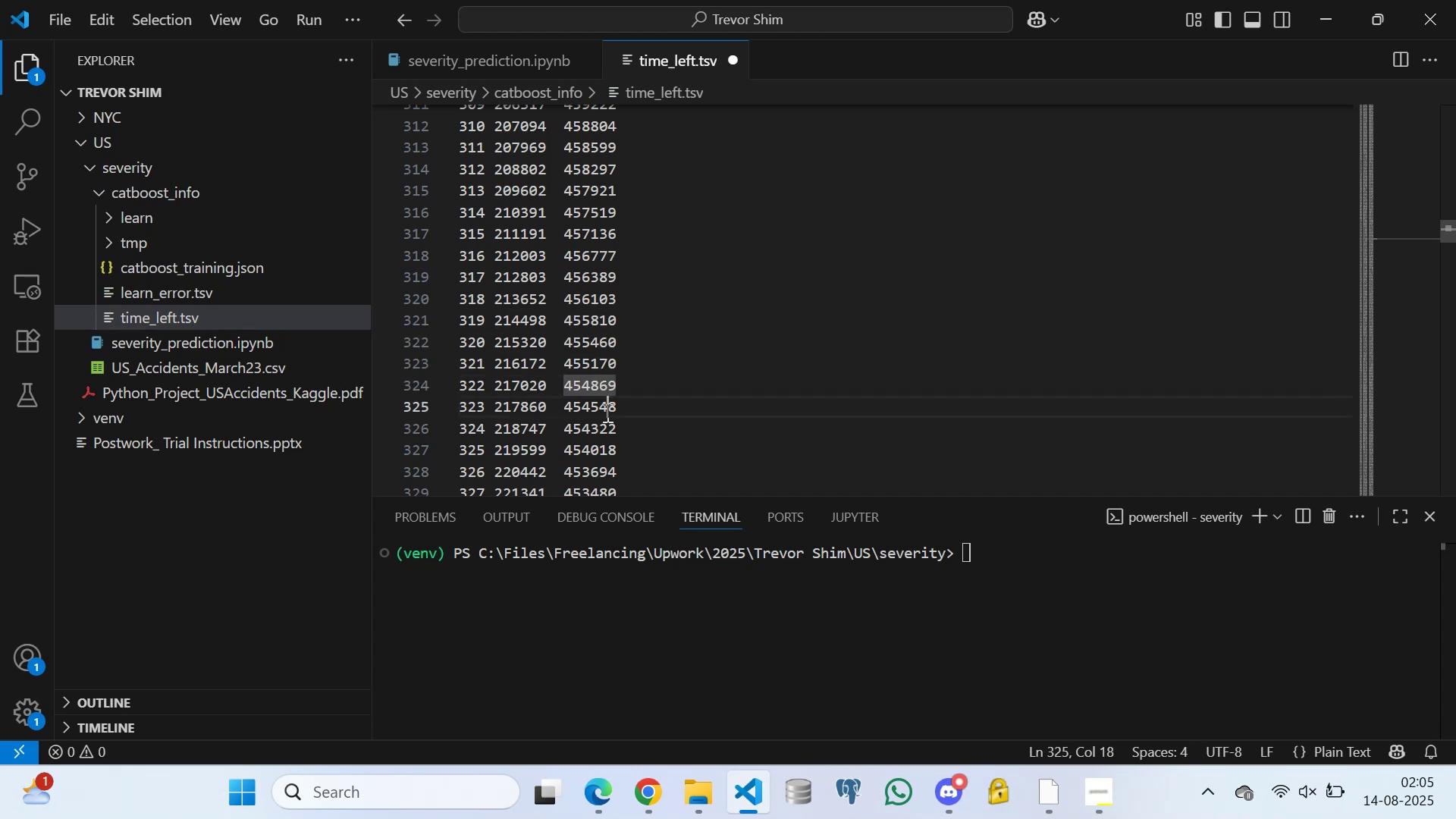 
scroll: coordinate [610, 391], scroll_direction: down, amount: 14.0
 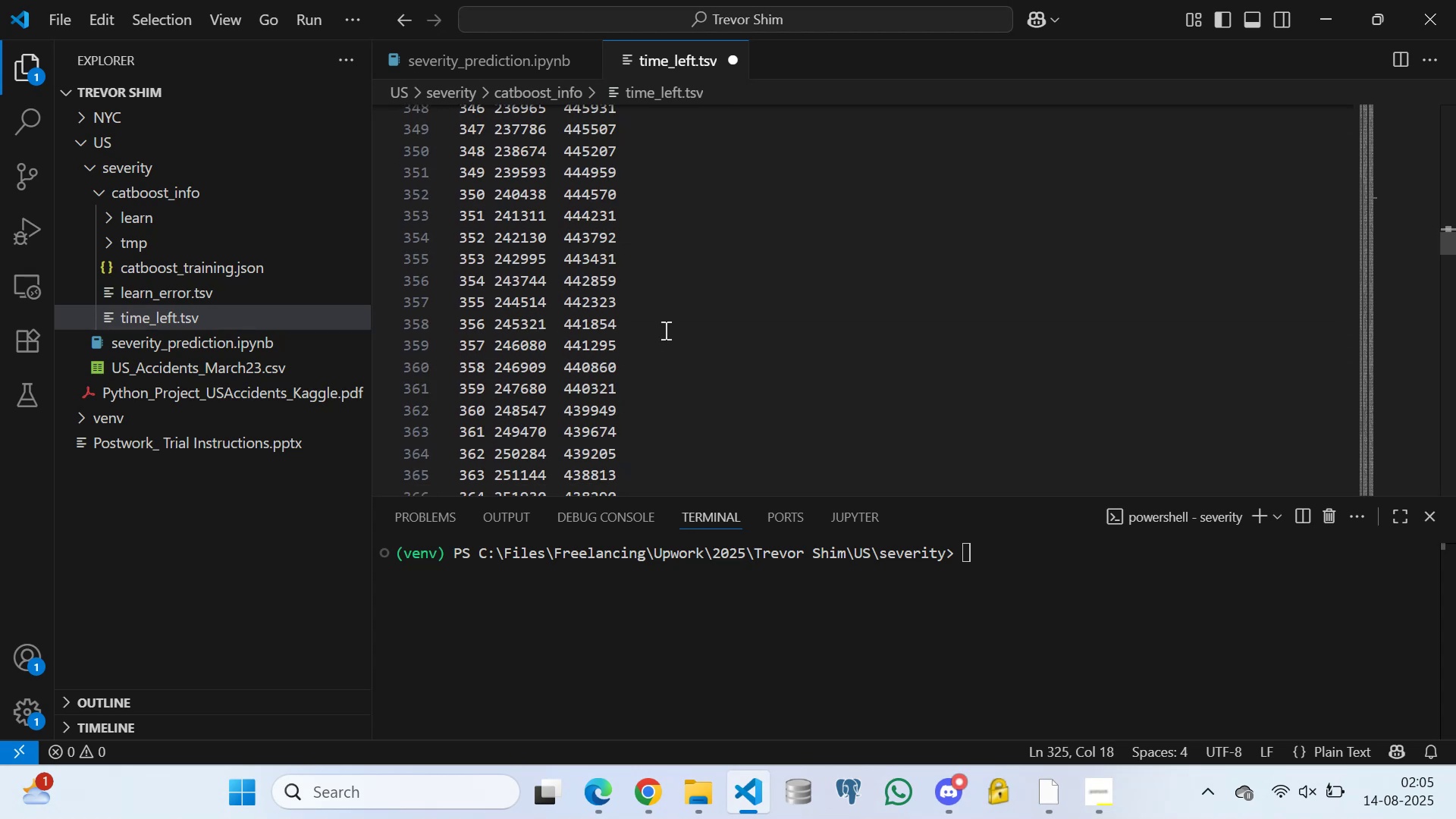 
left_click([670, 325])
 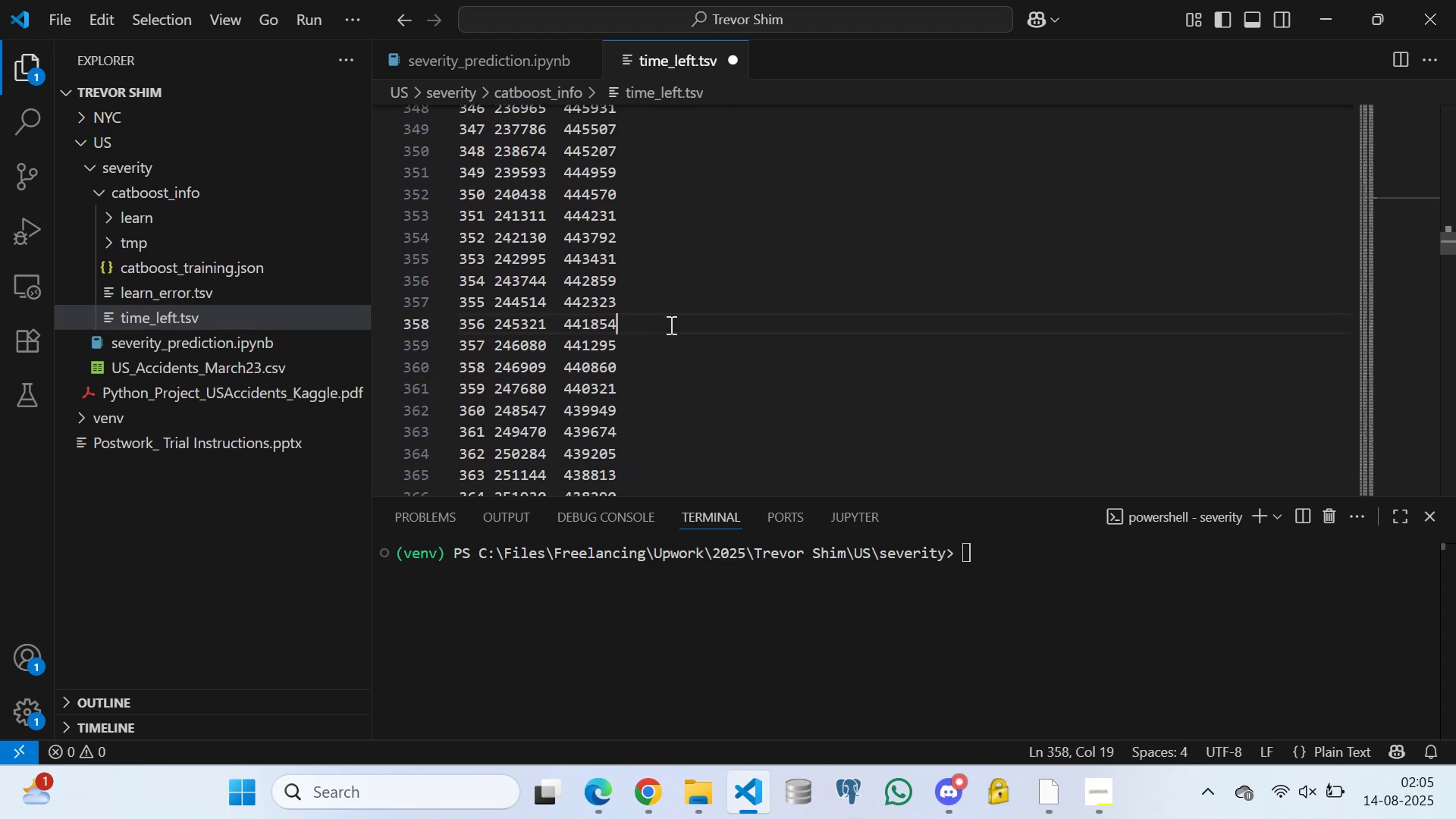 
key(Space)
 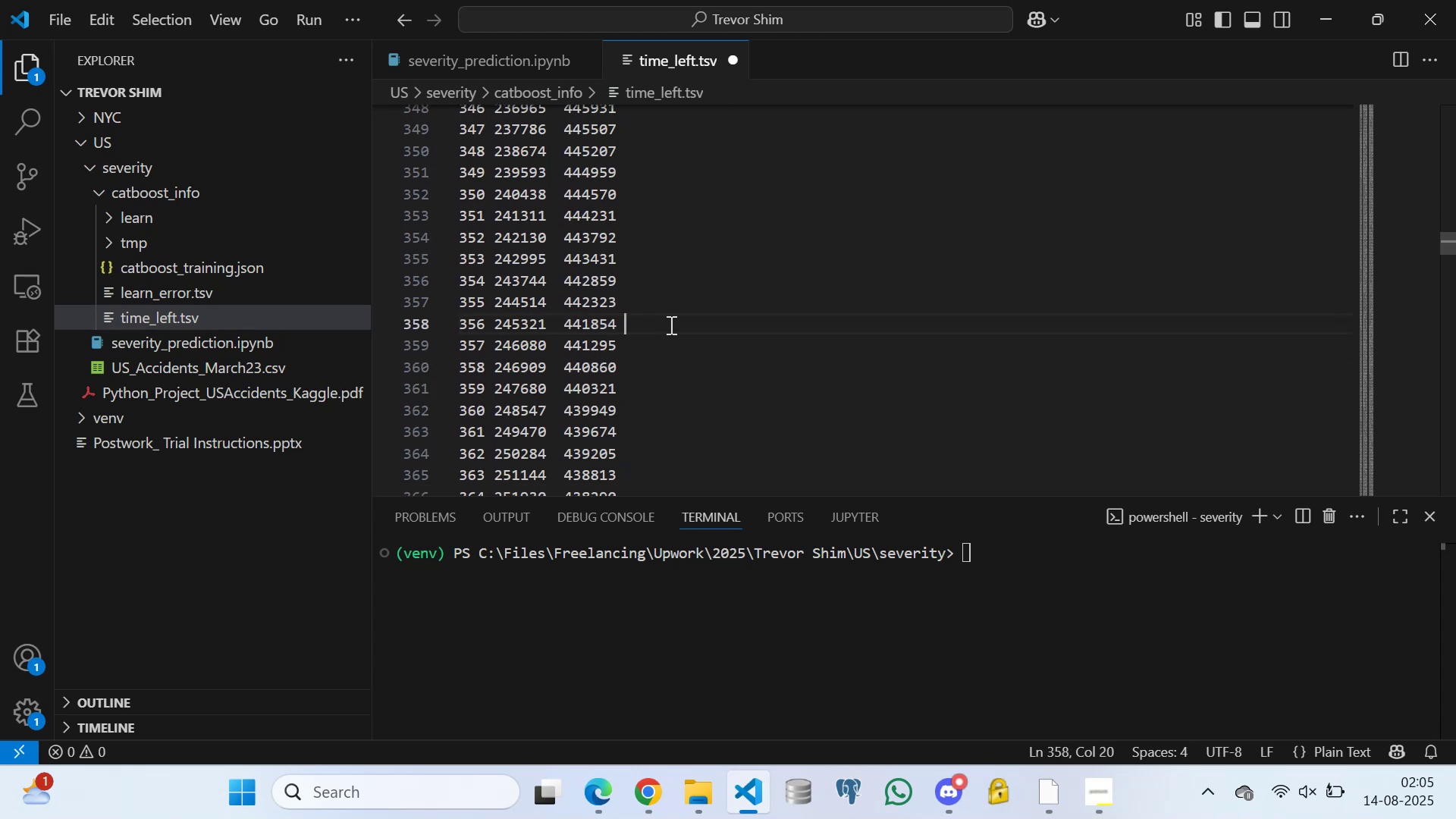 
key(Space)
 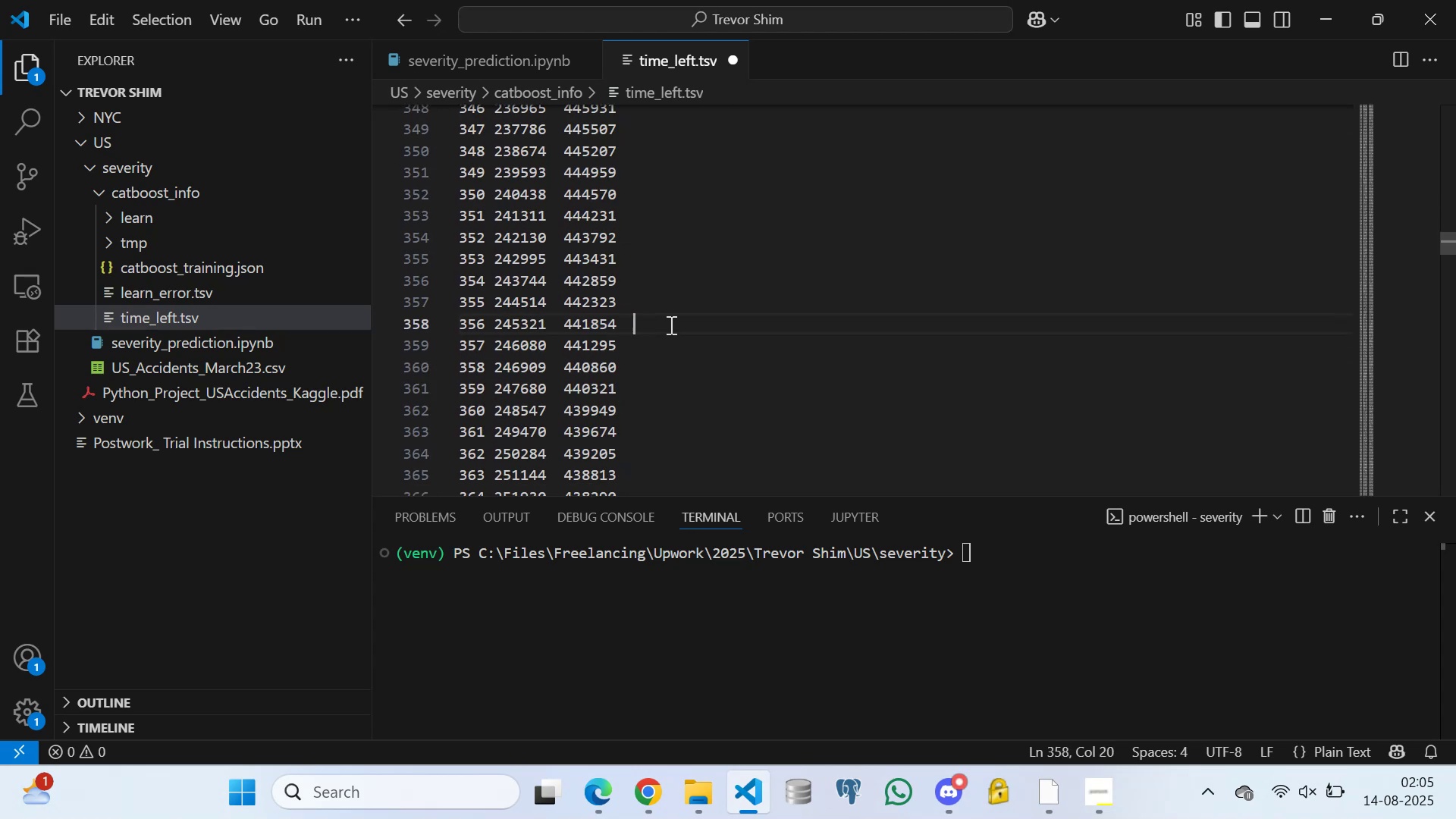 
key(Space)
 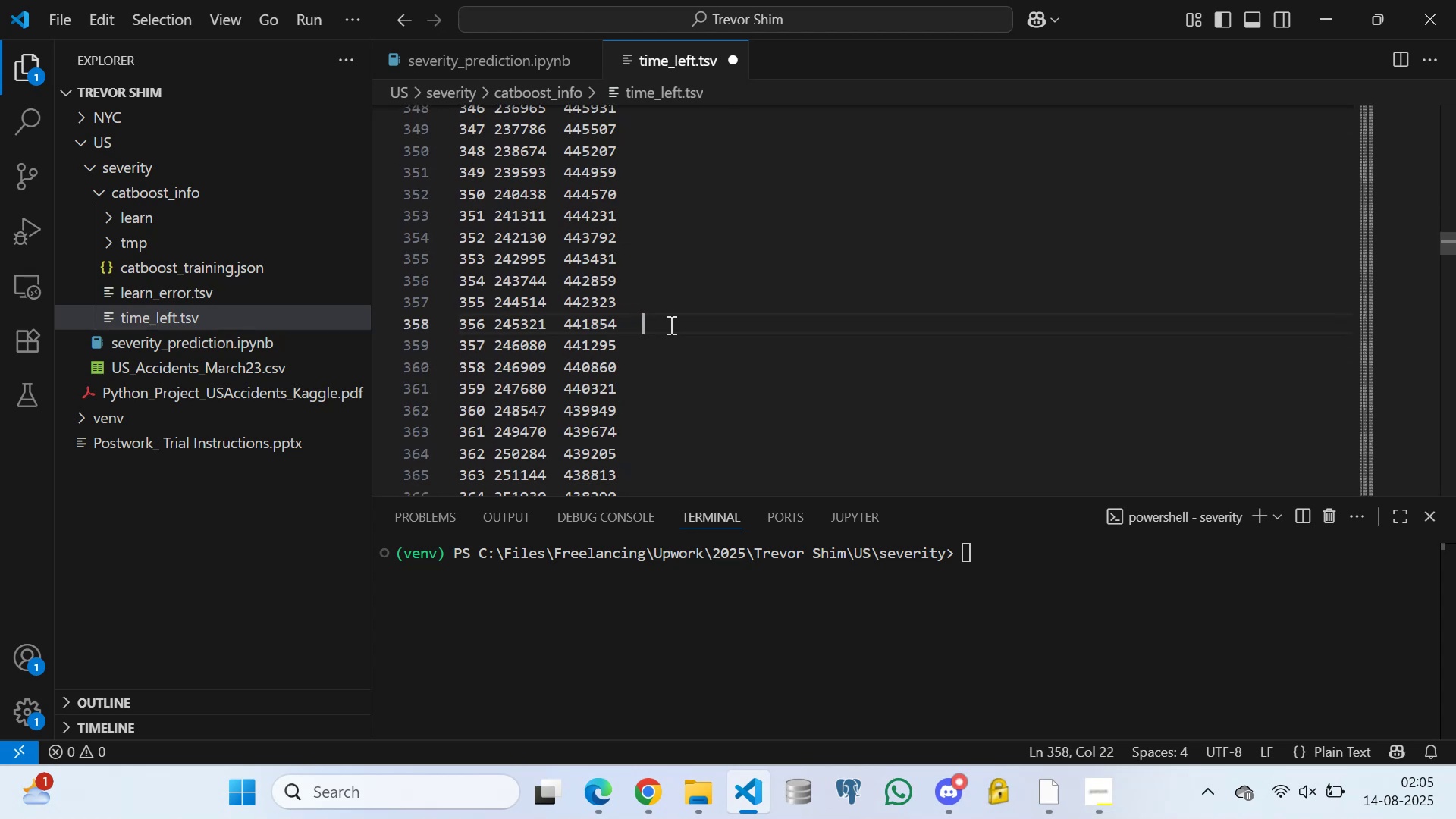 
key(Space)
 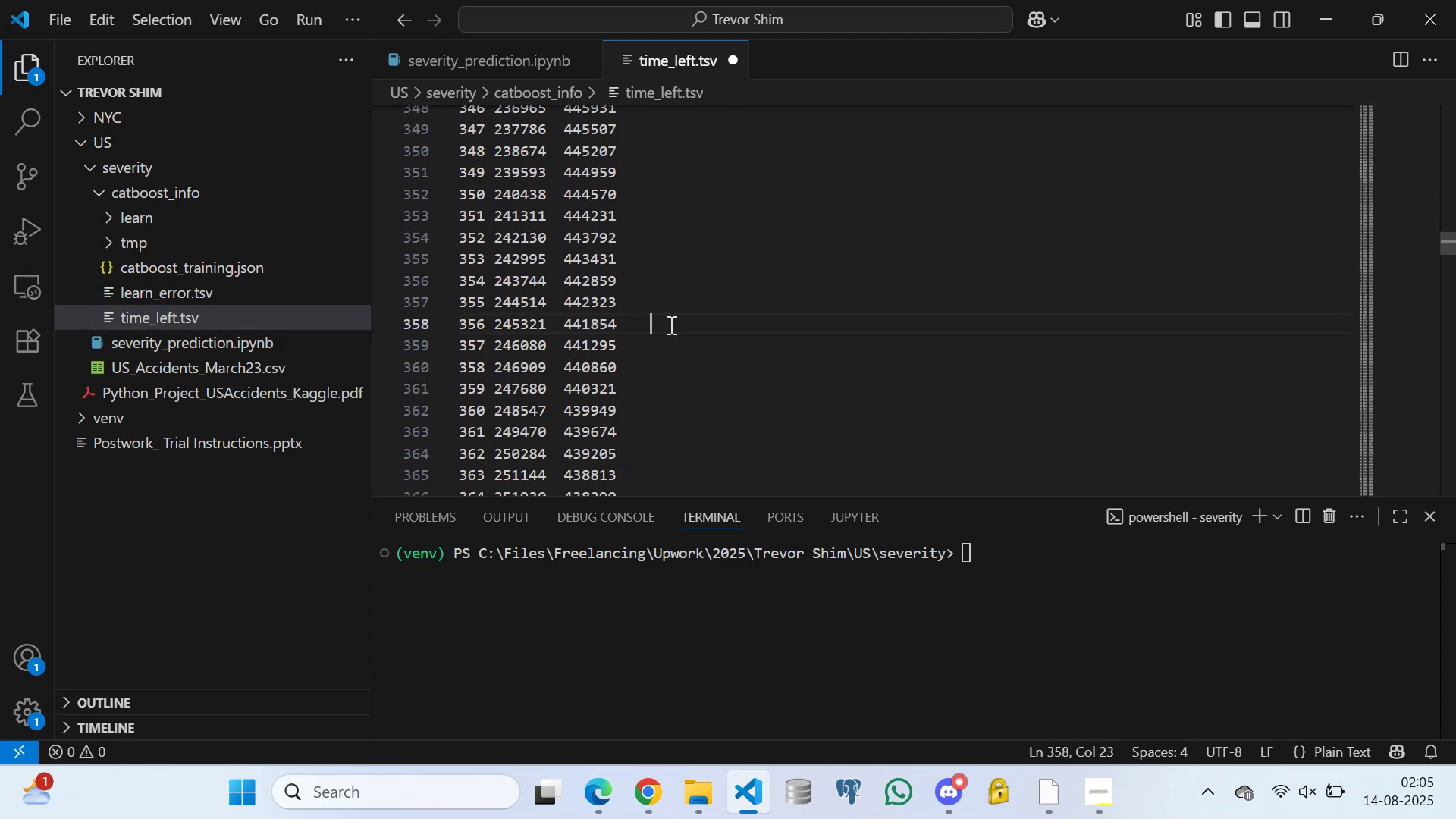 
key(Space)
 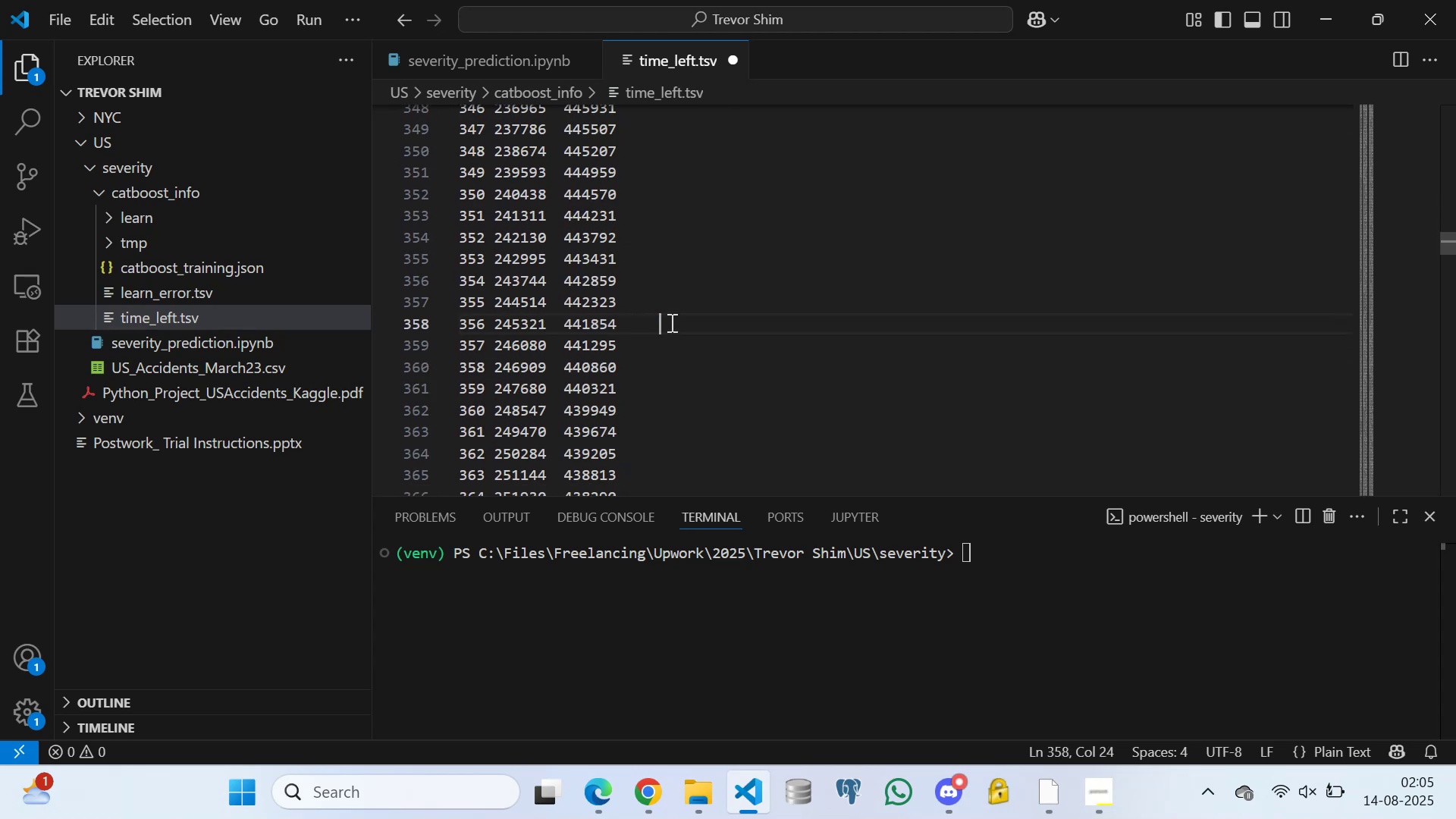 
key(Space)
 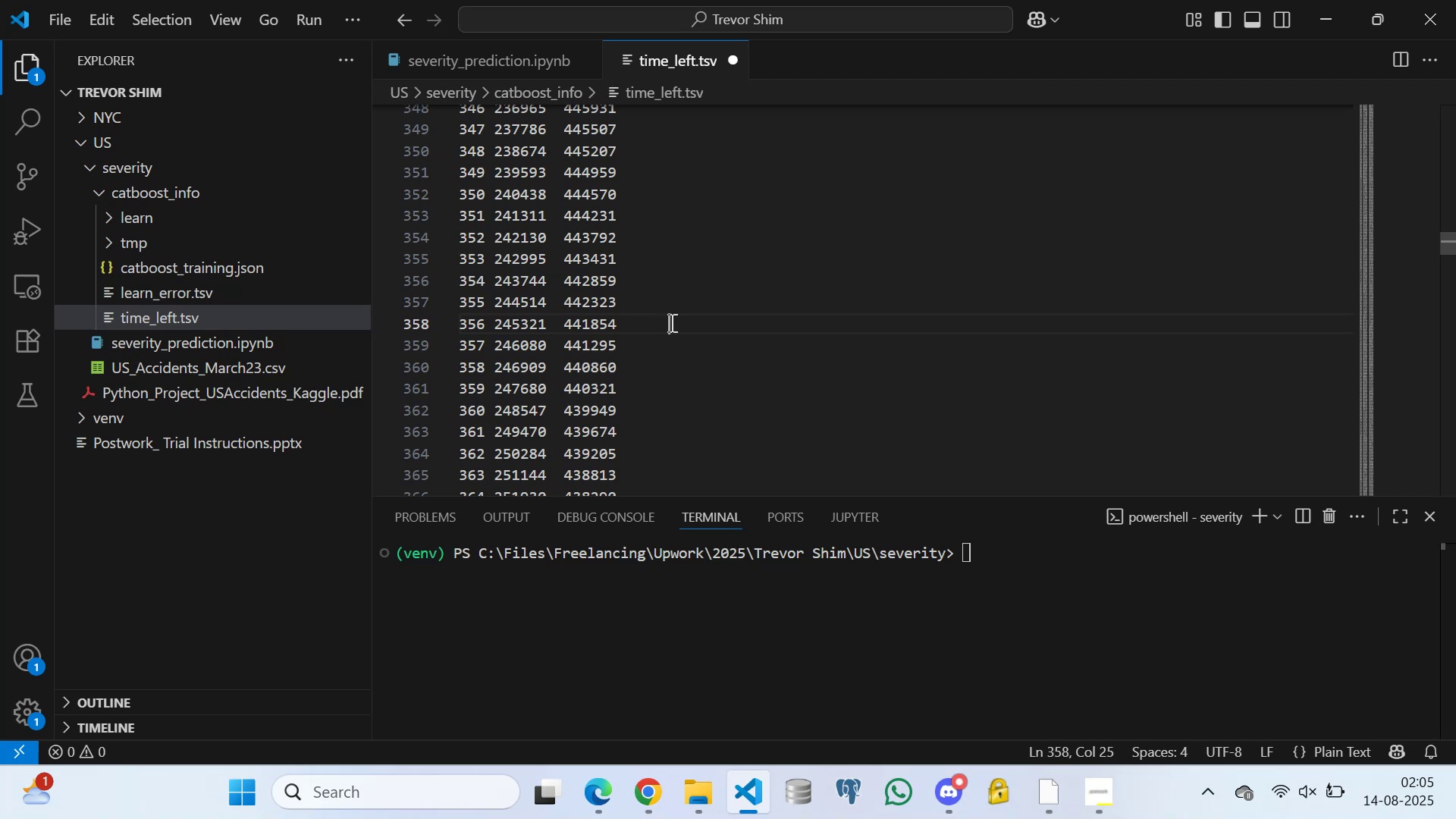 
key(Space)
 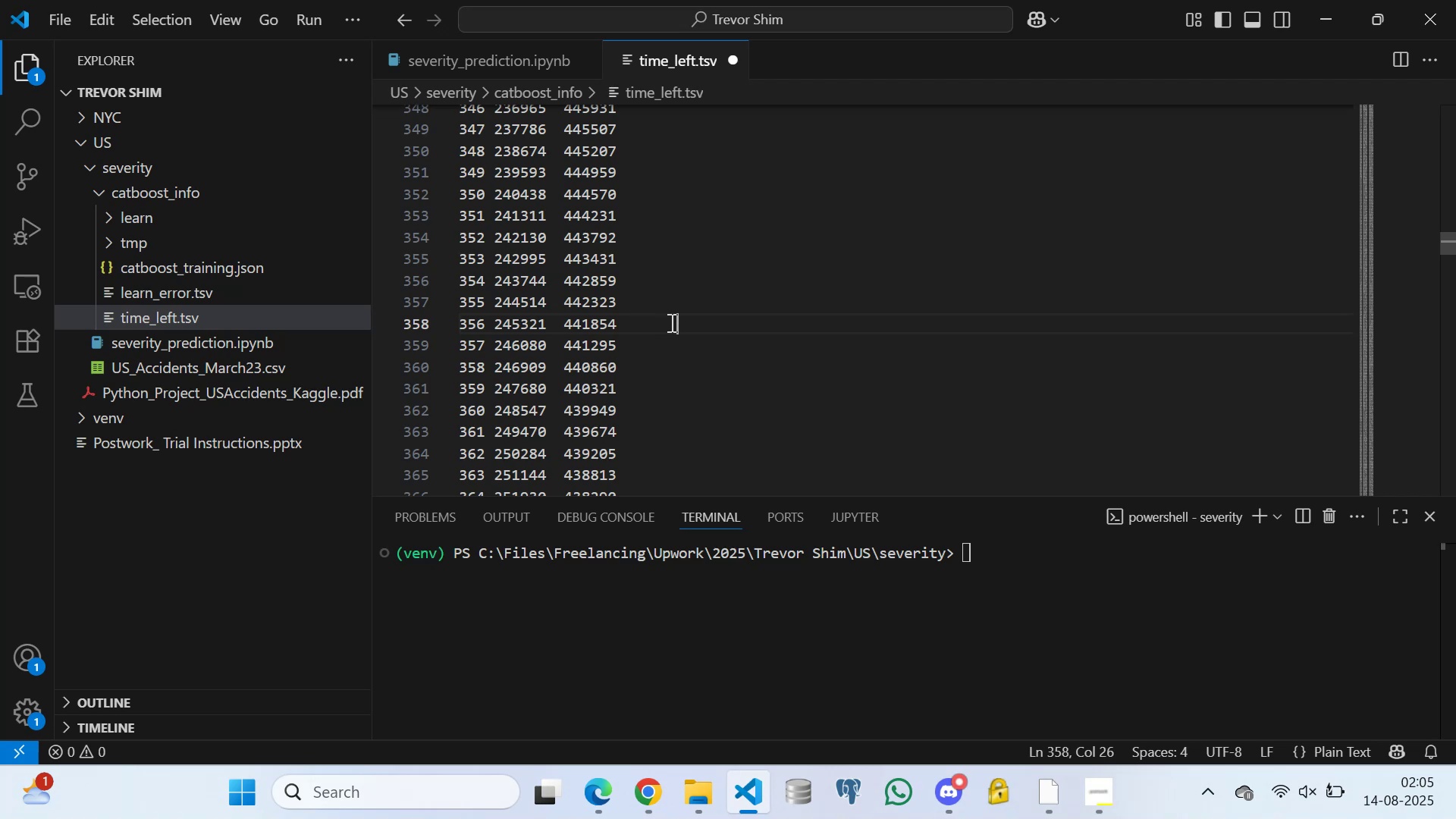 
key(Space)
 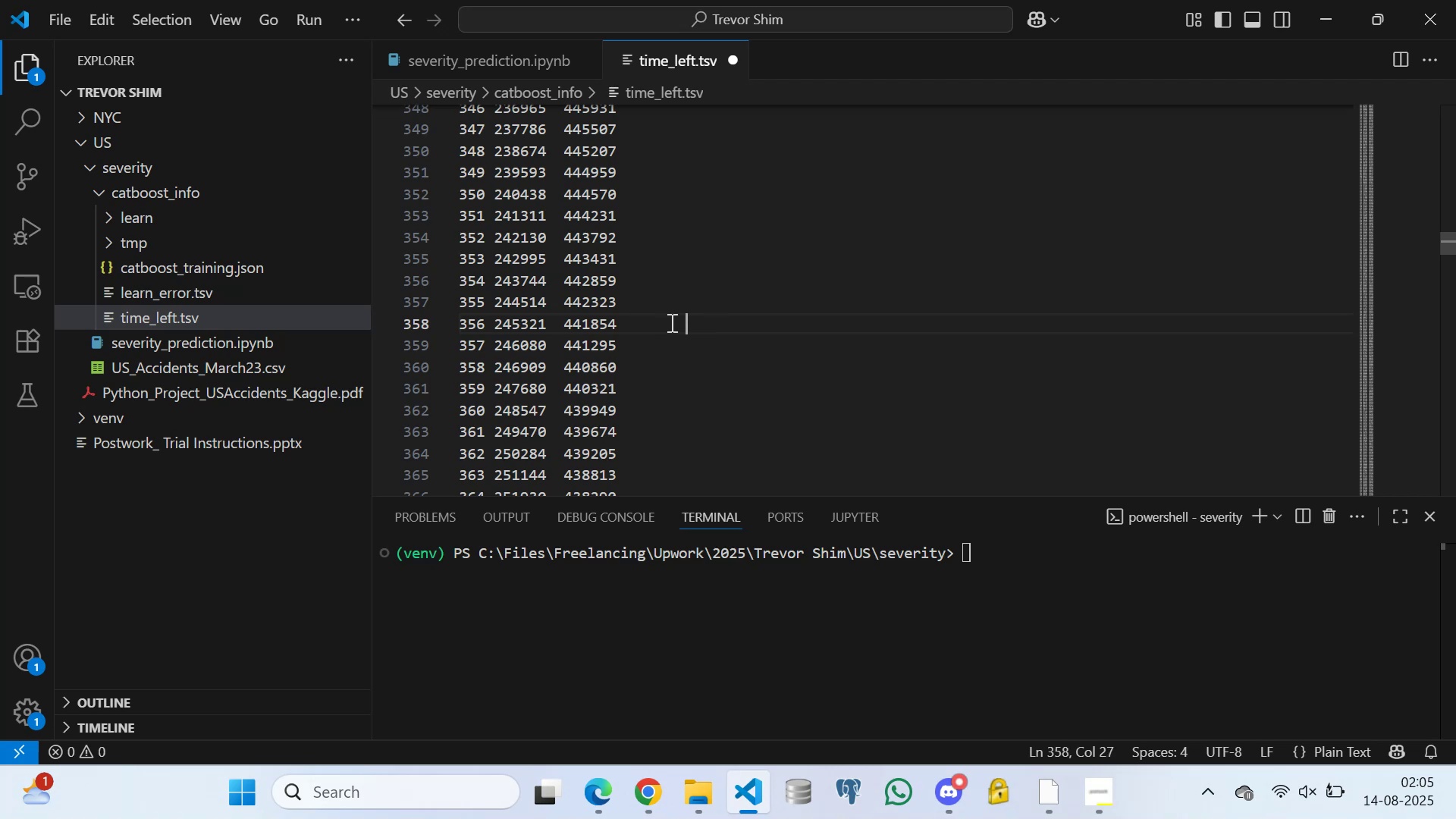 
key(Space)
 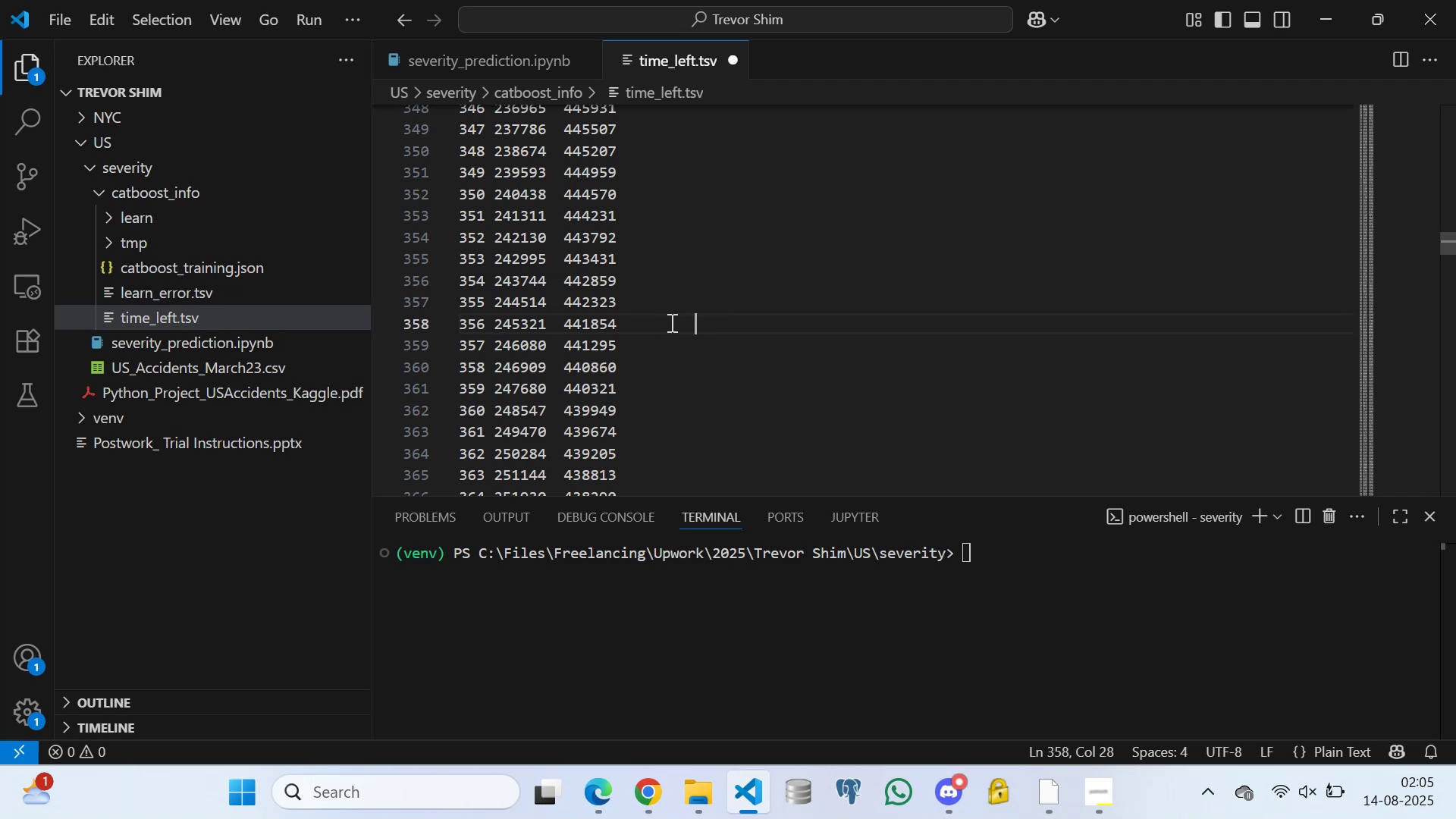 
key(Space)
 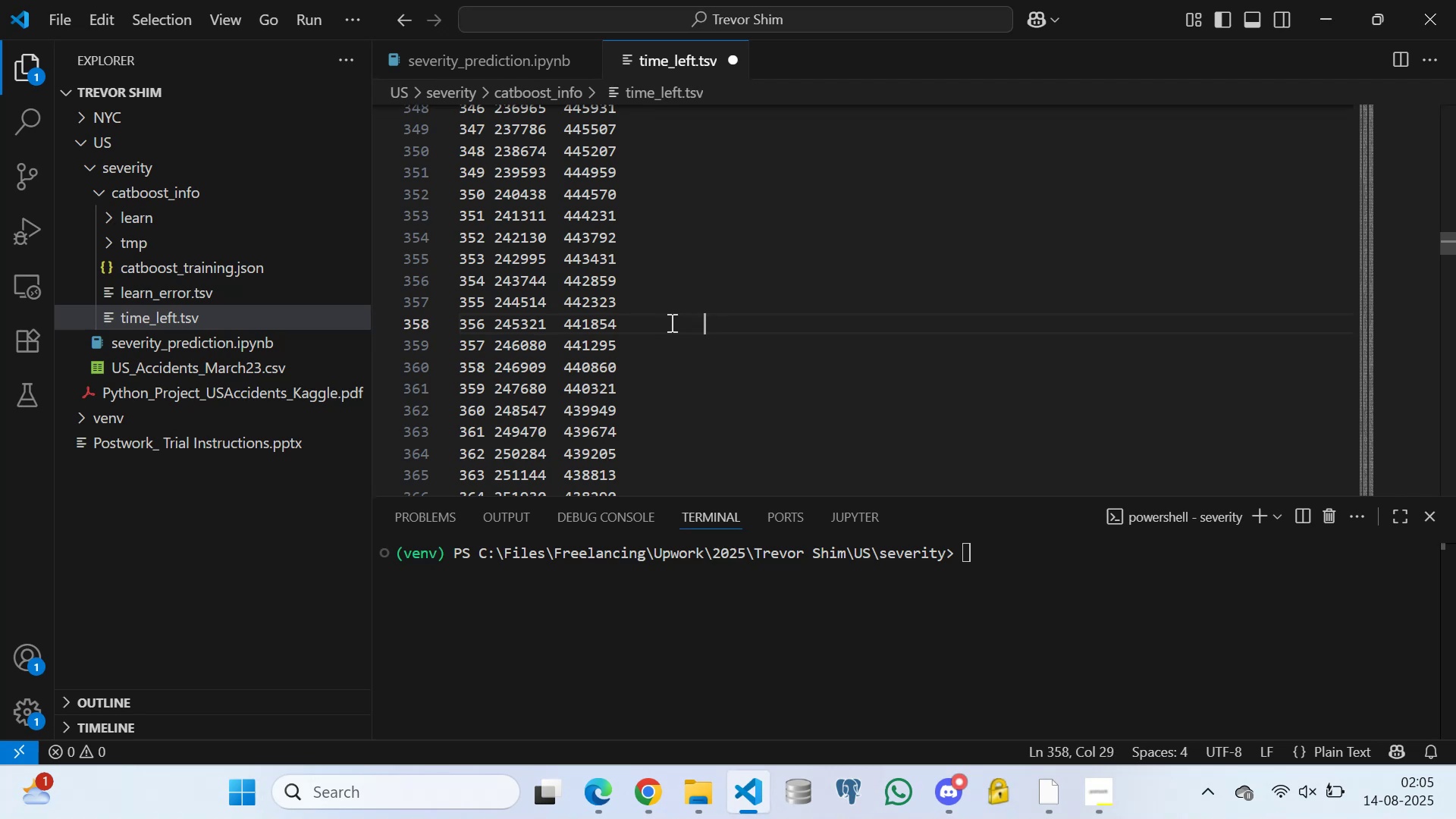 
key(Space)
 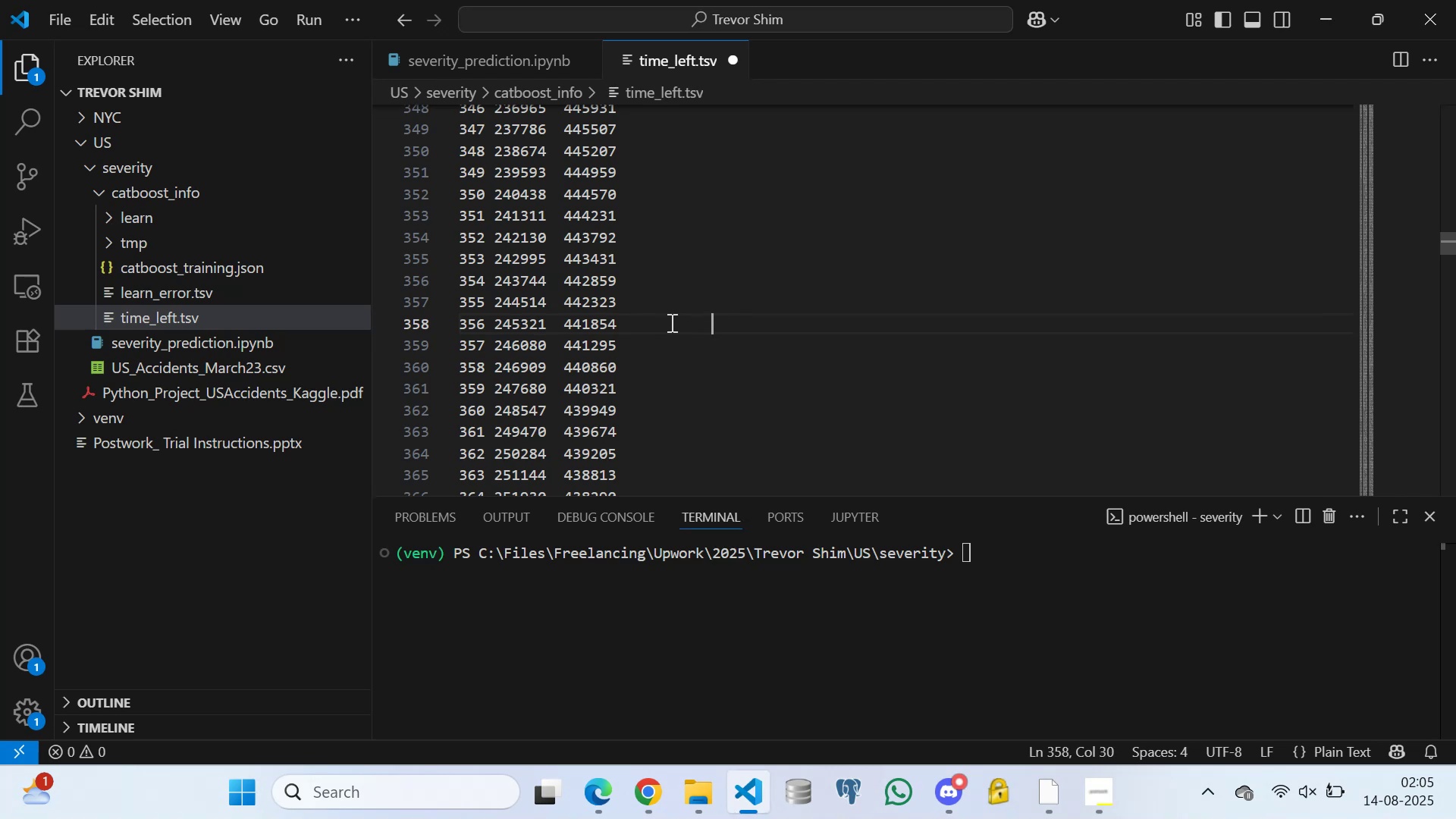 
key(Space)
 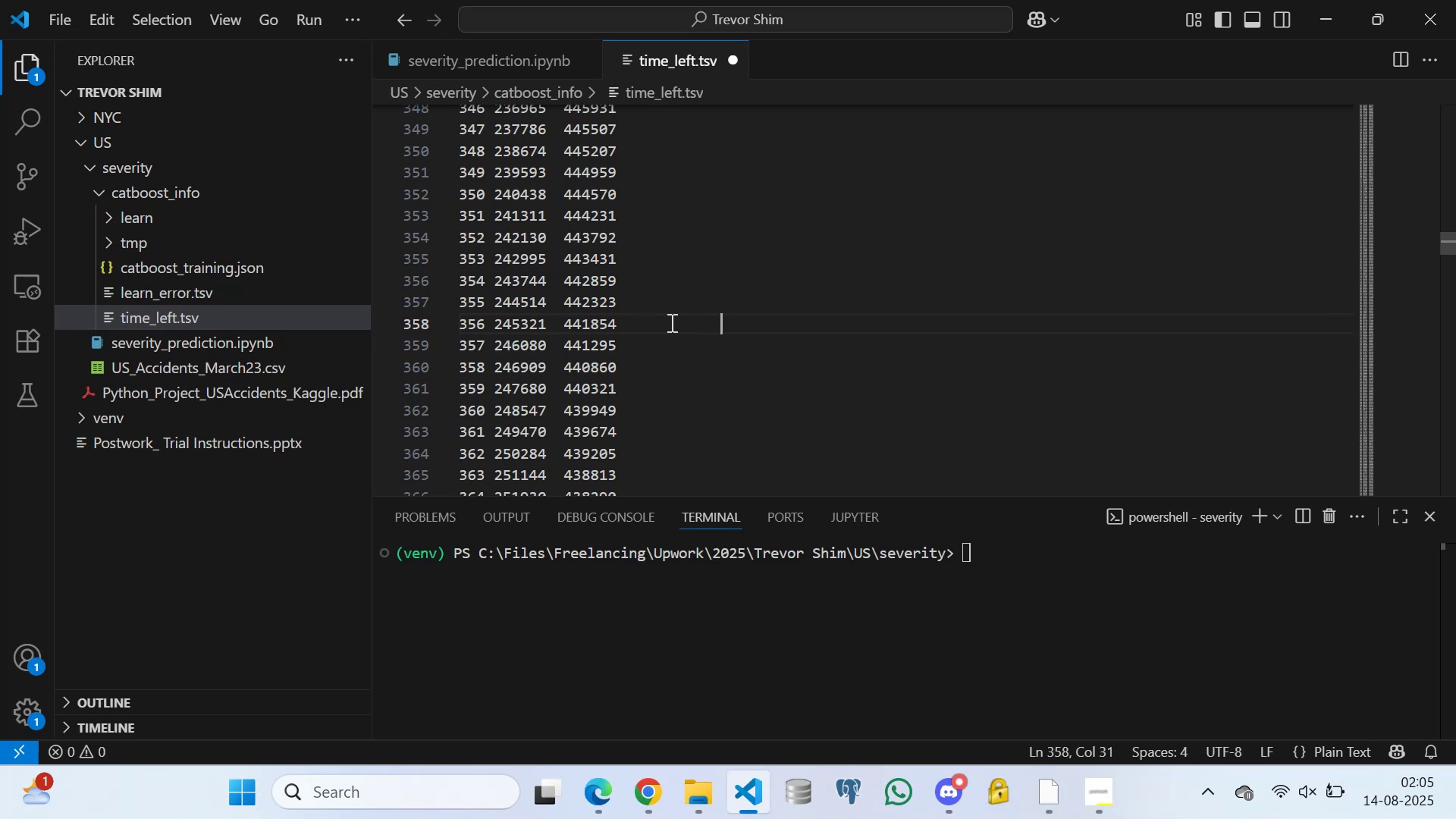 
key(Space)
 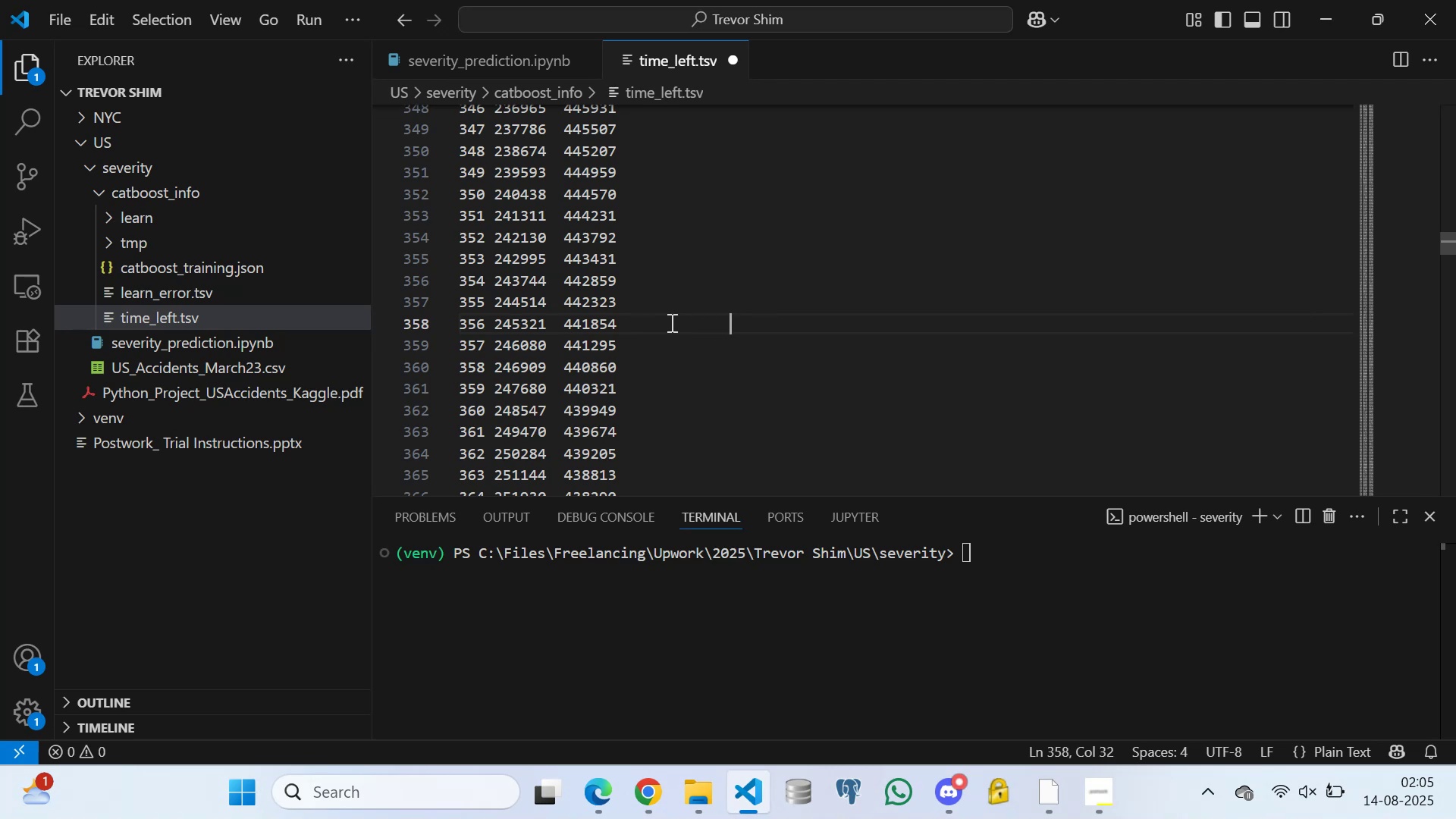 
key(Space)
 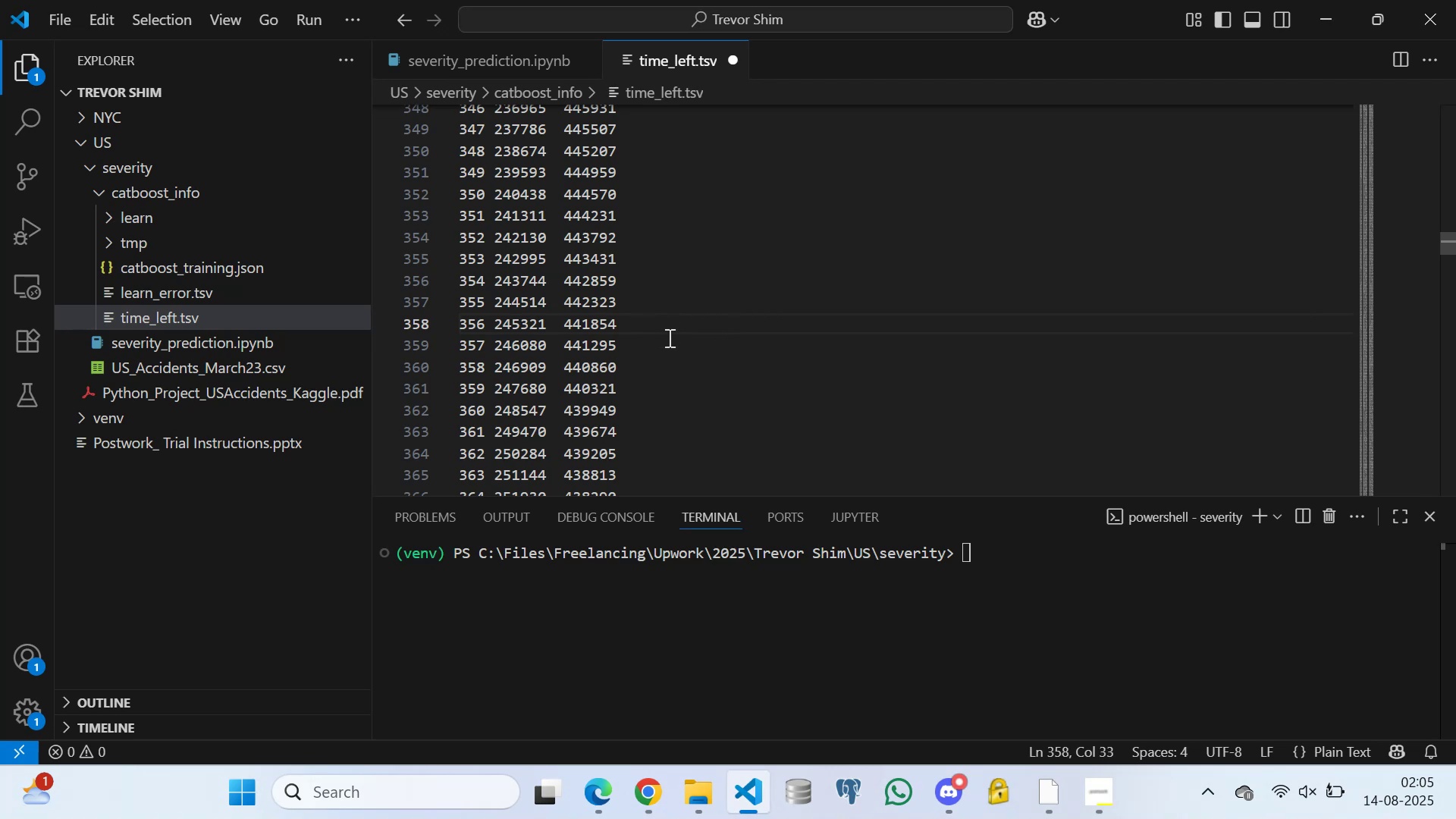 
key(Space)
 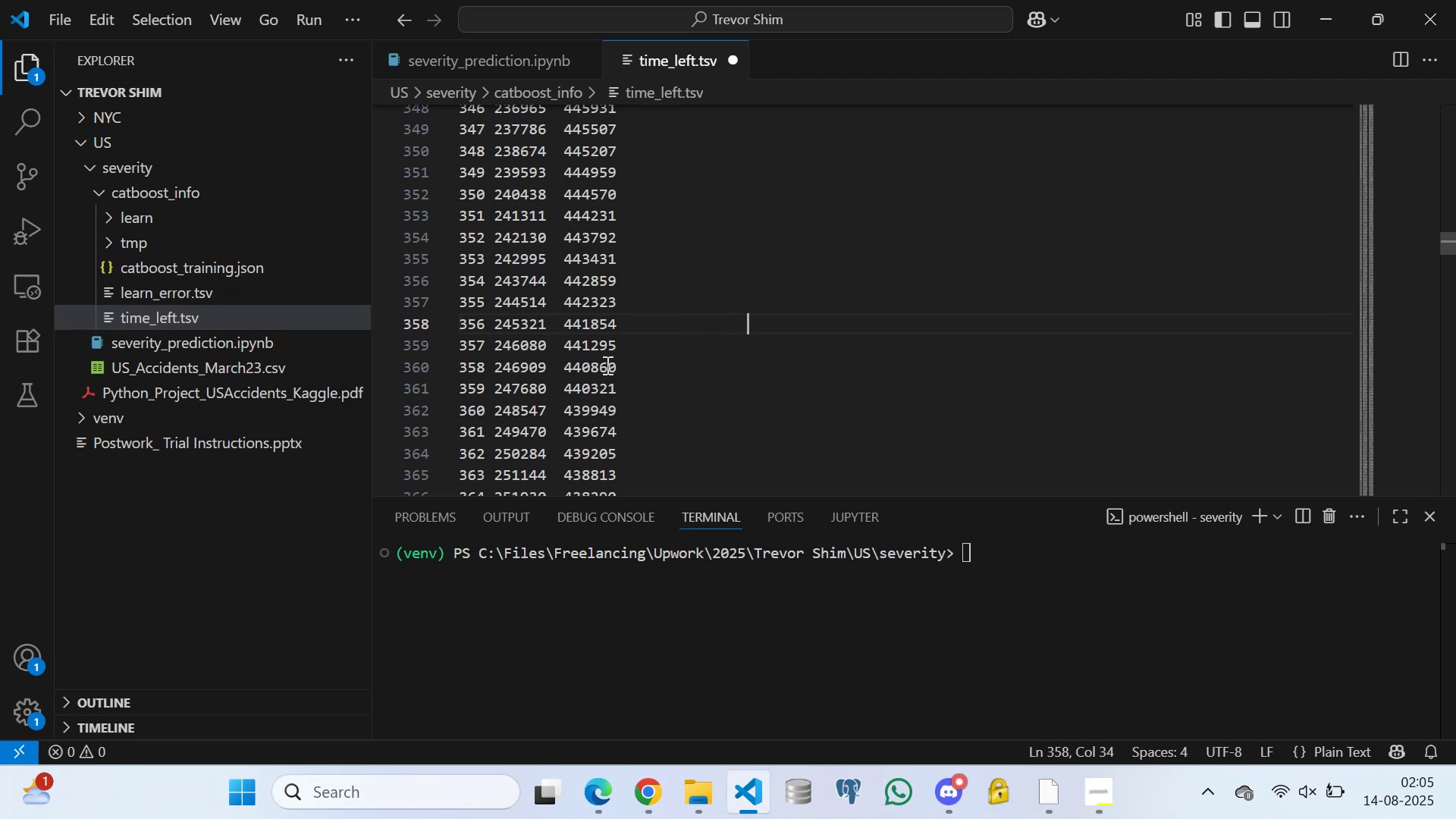 
left_click([607, 365])
 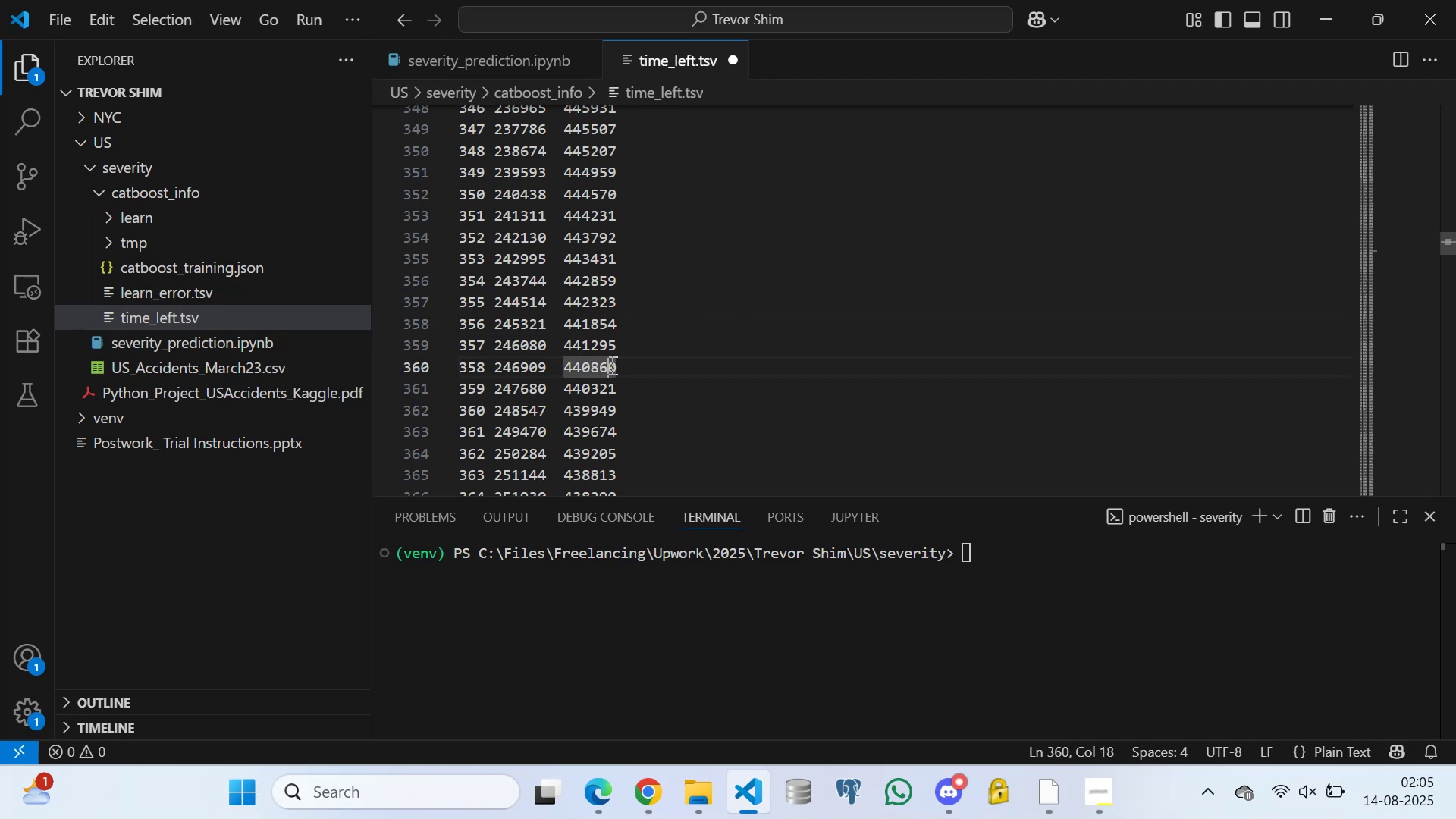 
key(Space)
 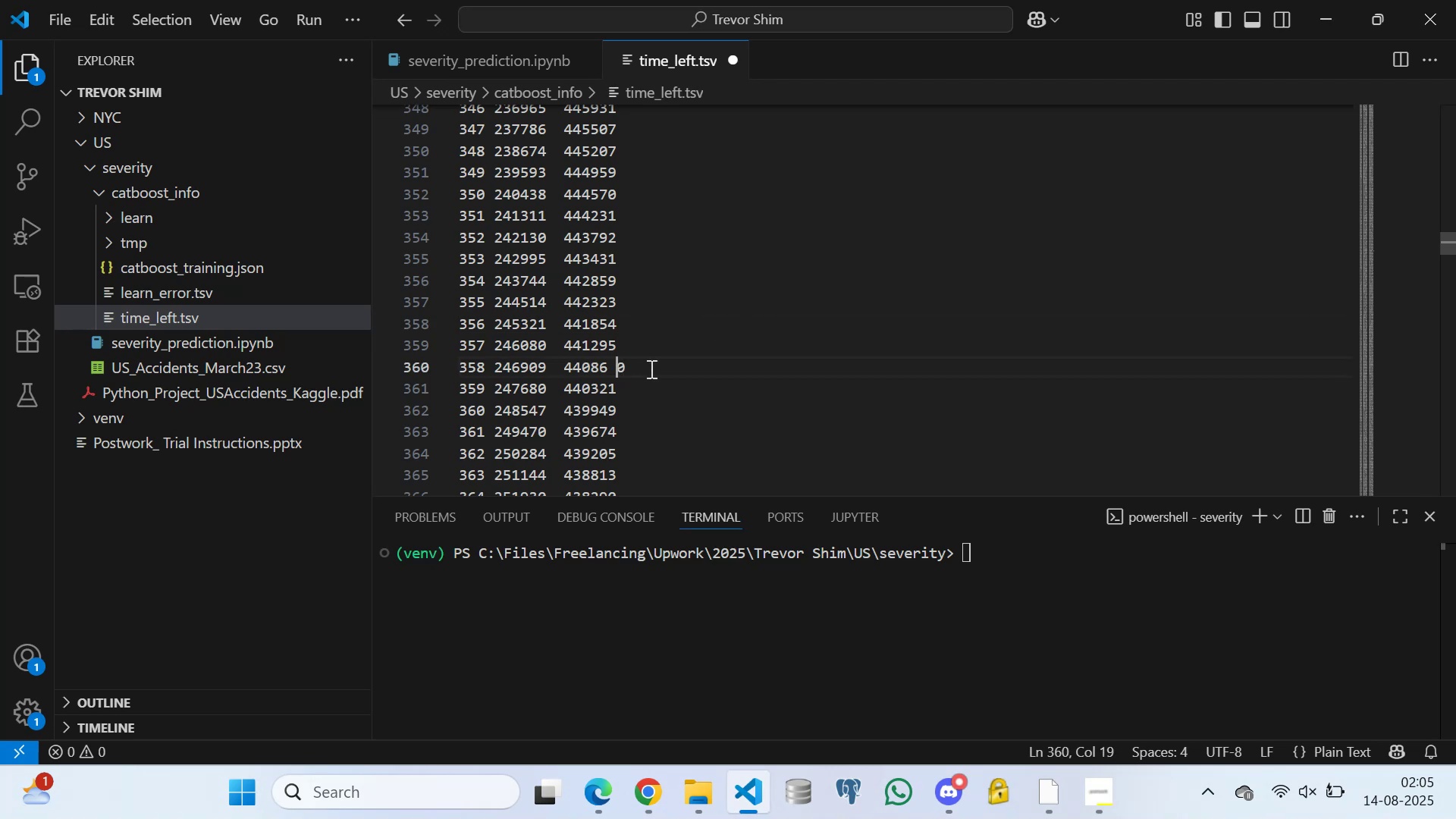 
key(Space)
 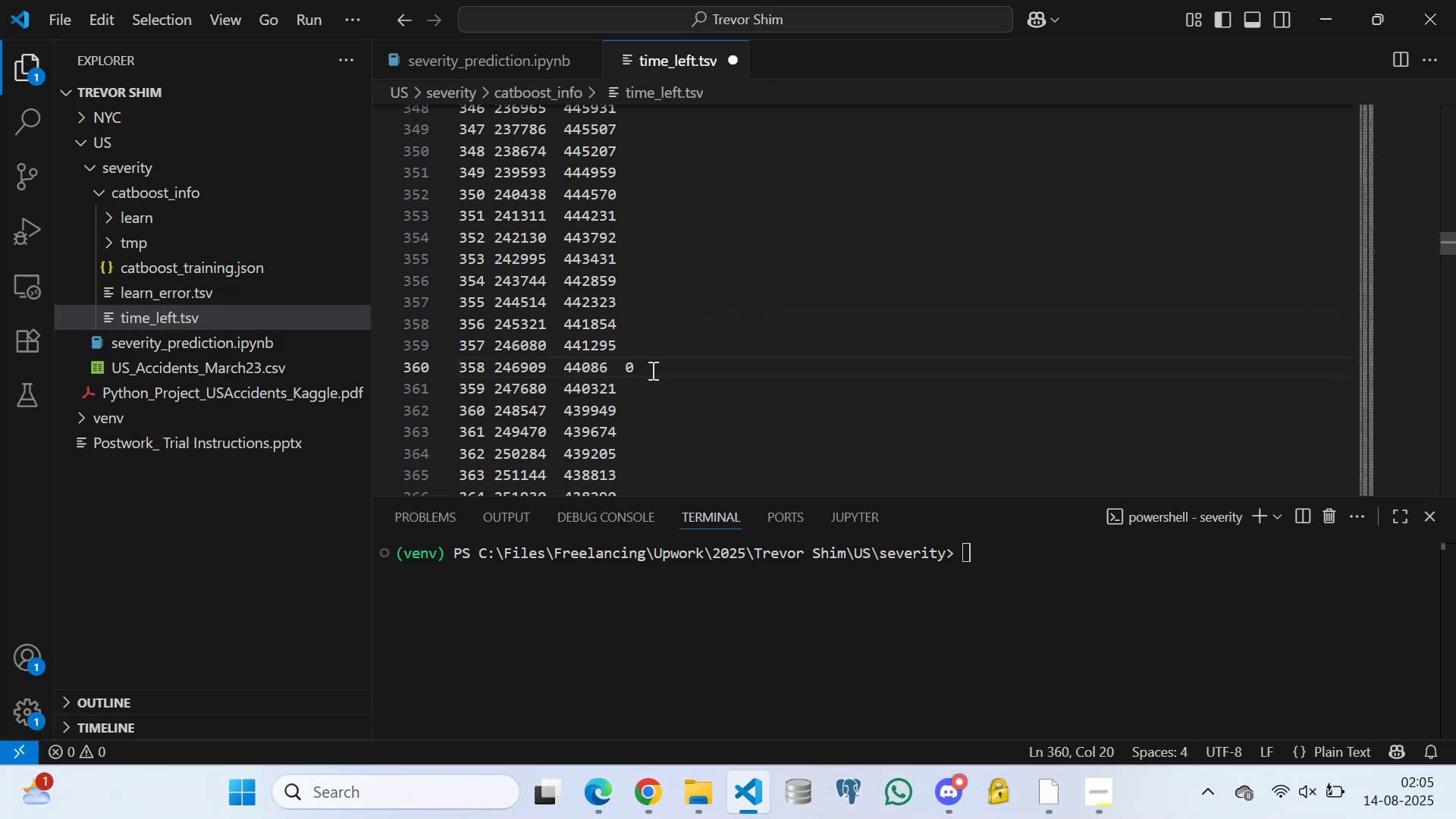 
key(Backspace)
 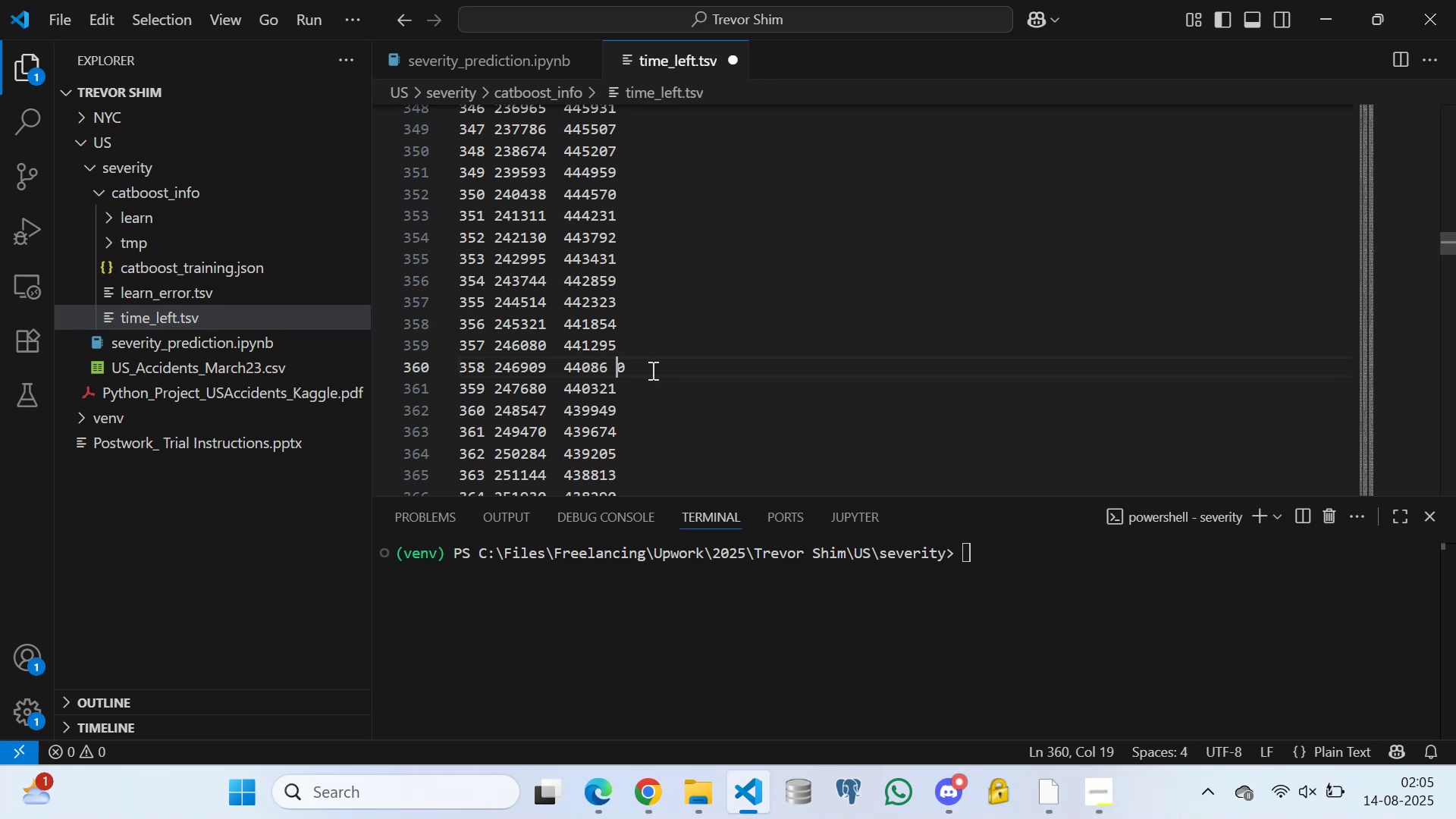 
key(Backspace)
 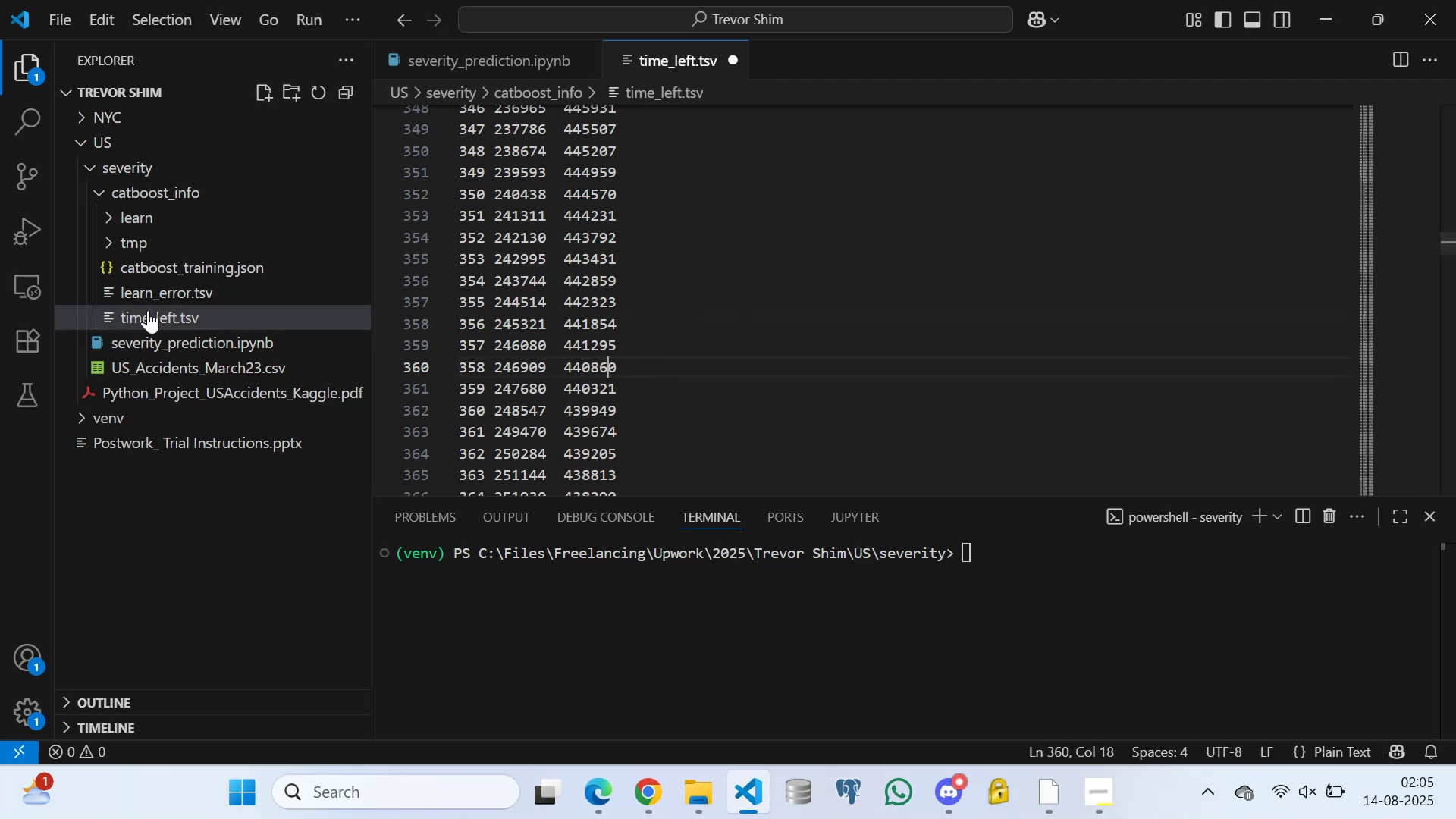 
left_click([155, 295])
 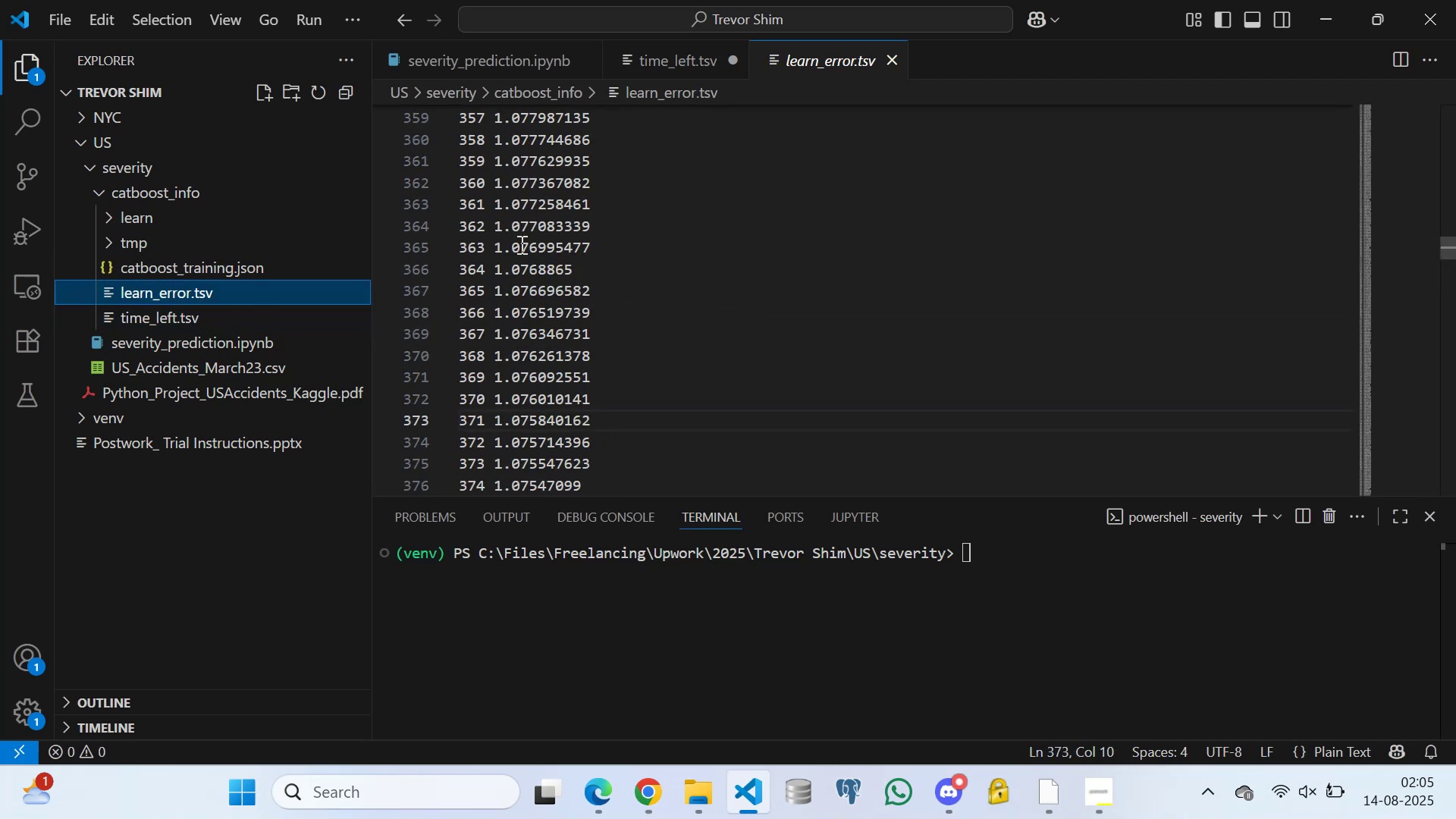 
scroll: coordinate [537, 289], scroll_direction: down, amount: 15.0
 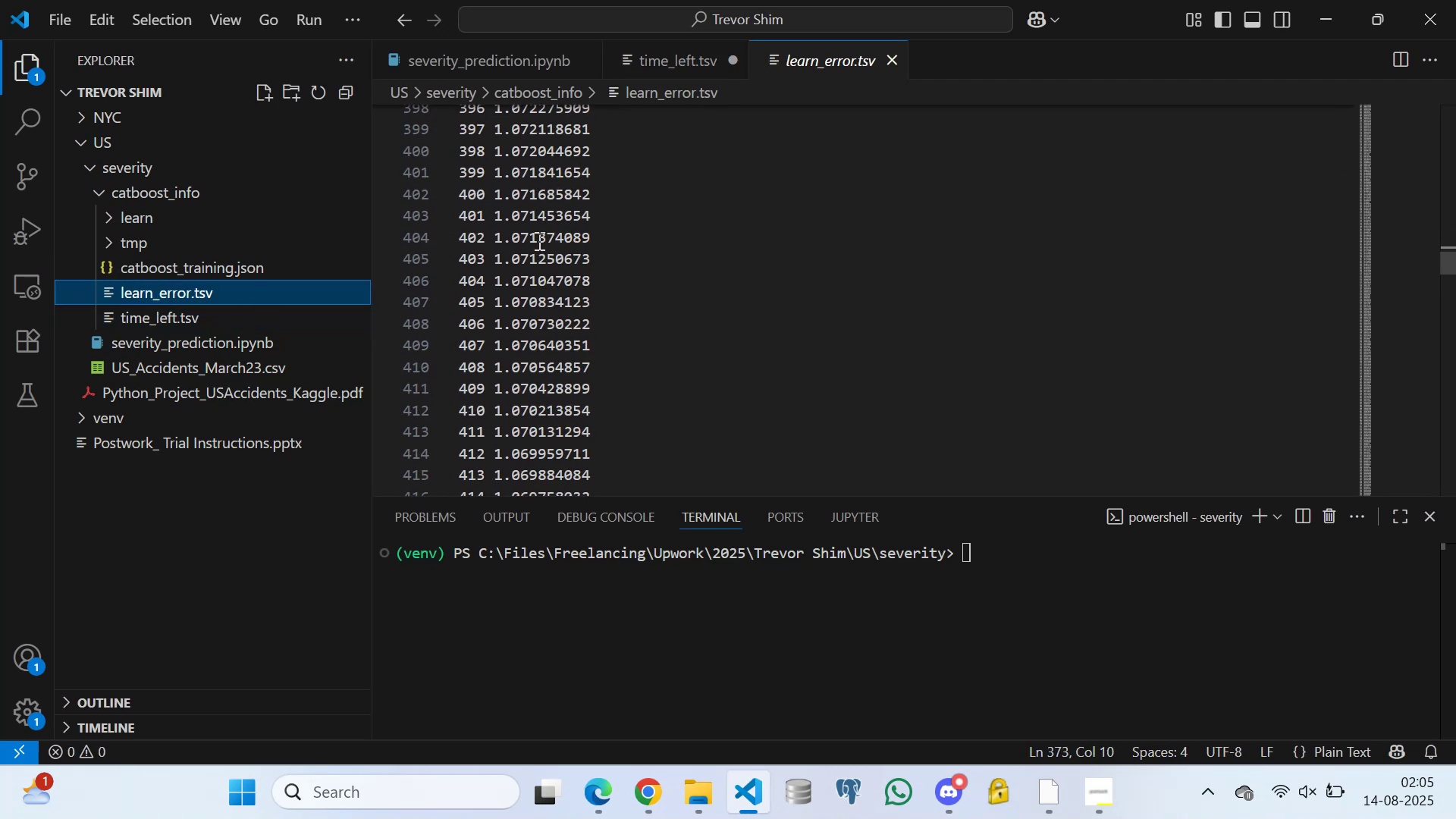 
left_click([538, 237])
 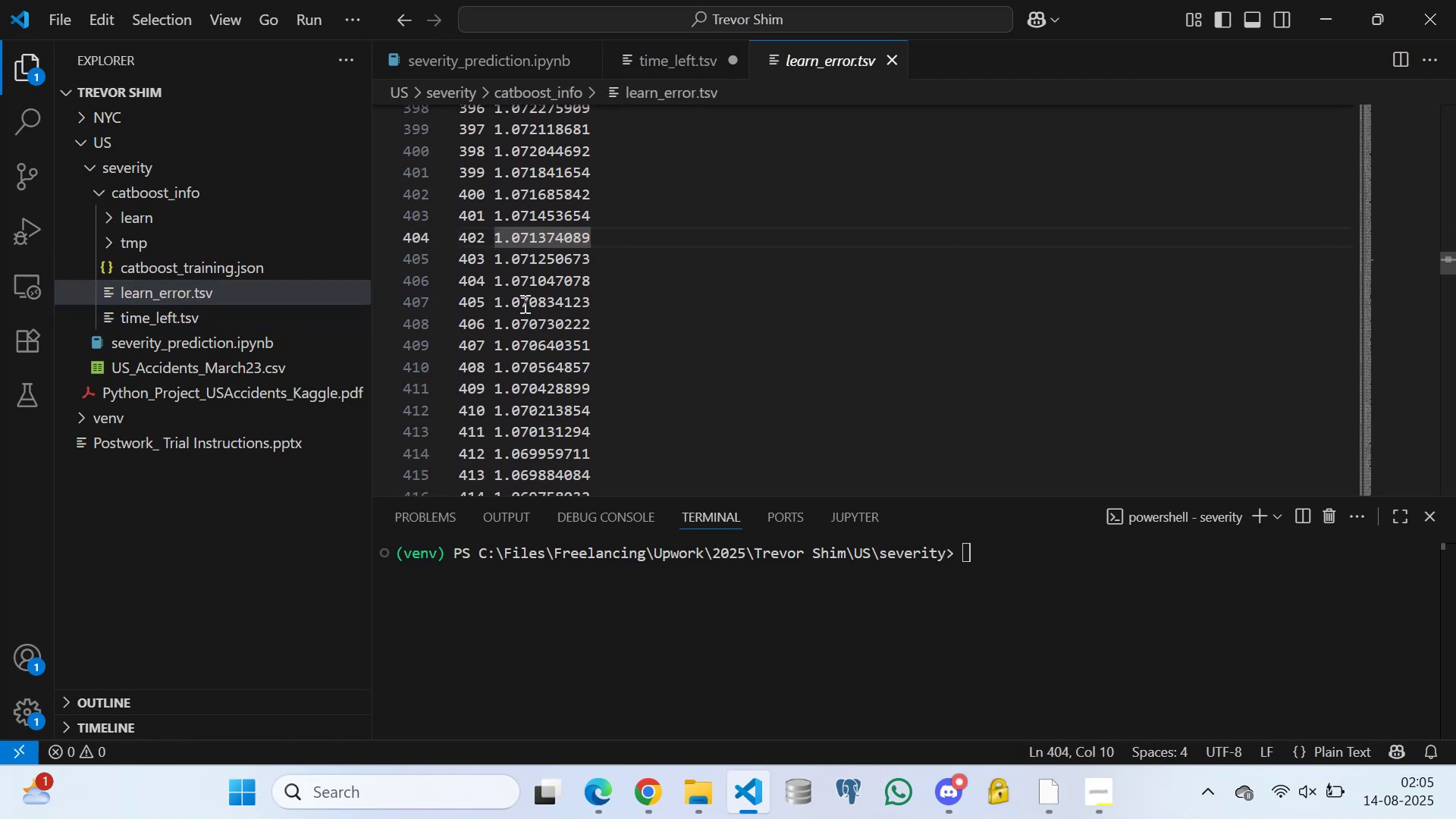 
scroll: coordinate [529, 300], scroll_direction: down, amount: 5.0
 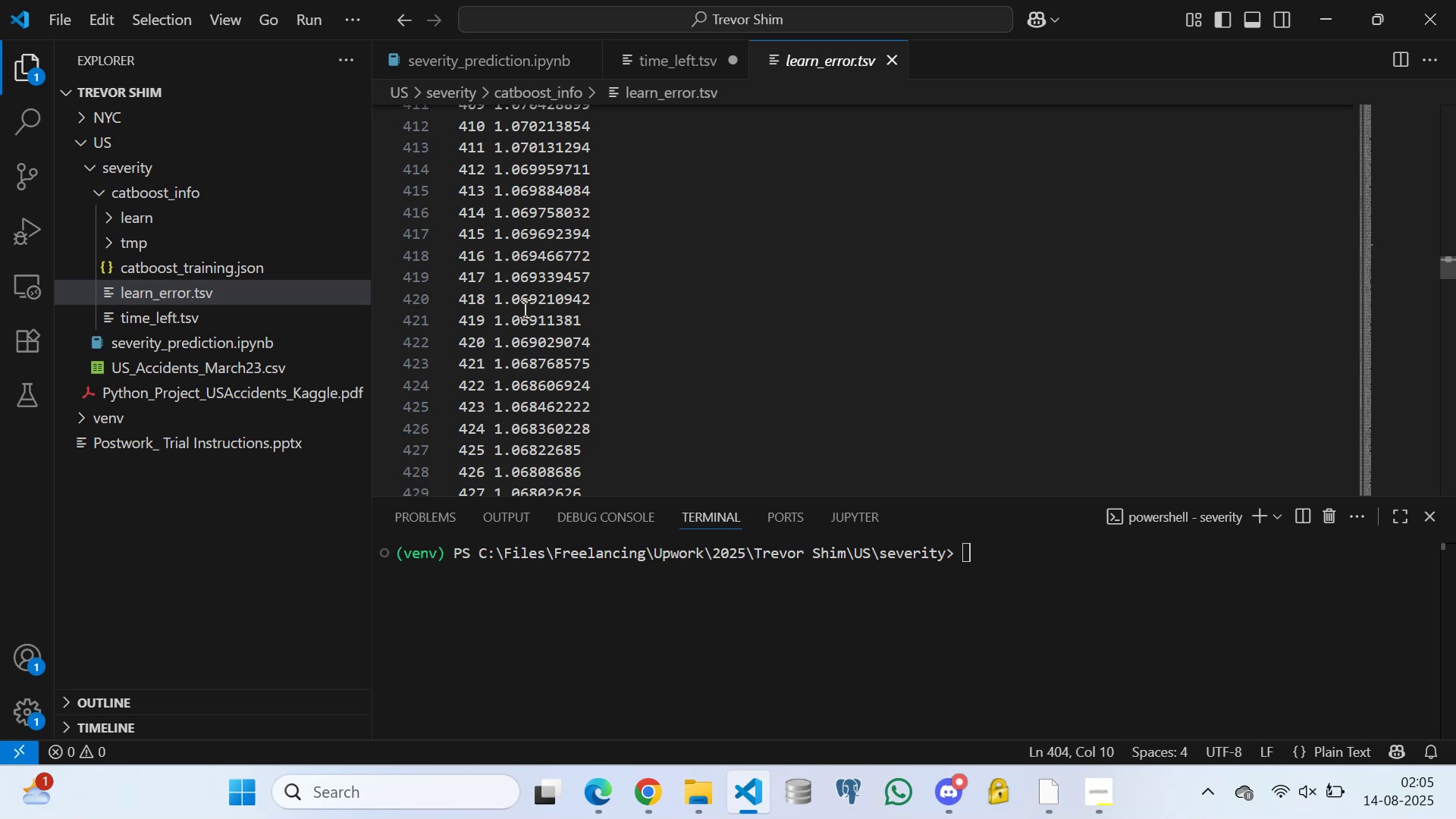 
wait(20.32)
 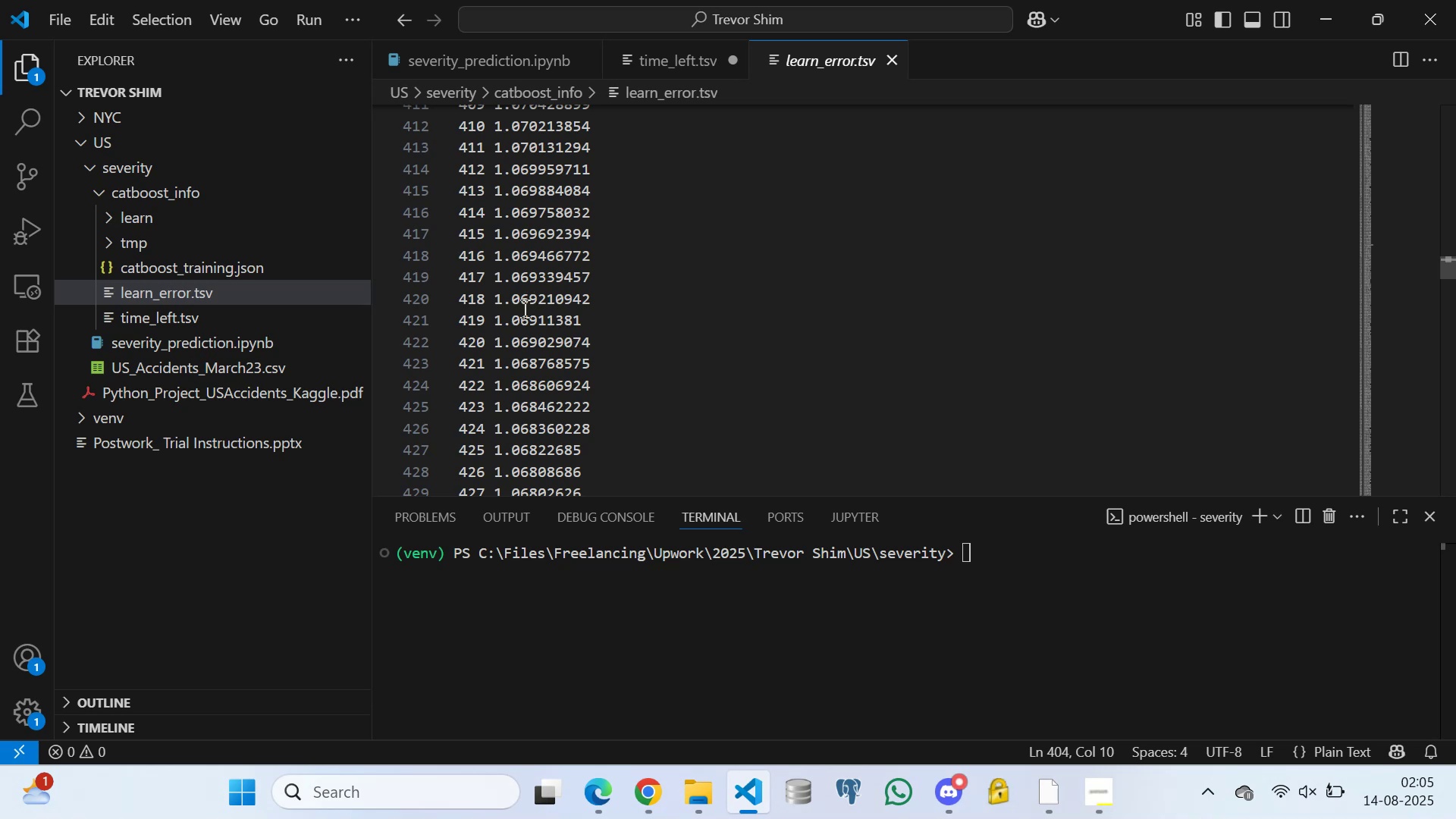 
left_click([522, 314])
 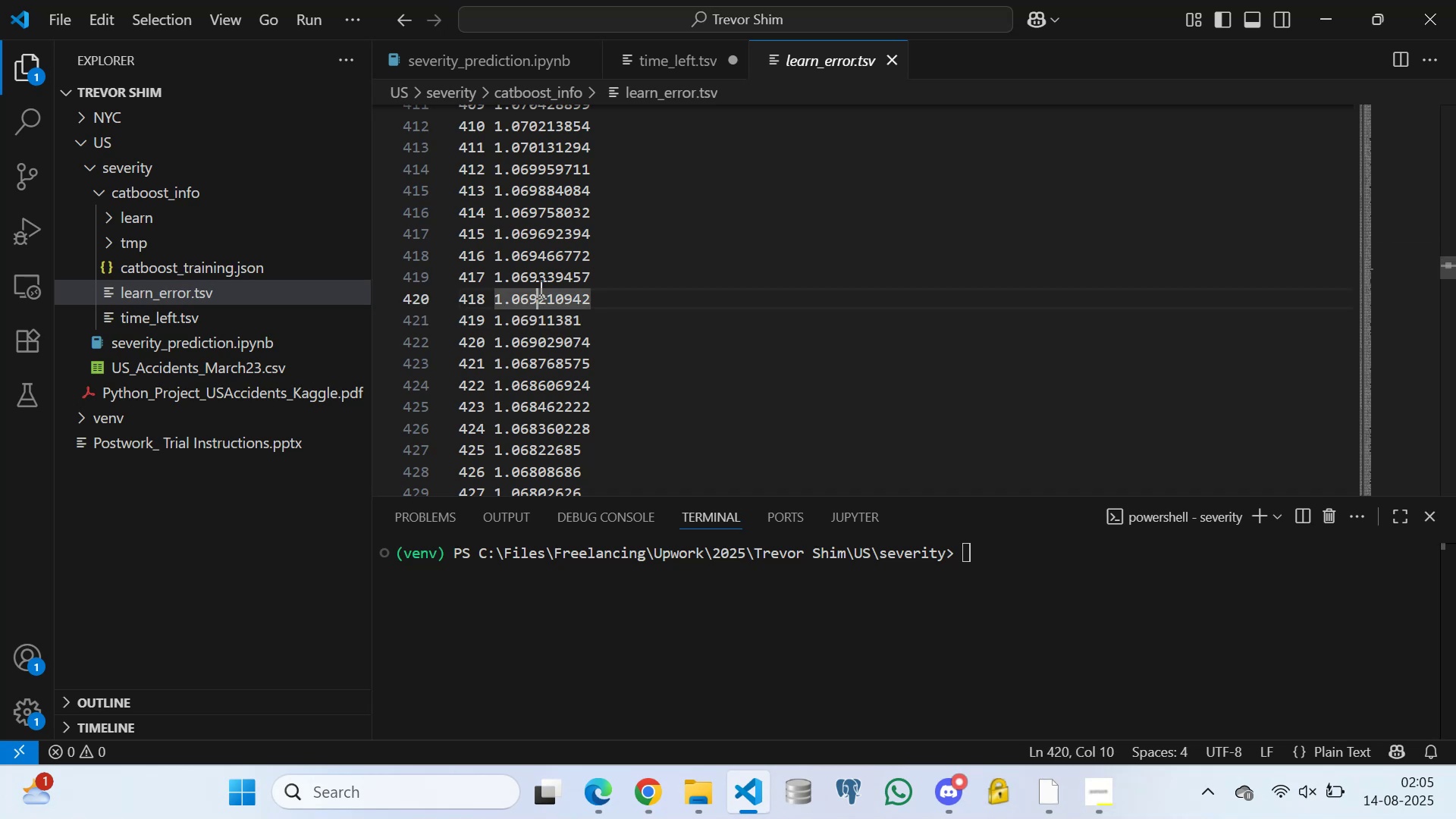 
double_click([543, 282])
 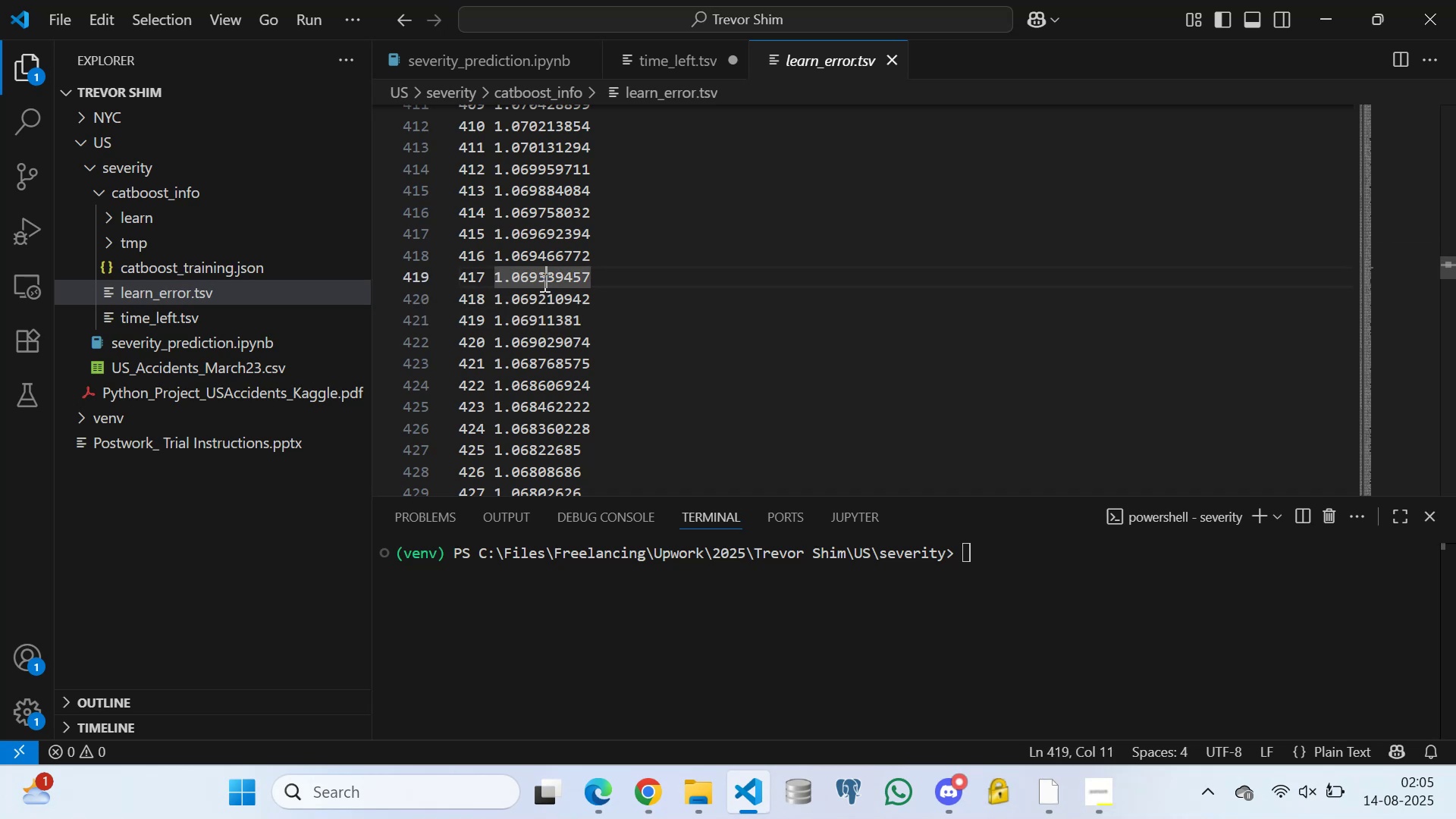 
left_click([543, 282])
 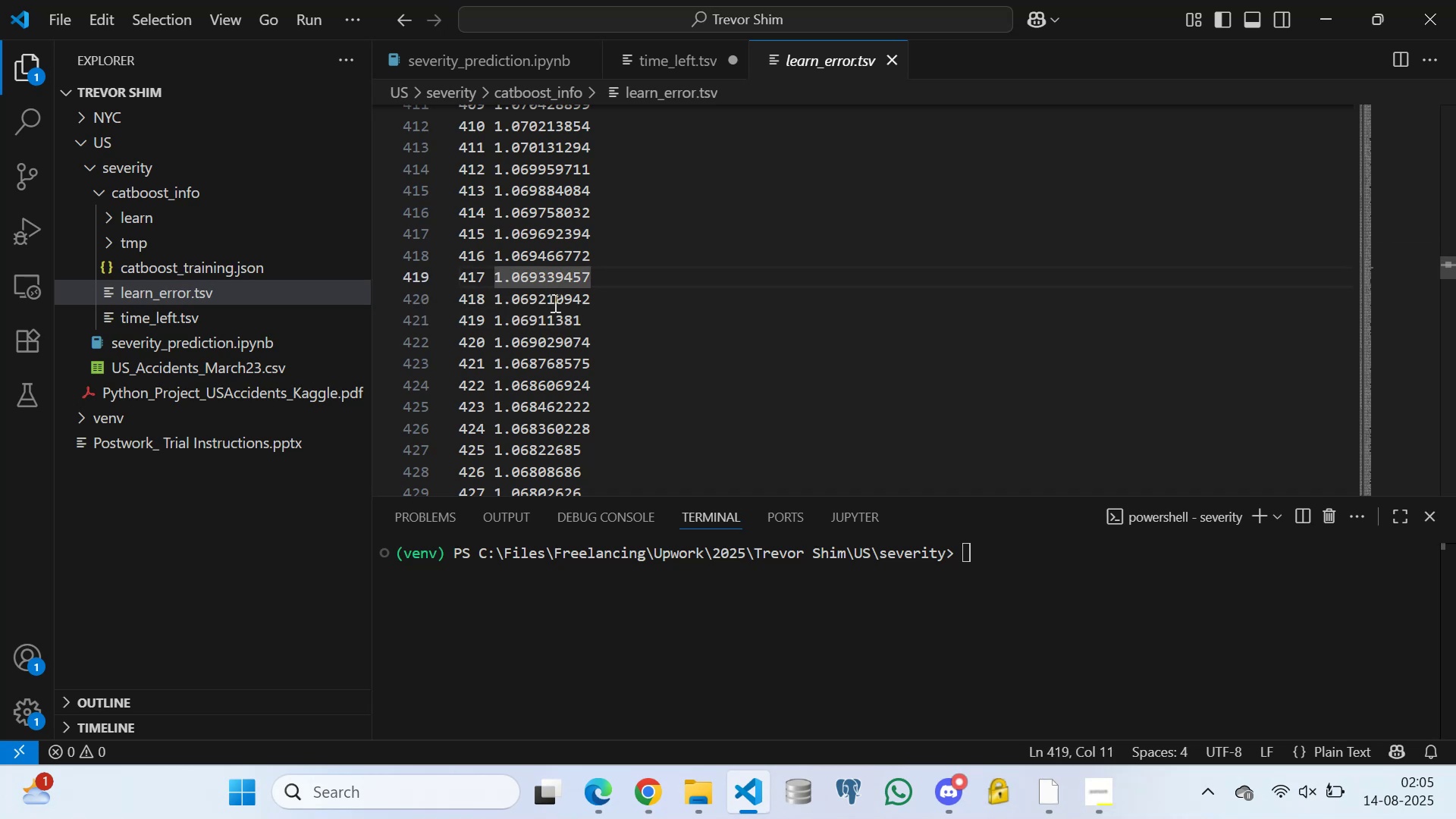 
left_click([554, 303])
 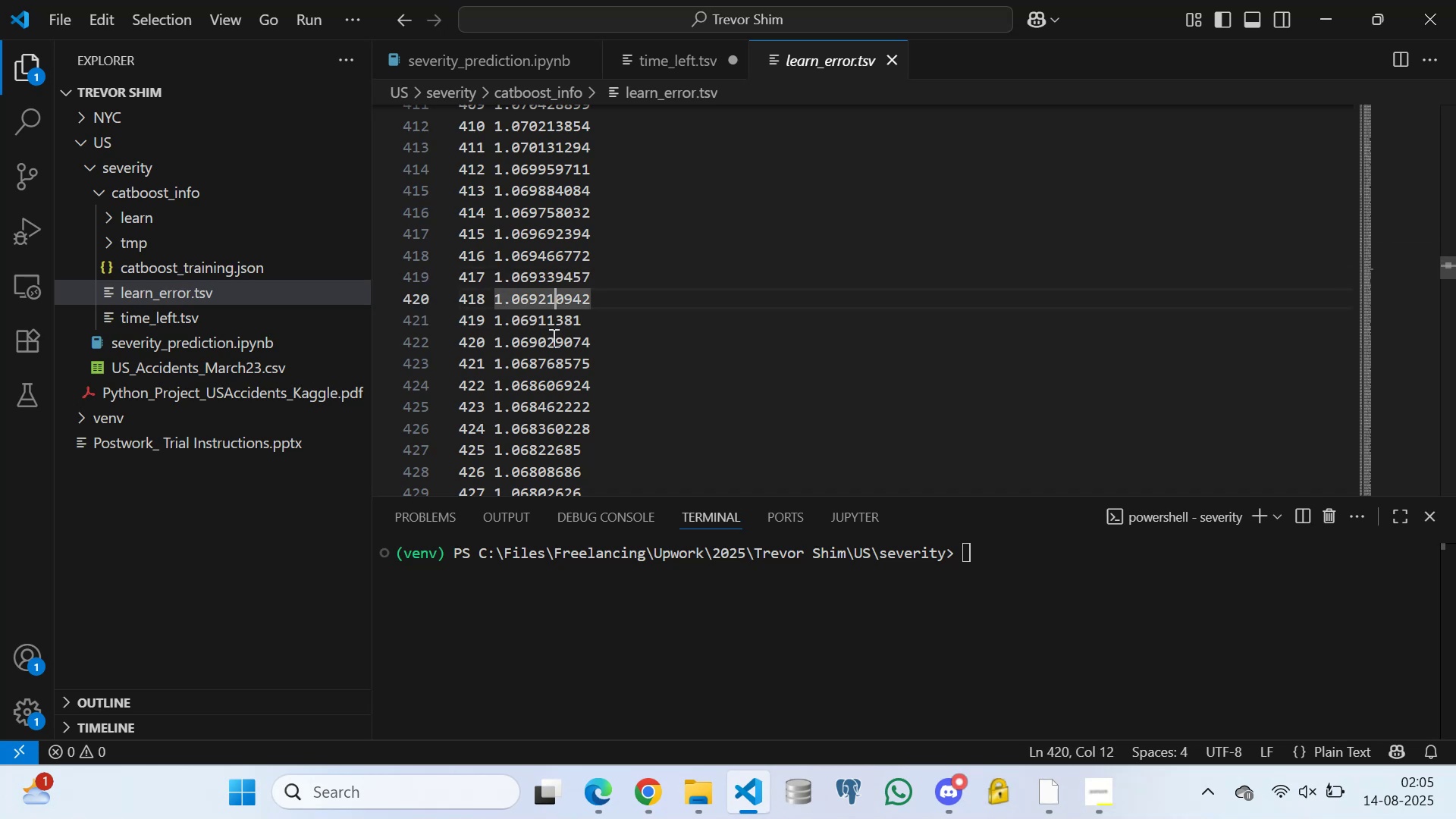 
left_click([552, 337])
 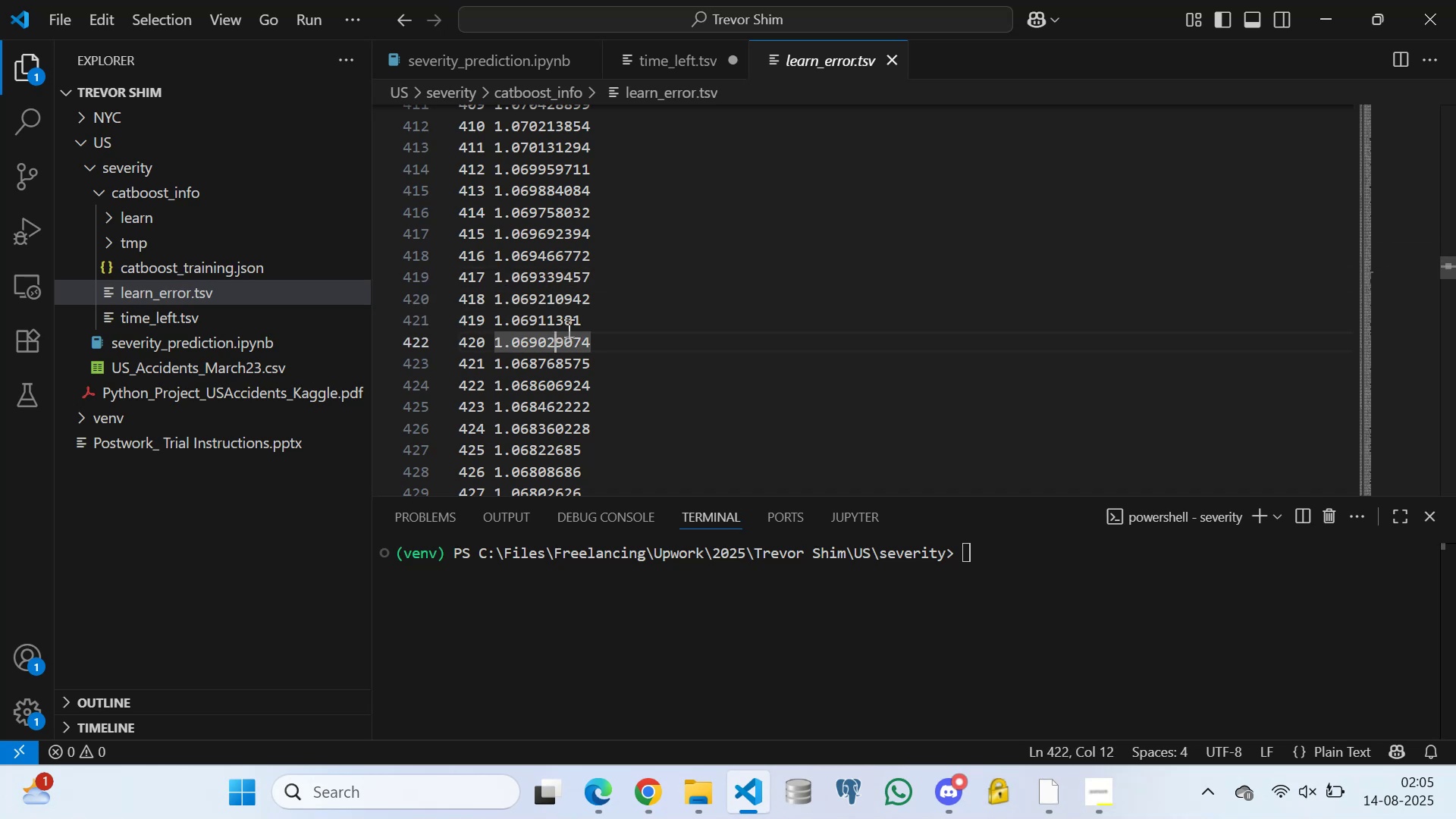 
left_click([567, 328])
 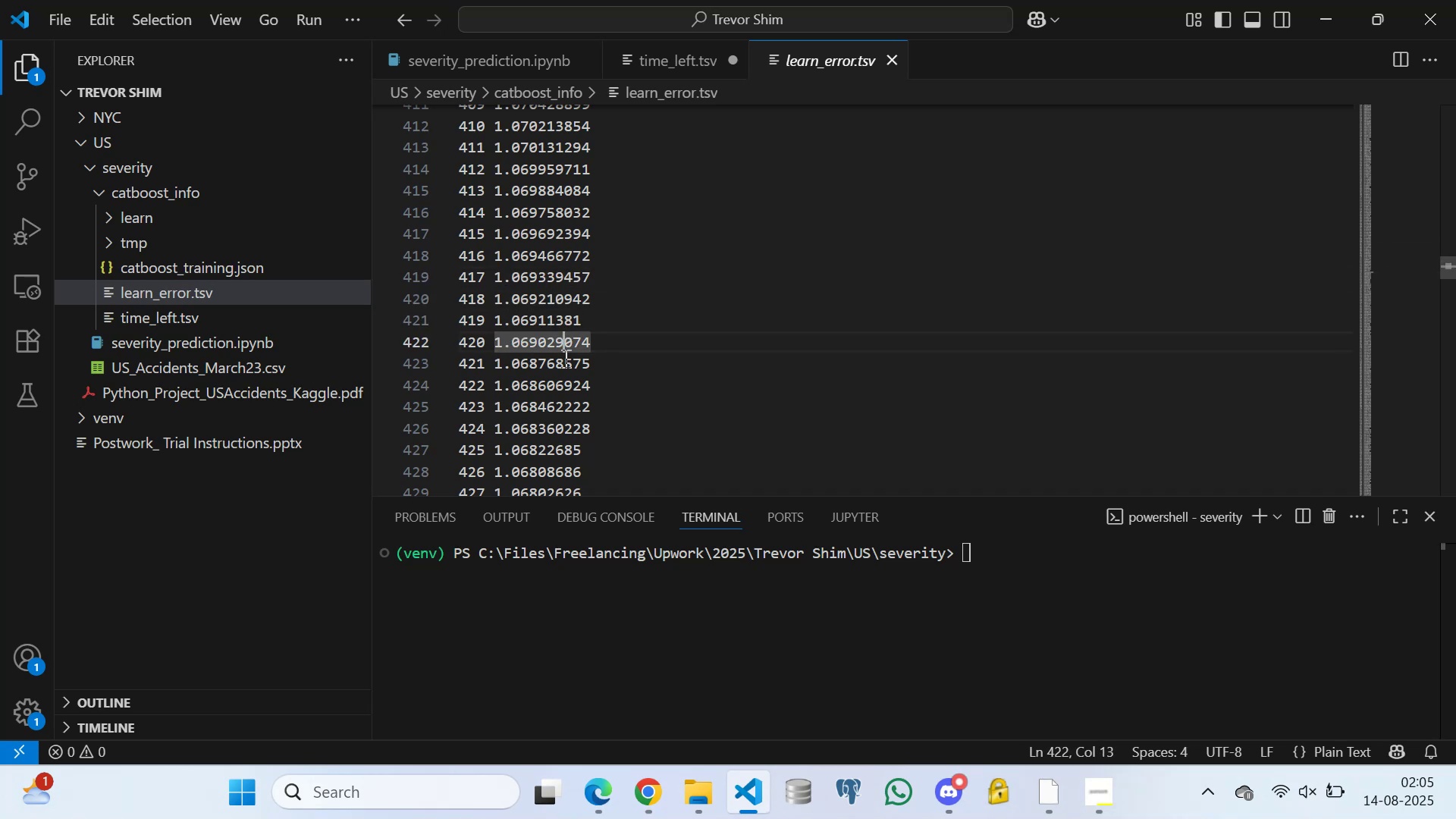 
left_click([564, 358])
 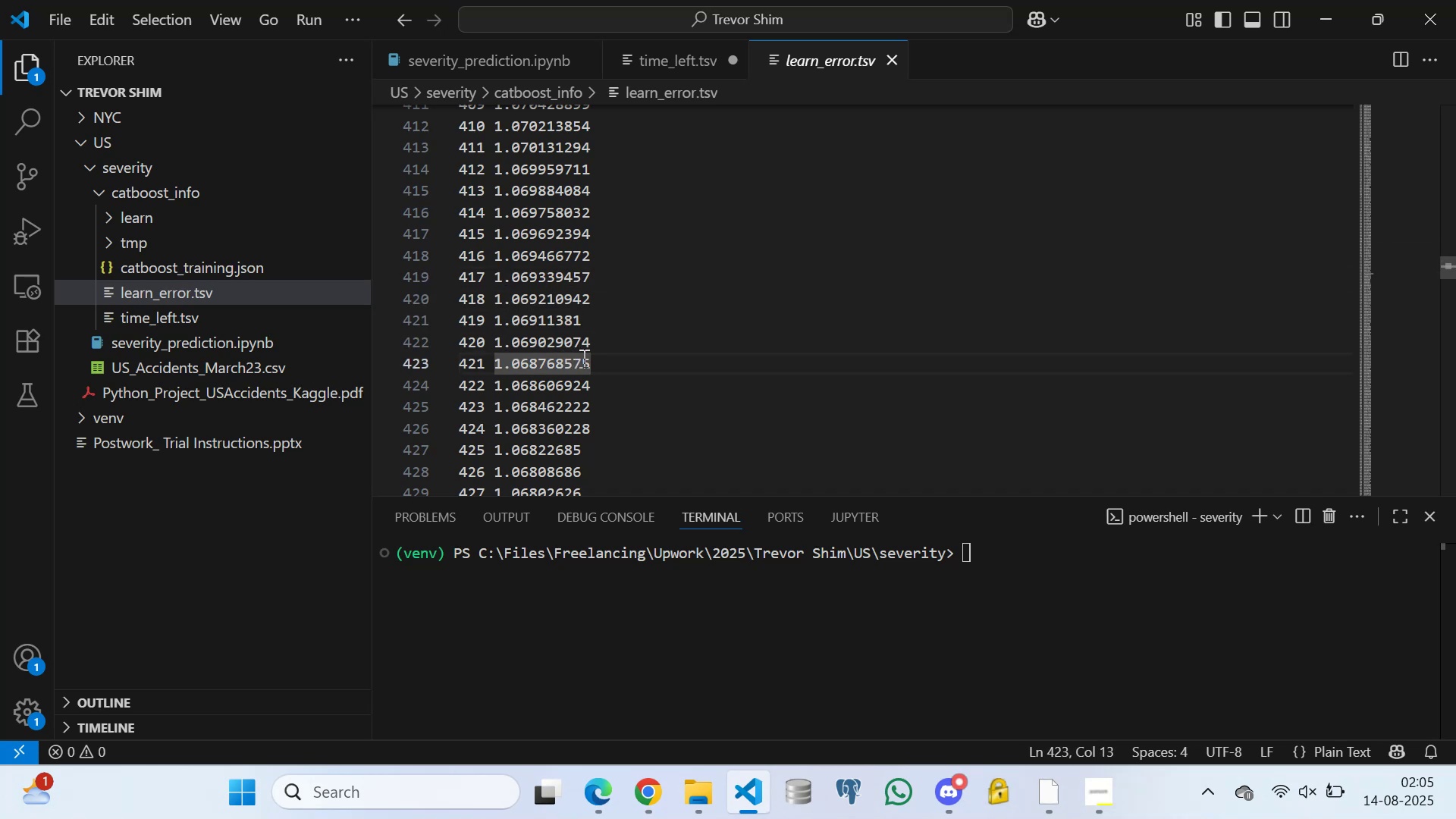 
left_click([586, 361])
 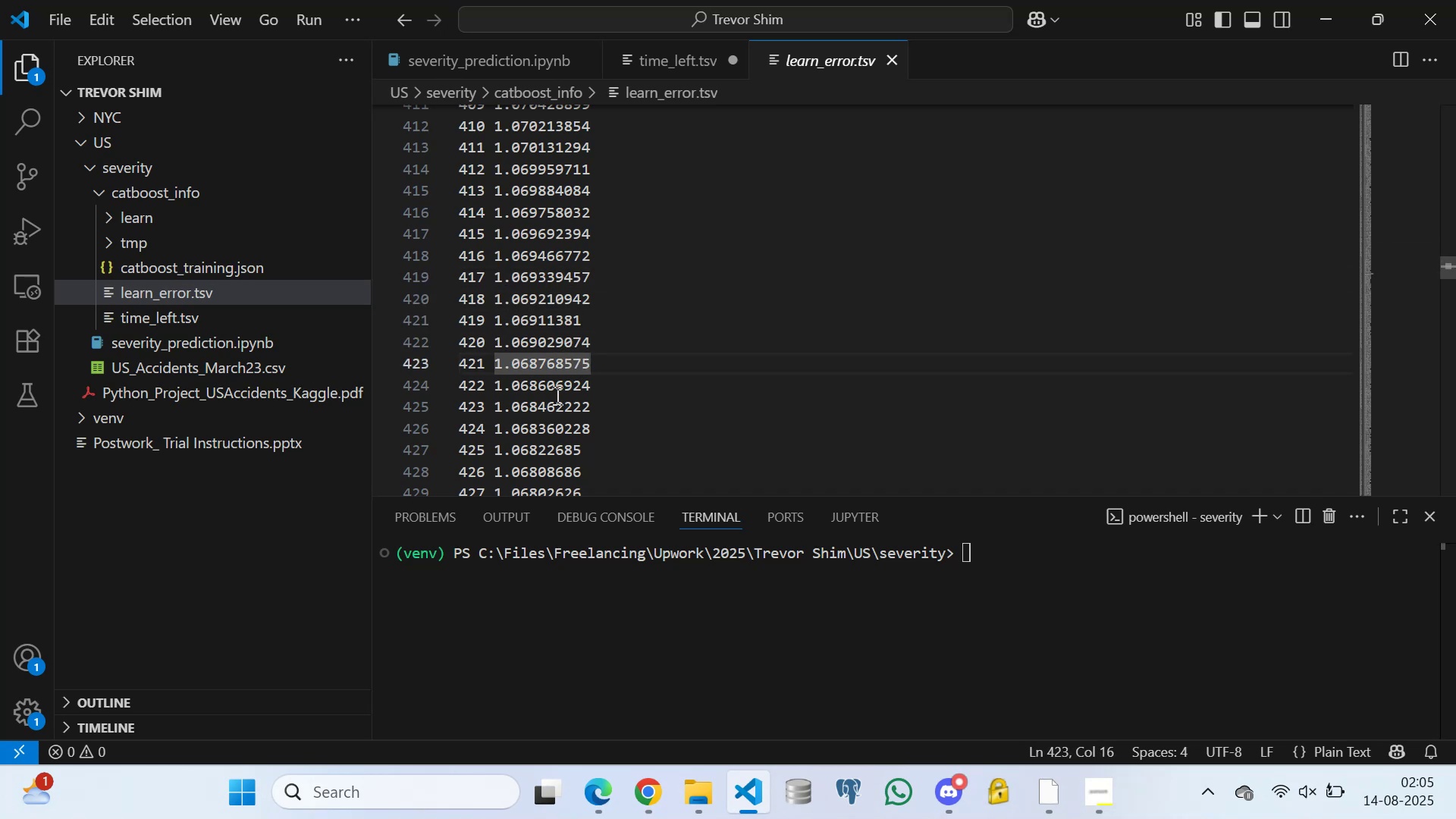 
left_click([556, 395])
 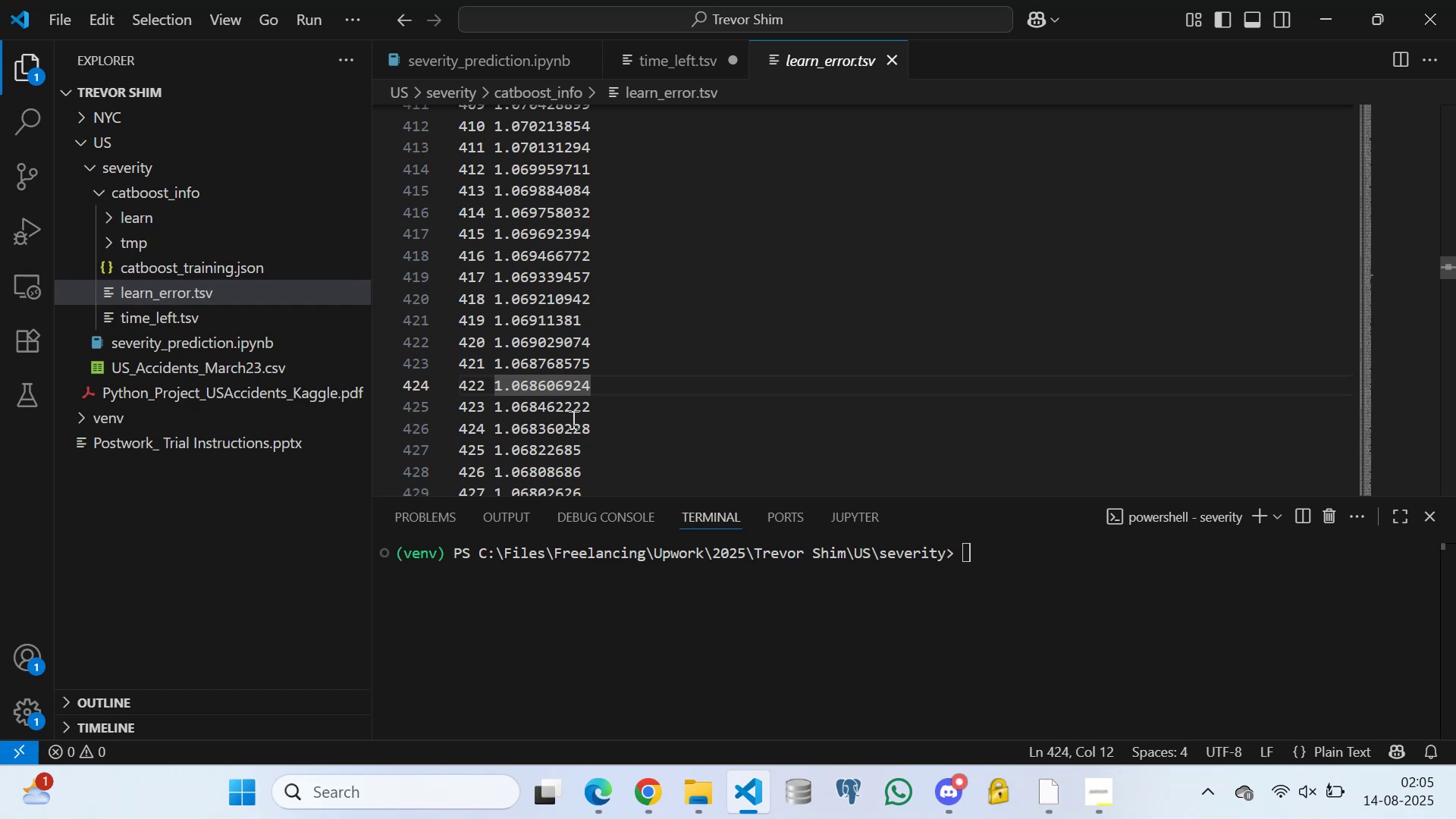 
left_click([572, 419])
 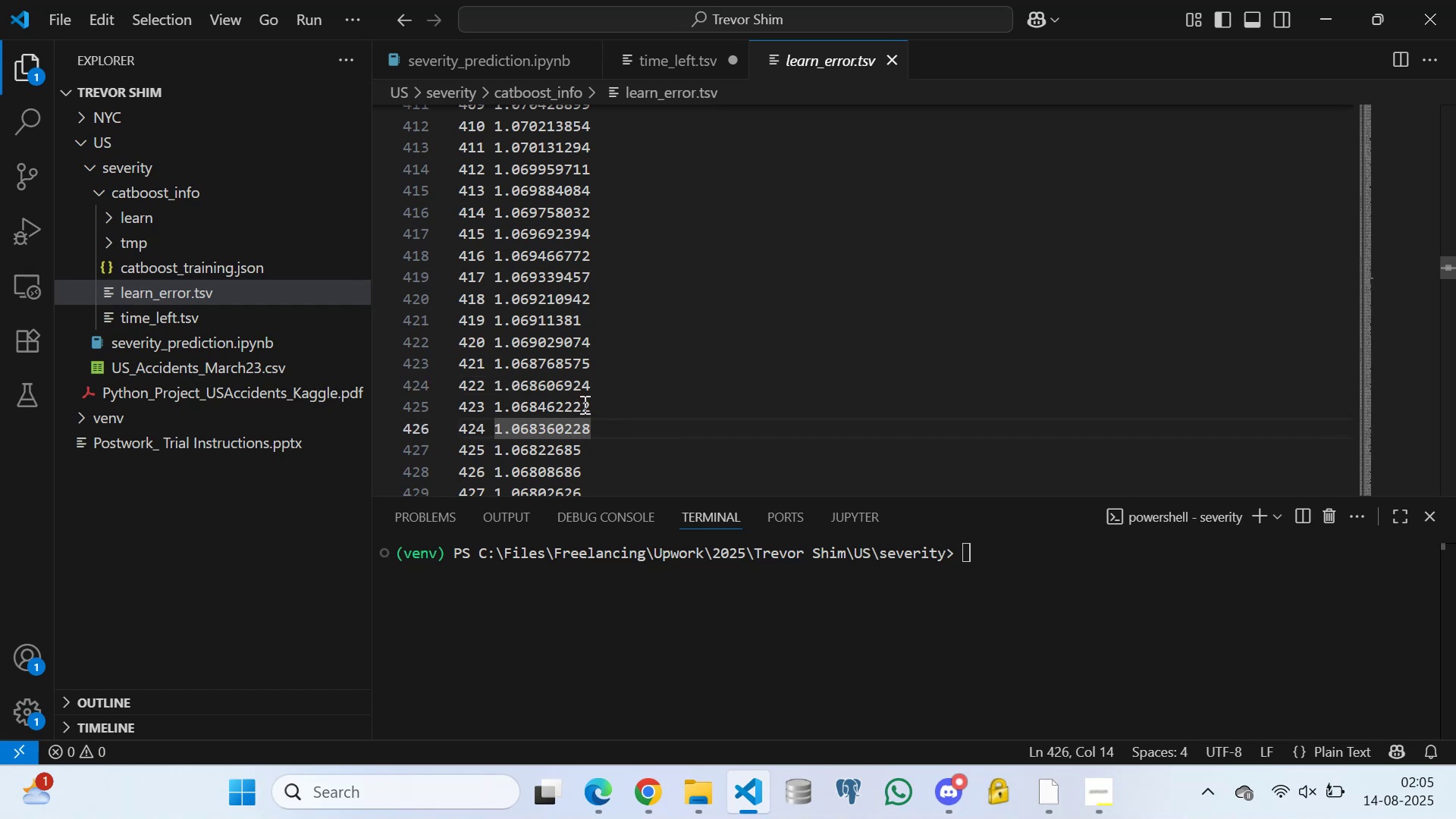 
scroll: coordinate [505, 401], scroll_direction: down, amount: 2.0
 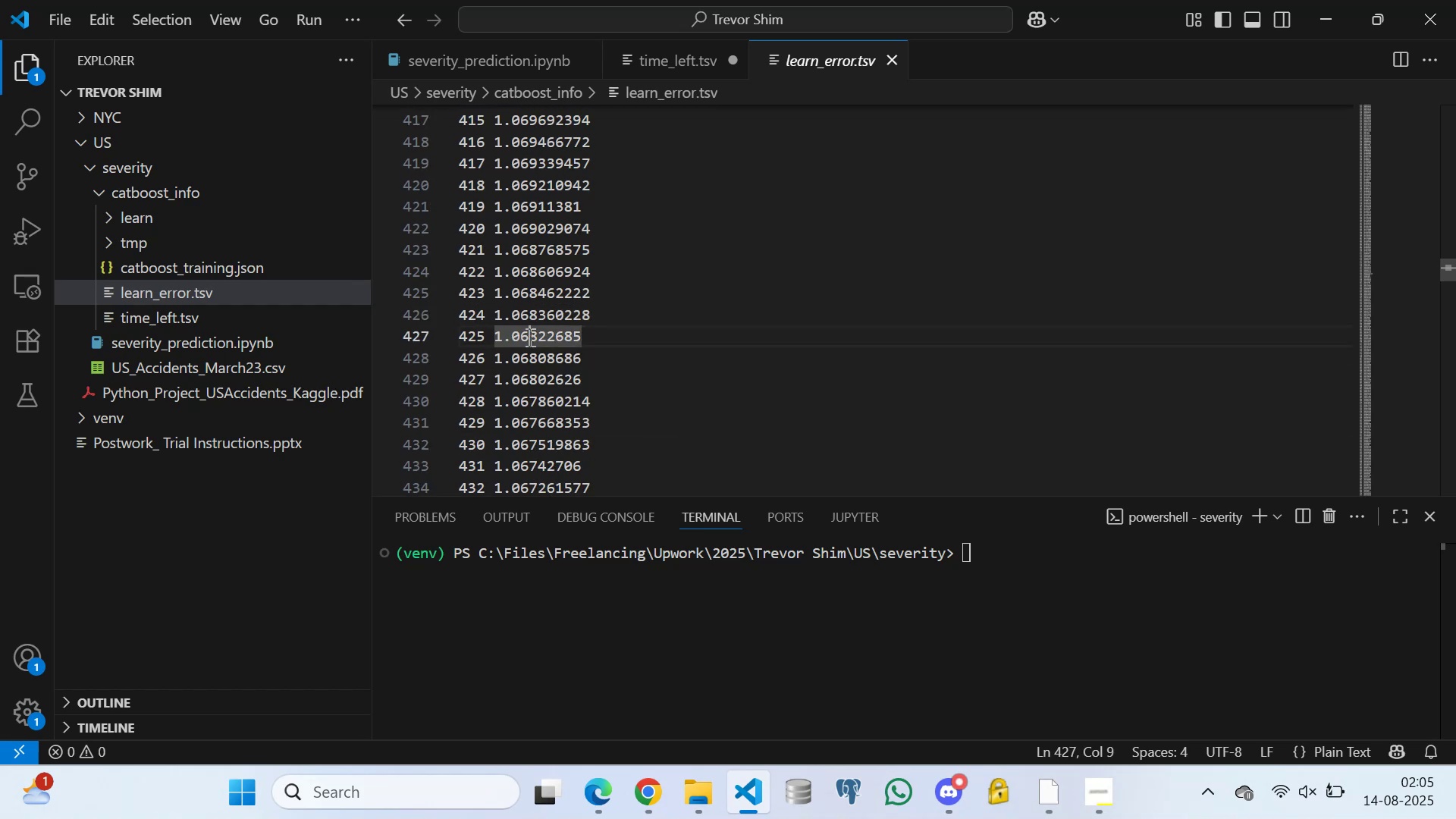 
double_click([508, 418])
 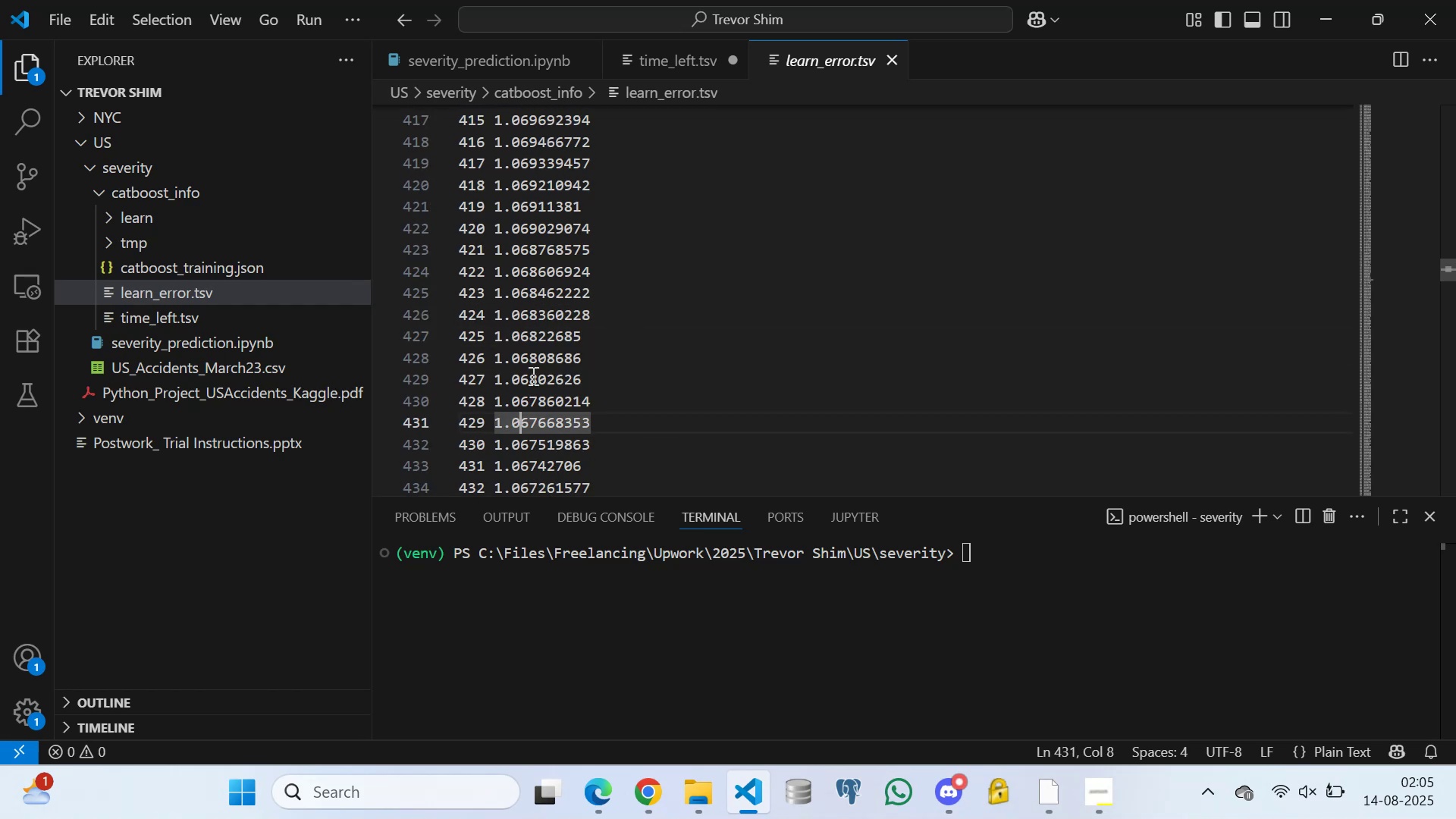 
triple_click([535, 359])
 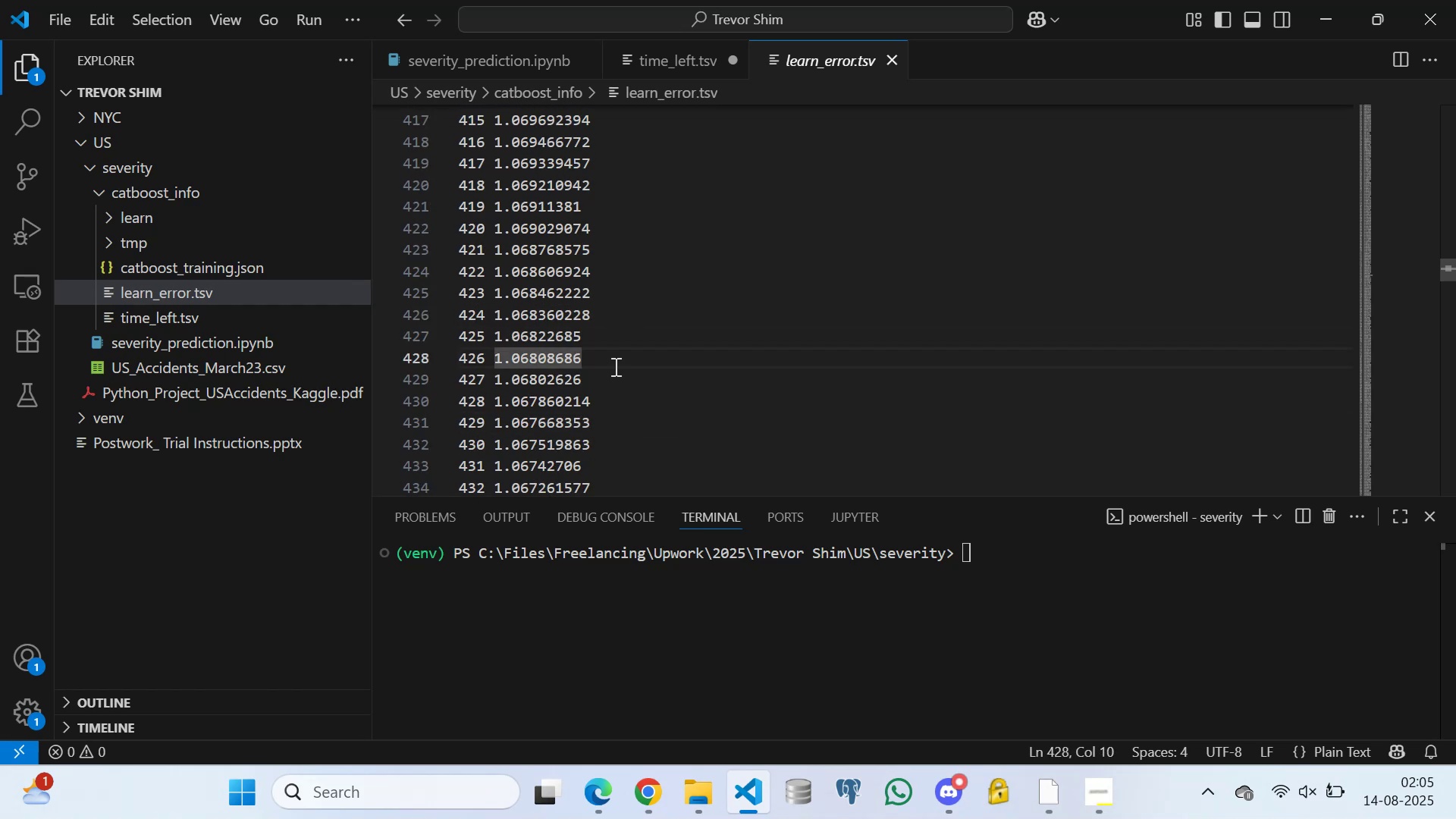 
left_click([614, 366])
 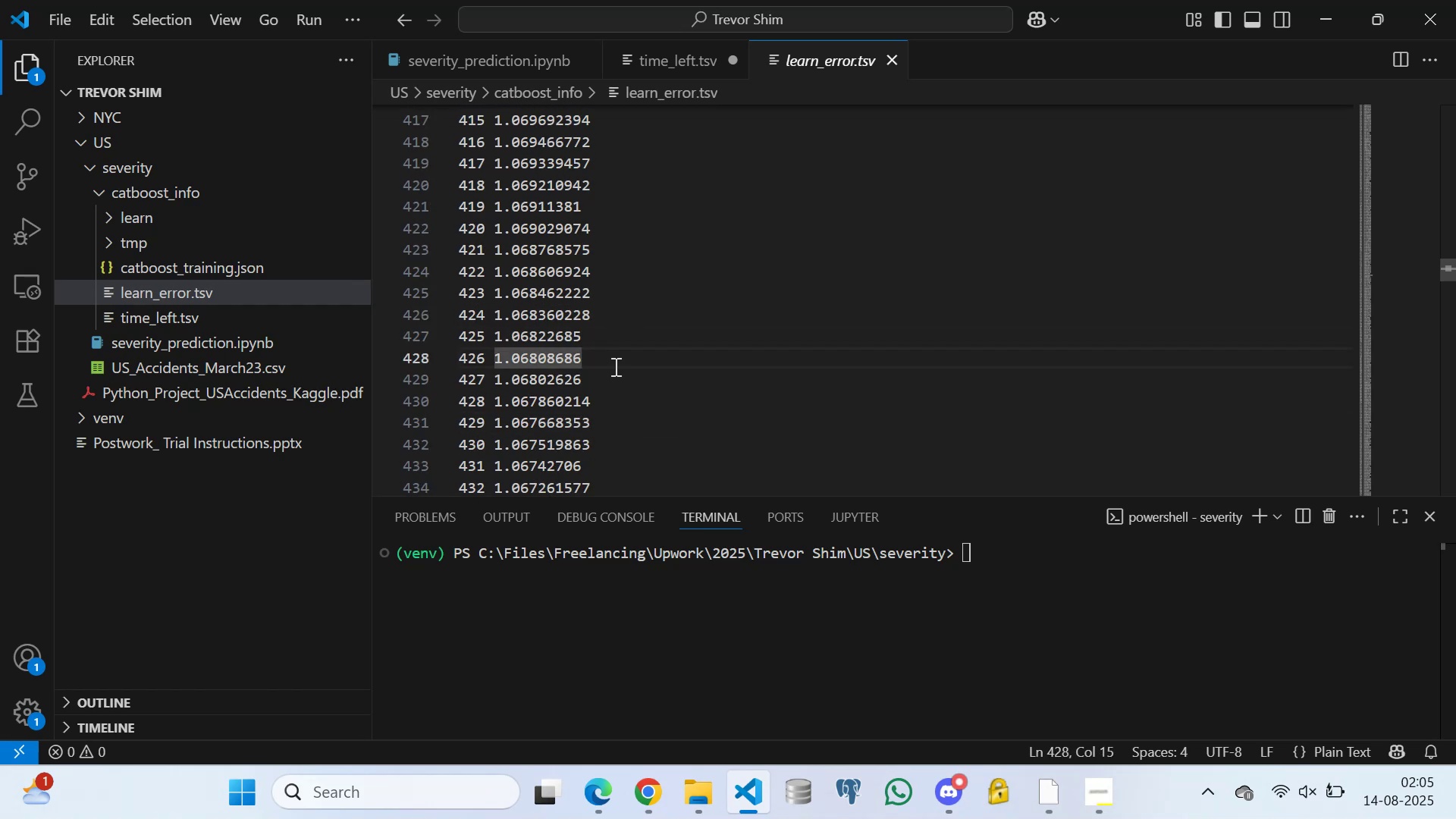 
key(Space)
 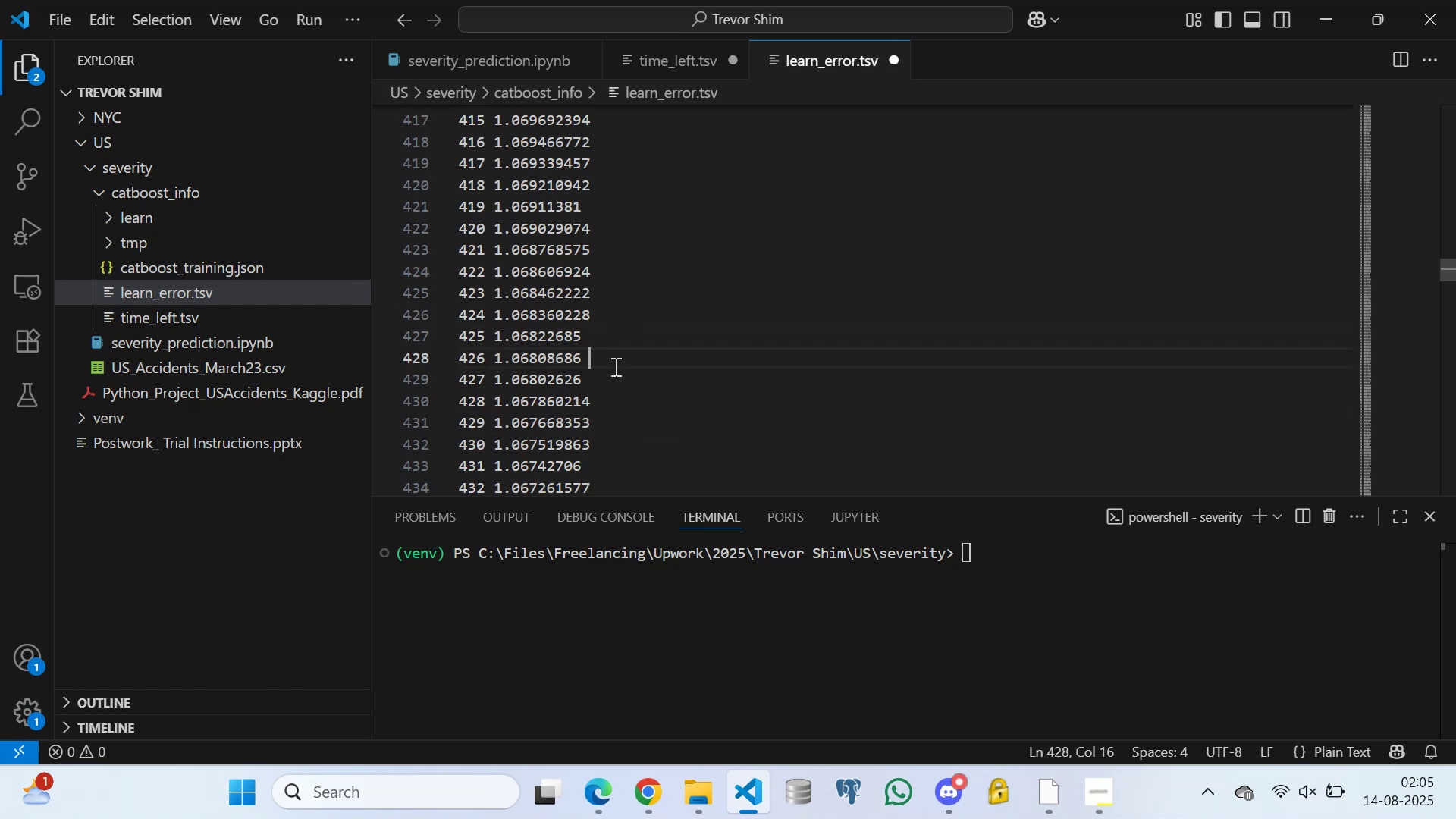 
key(Space)
 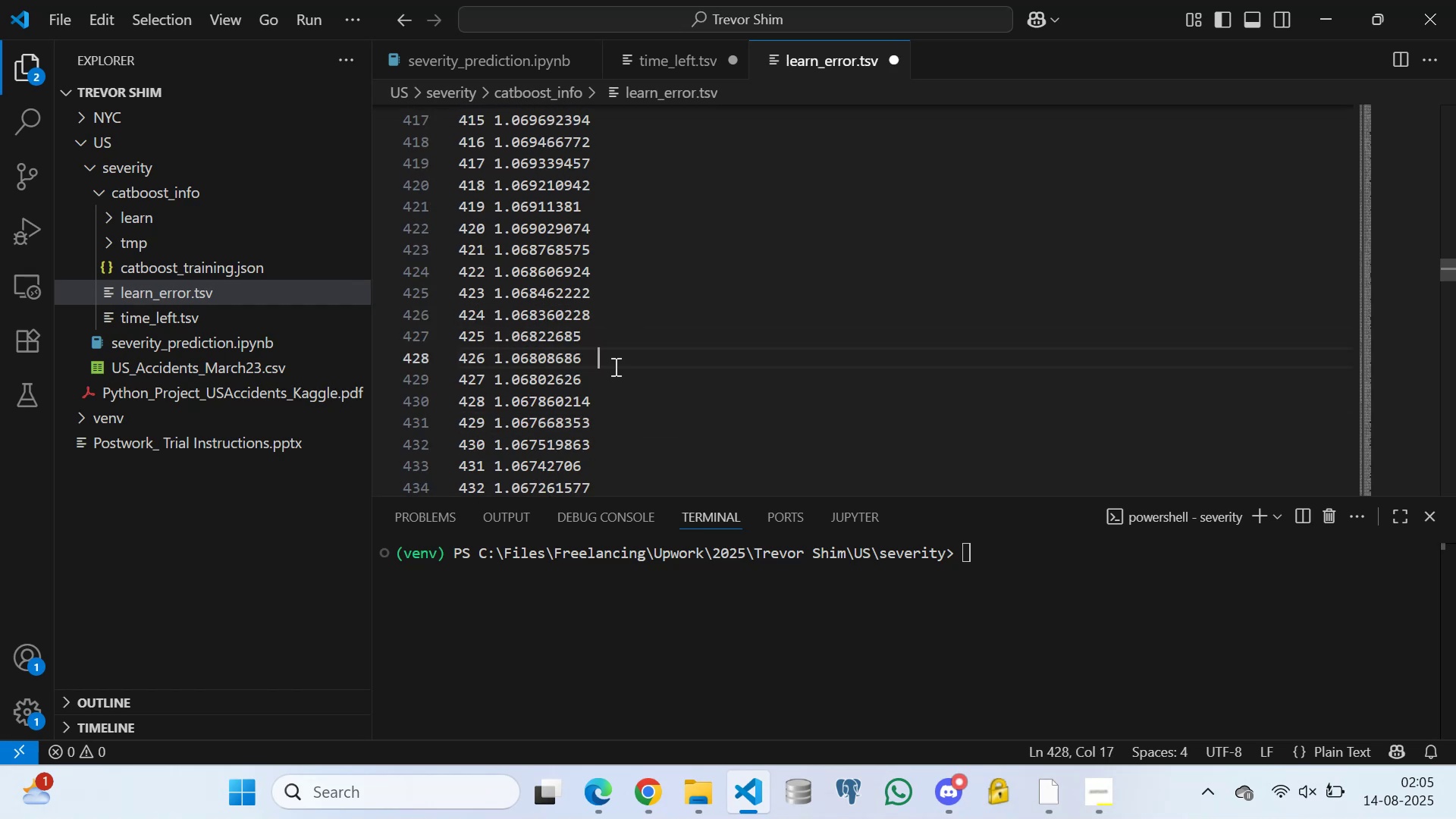 
key(Space)
 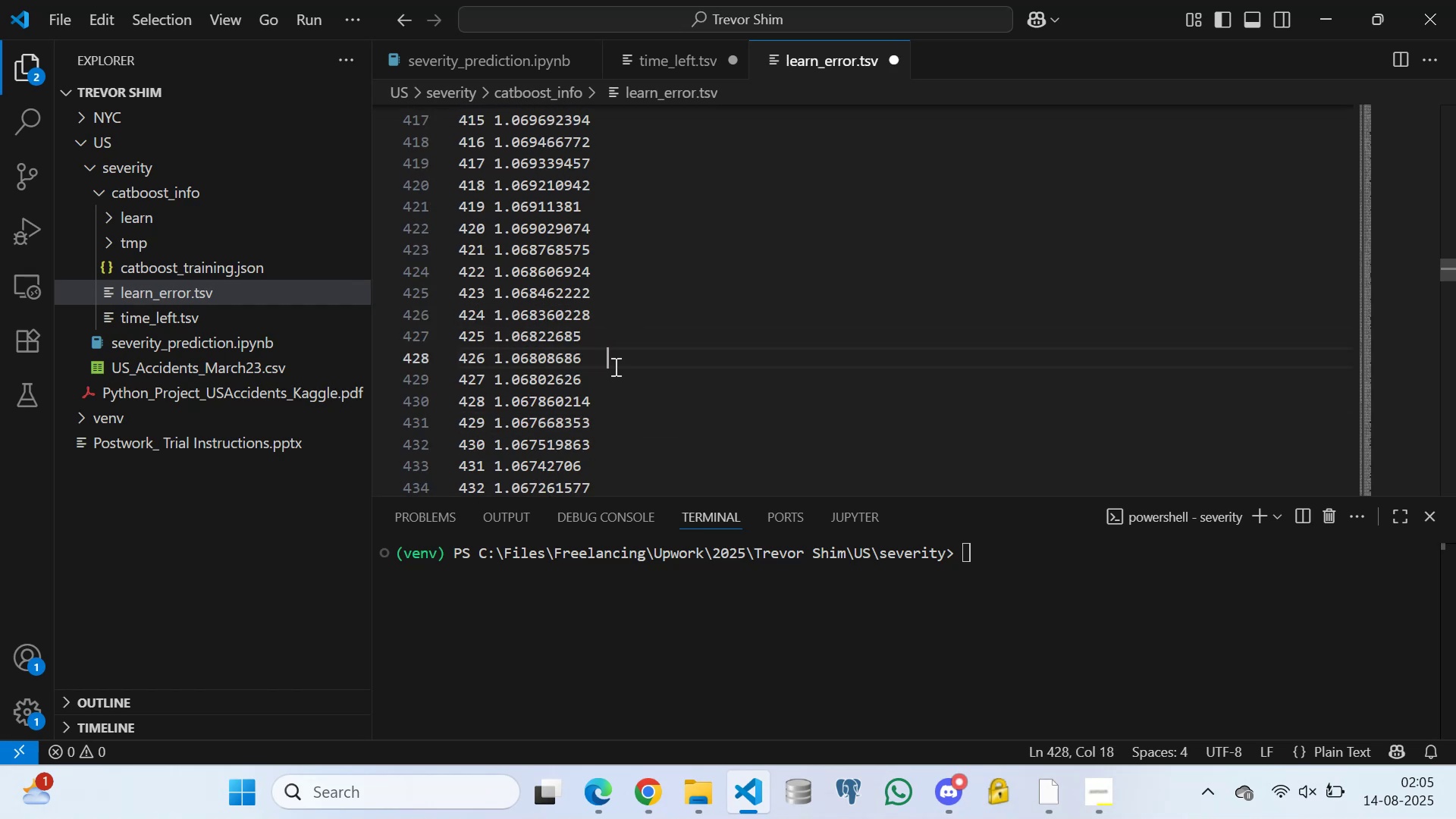 
key(Space)
 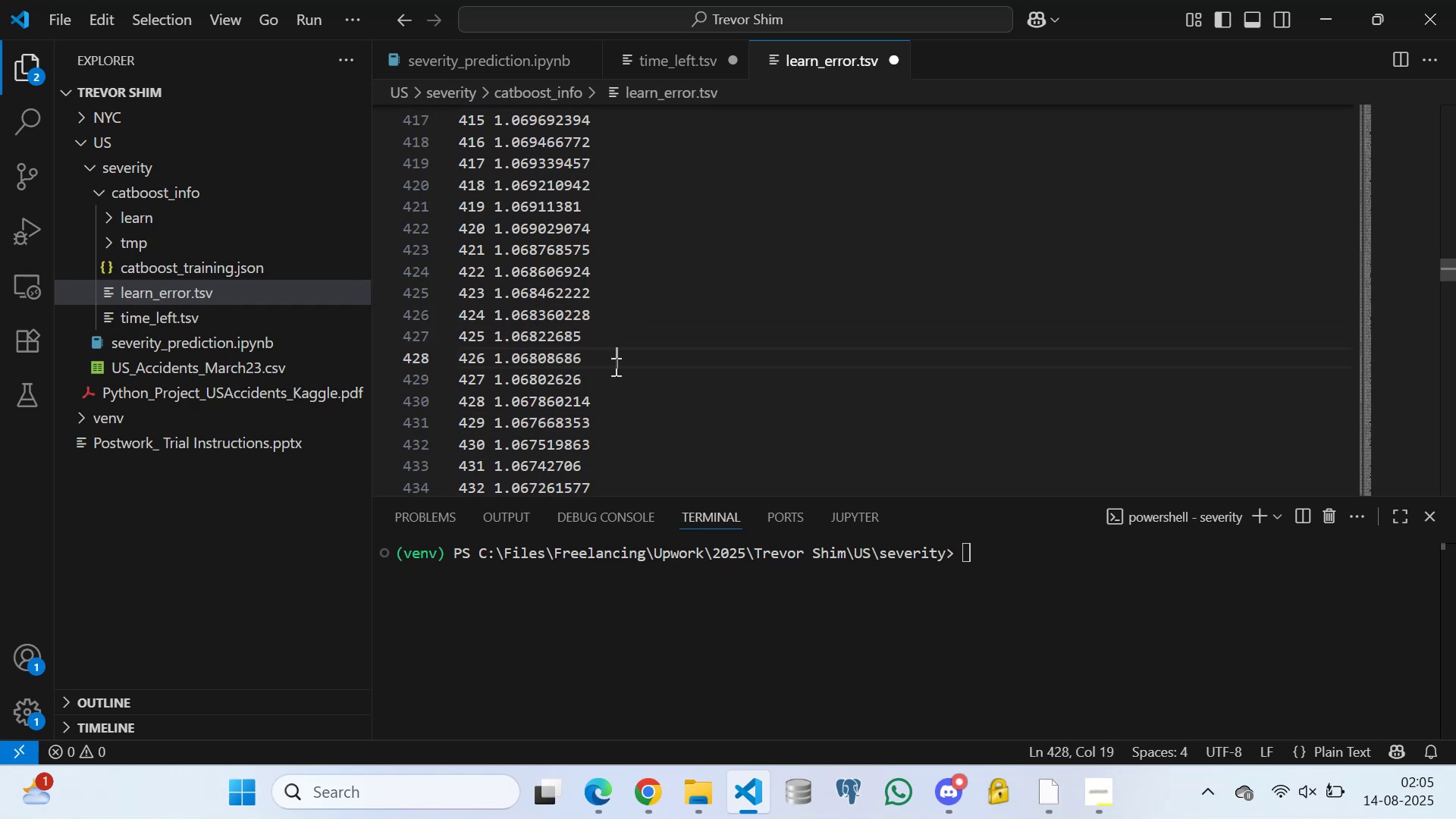 
key(Space)
 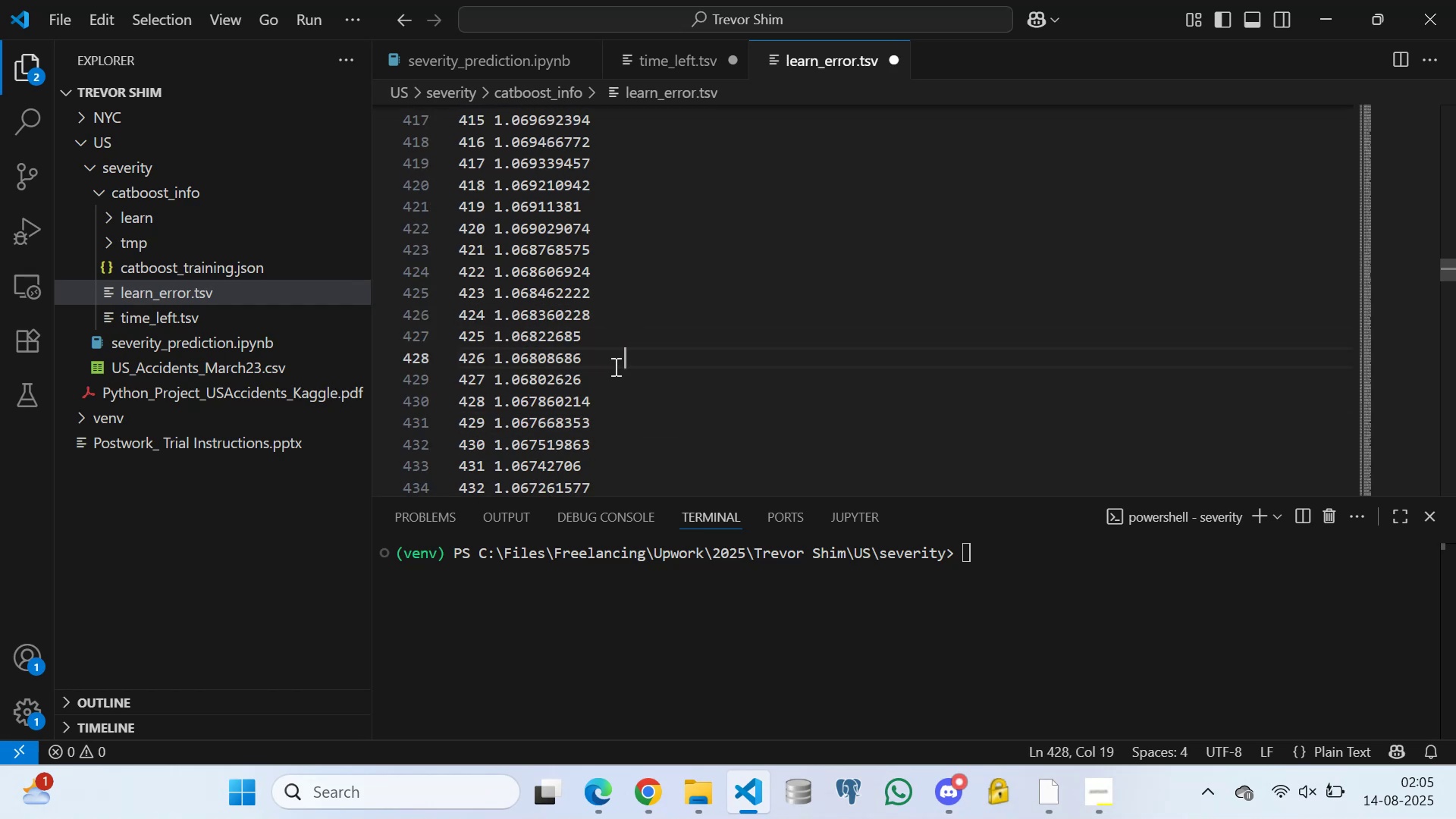 
key(Space)
 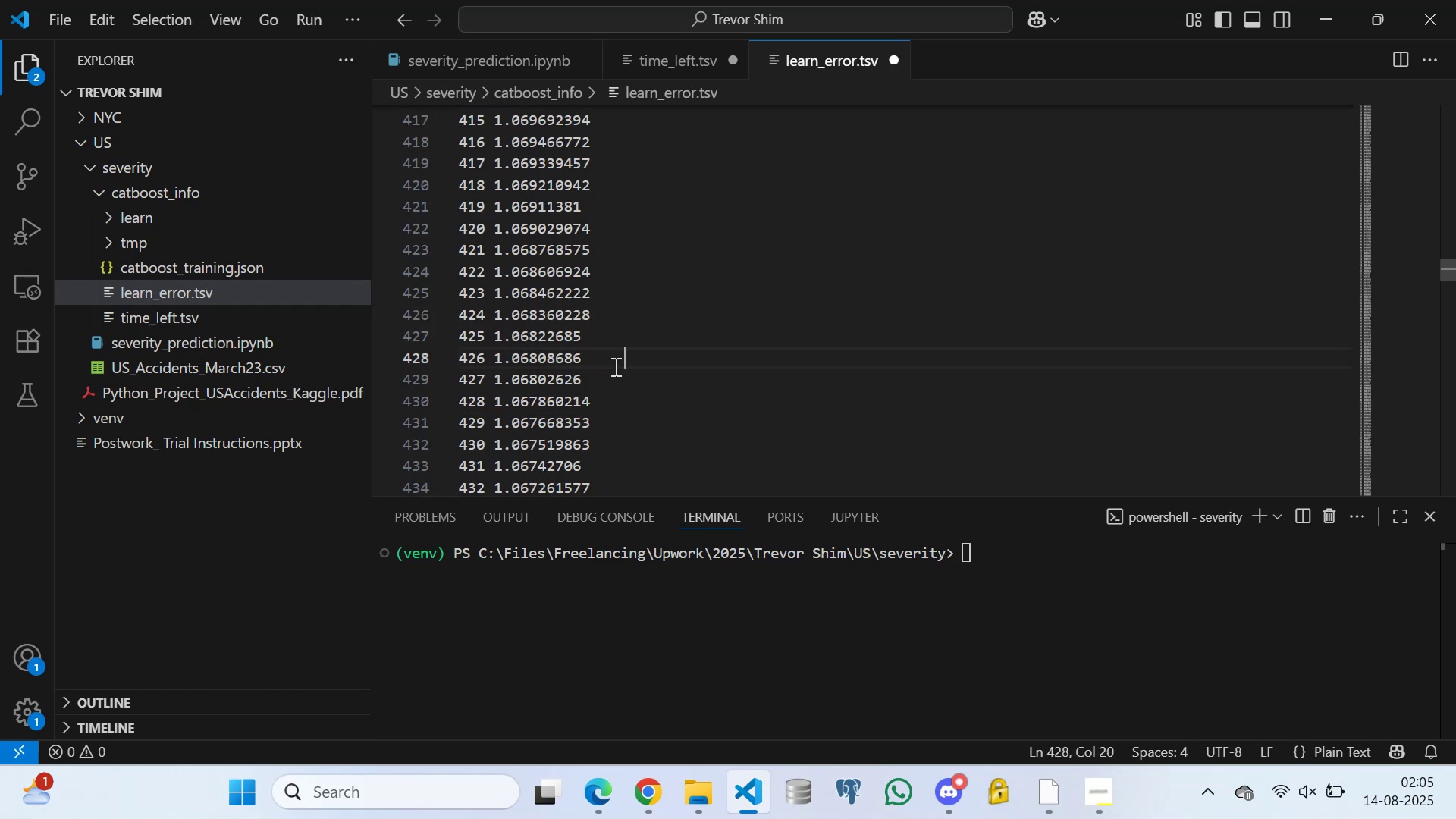 
key(Space)
 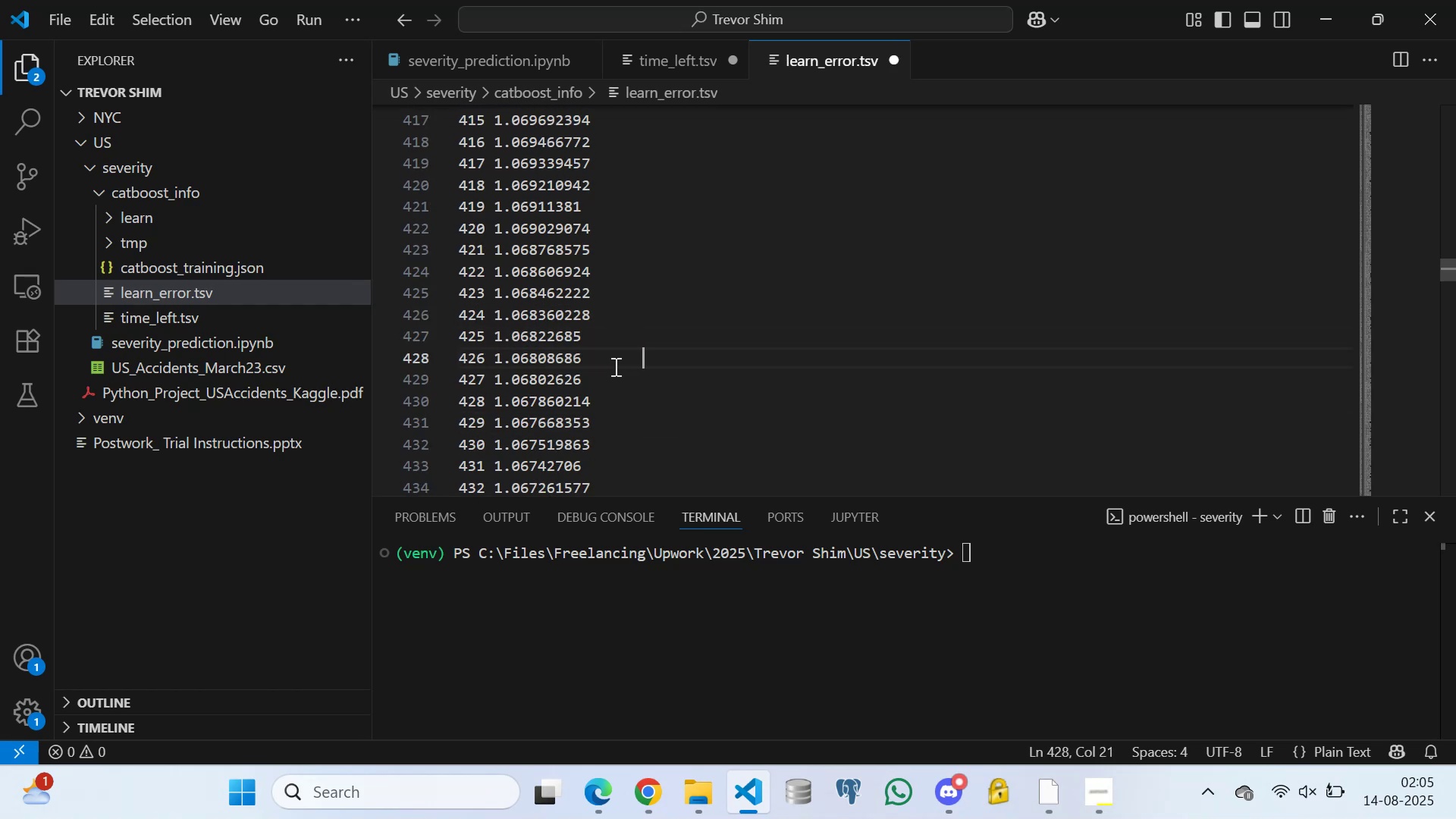 
key(Space)
 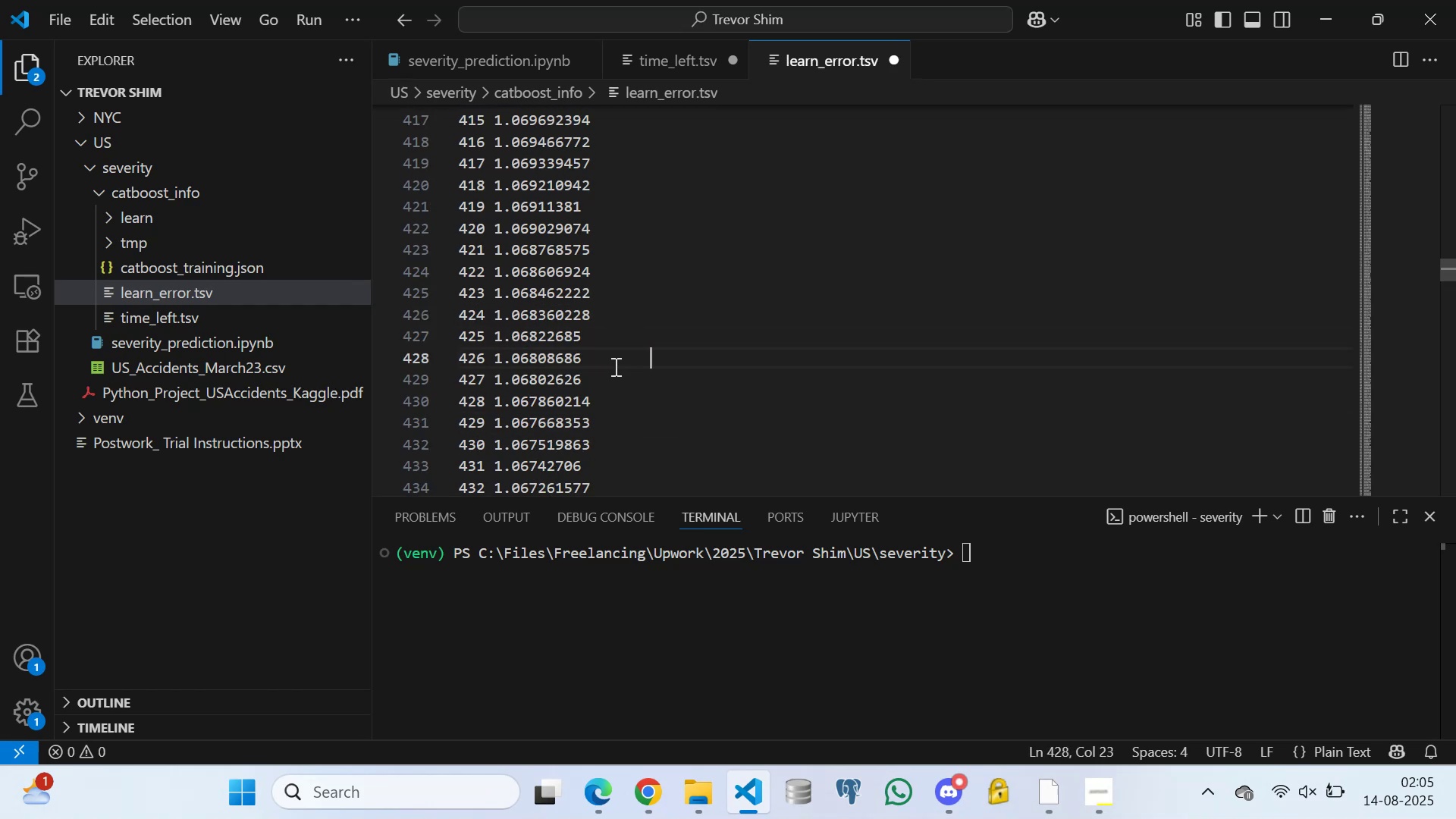 
key(Control+S)
 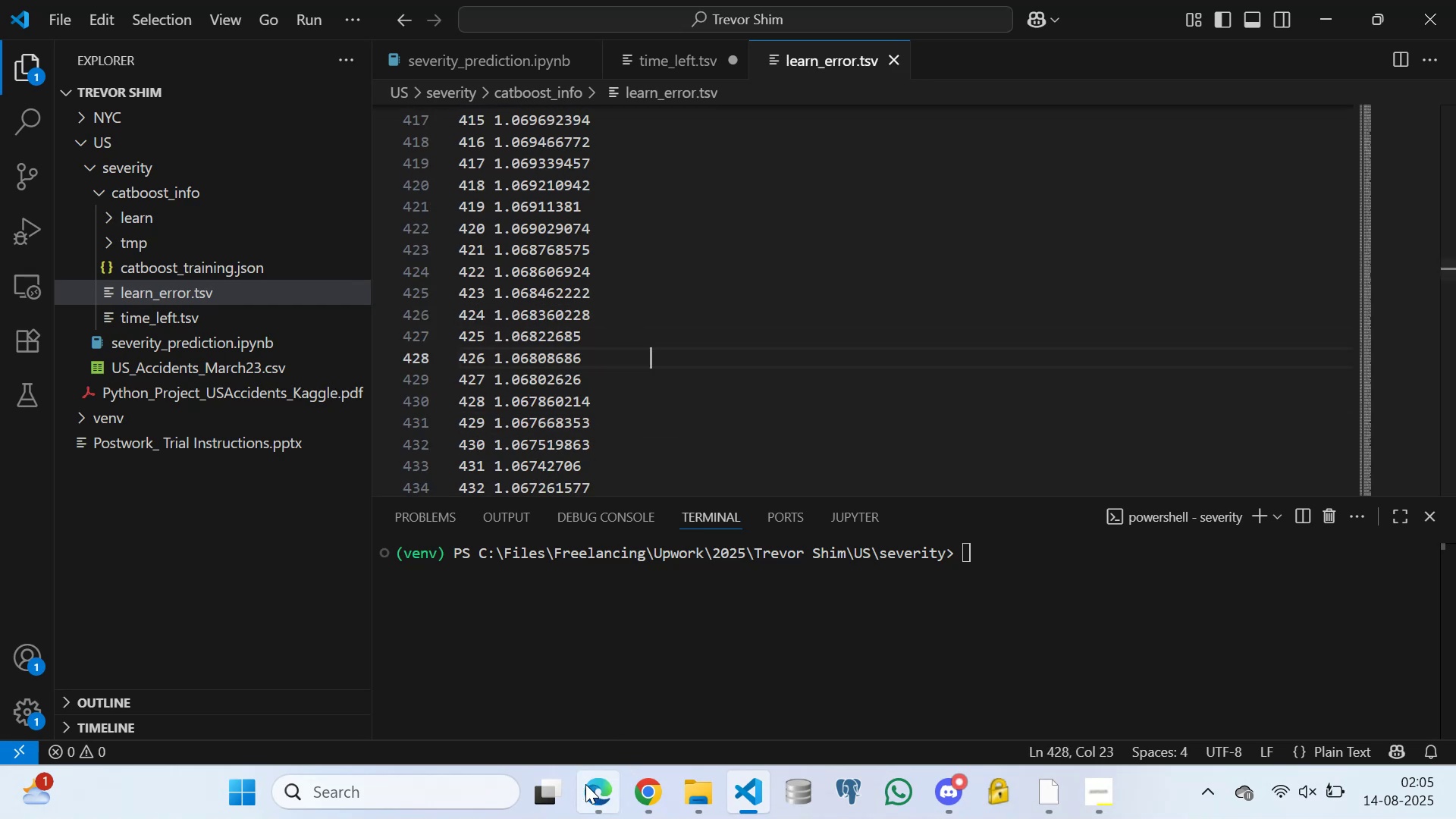 
left_click([603, 795])
 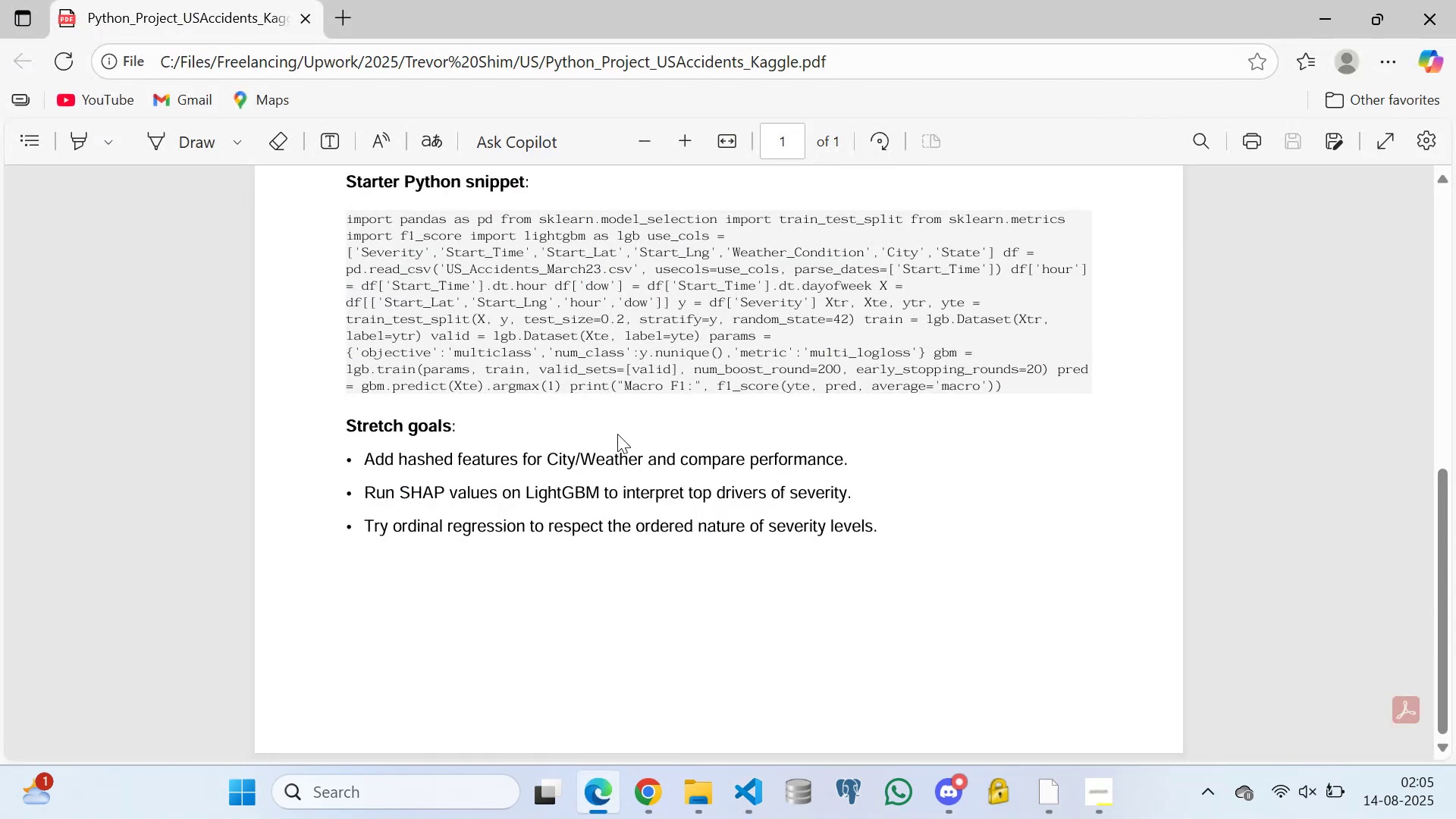 
left_click([613, 410])
 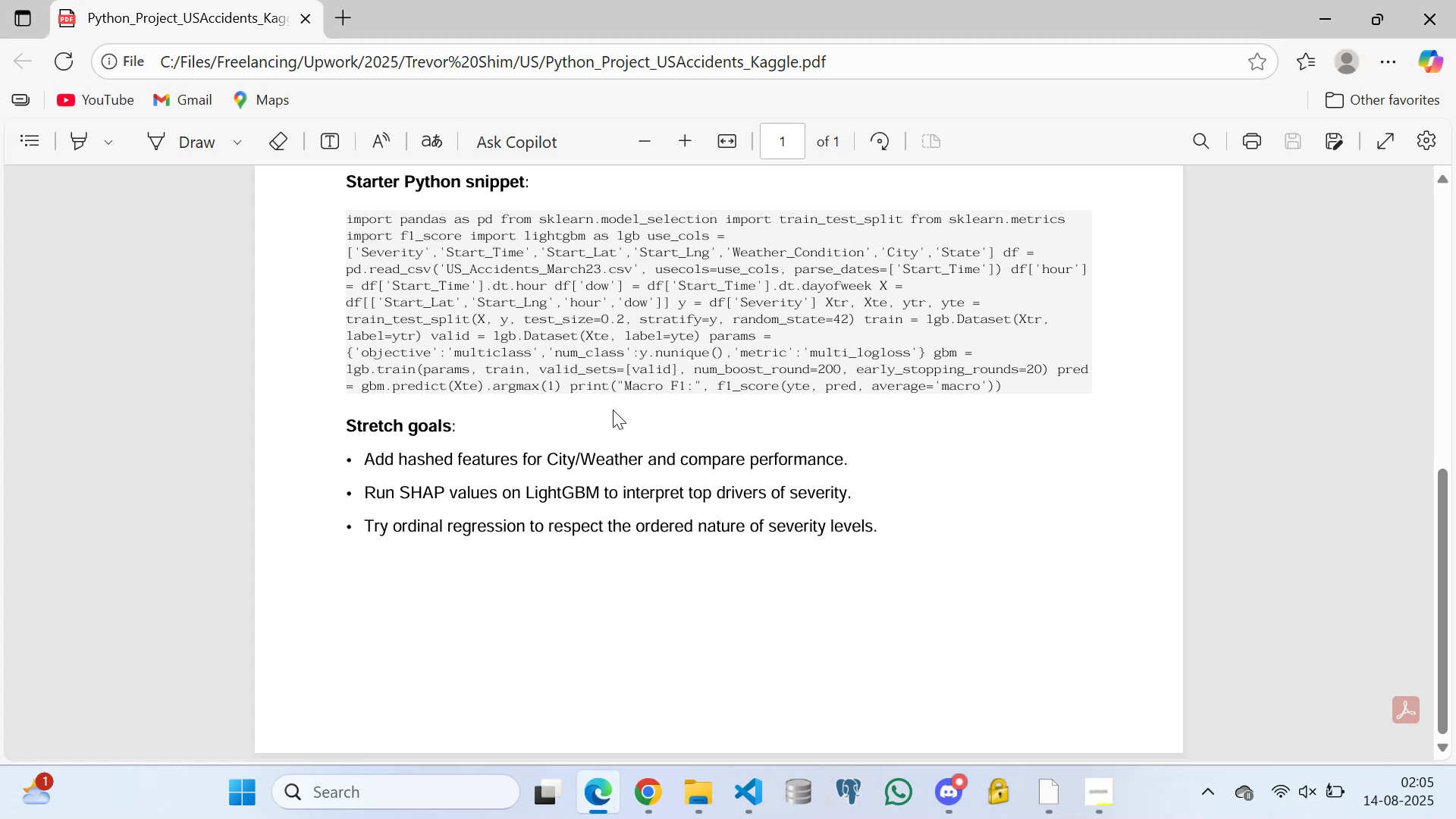 
type(vbvnbnnngbffbvfbvvfgggggujuuiijjkhtyeeterertythghjhgjkjghfffffjjhjhuuirteerereeyt)
 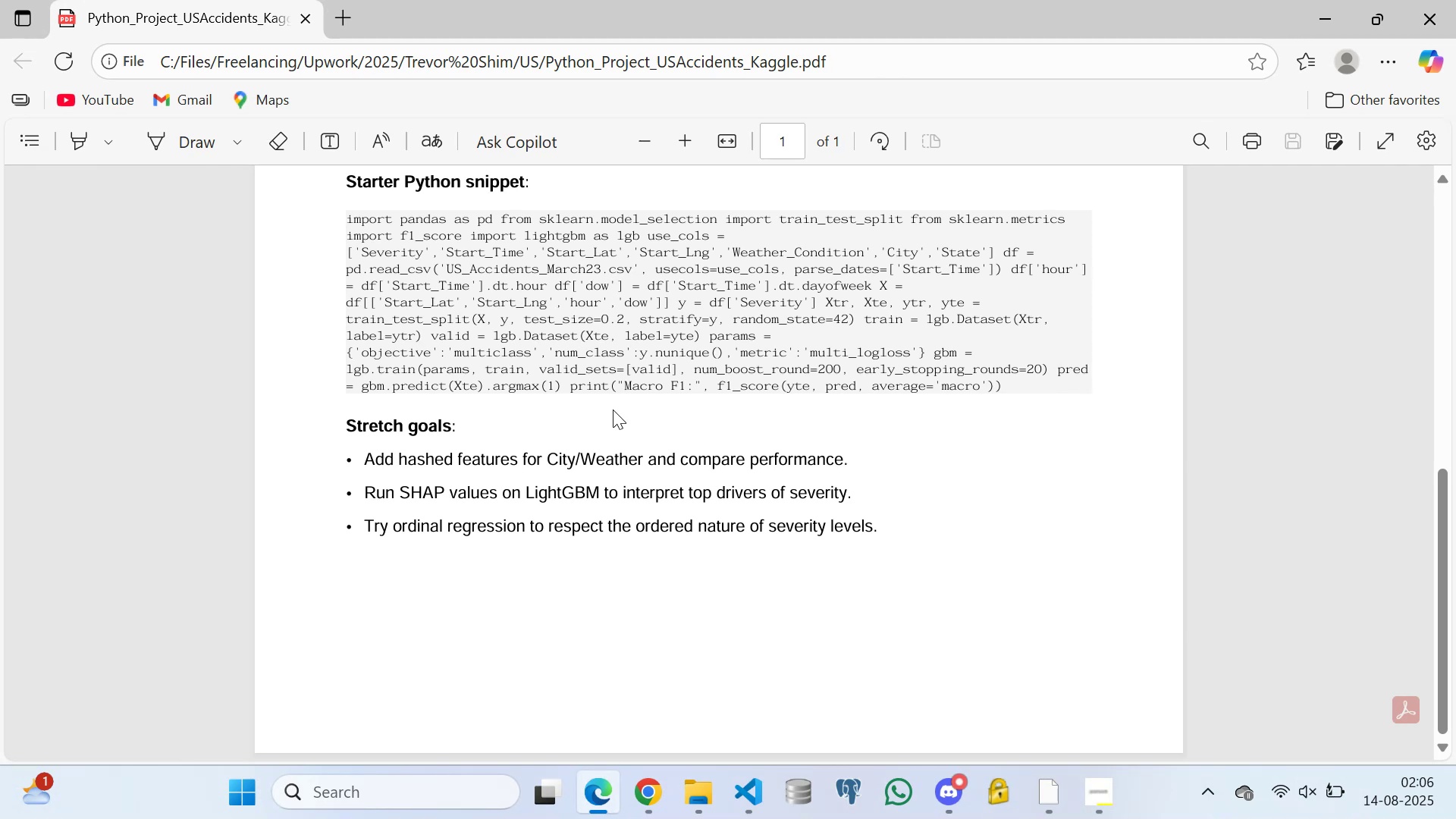 
wait(10.92)
 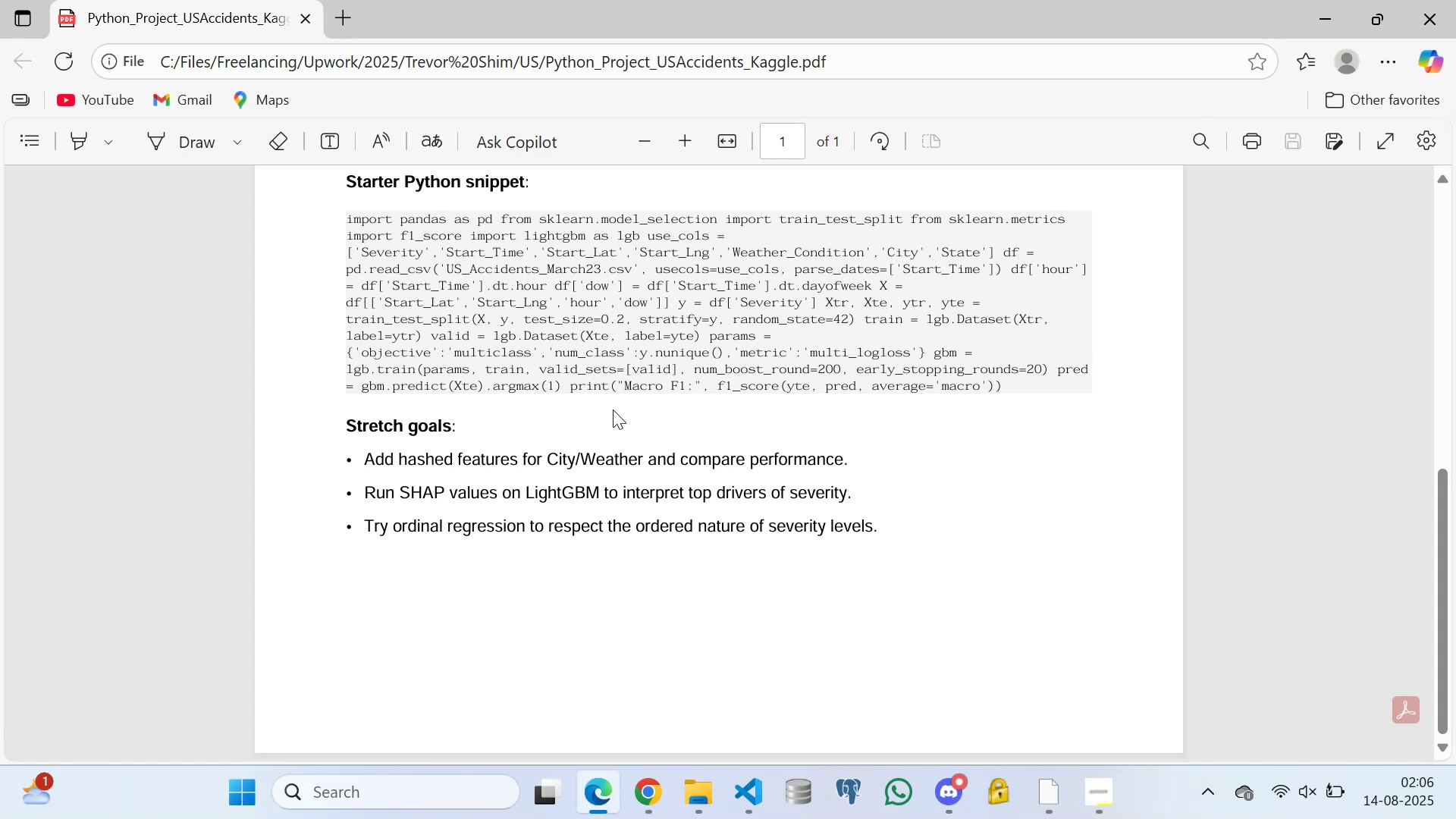 
scroll: coordinate [589, 440], scroll_direction: up, amount: 3.0
 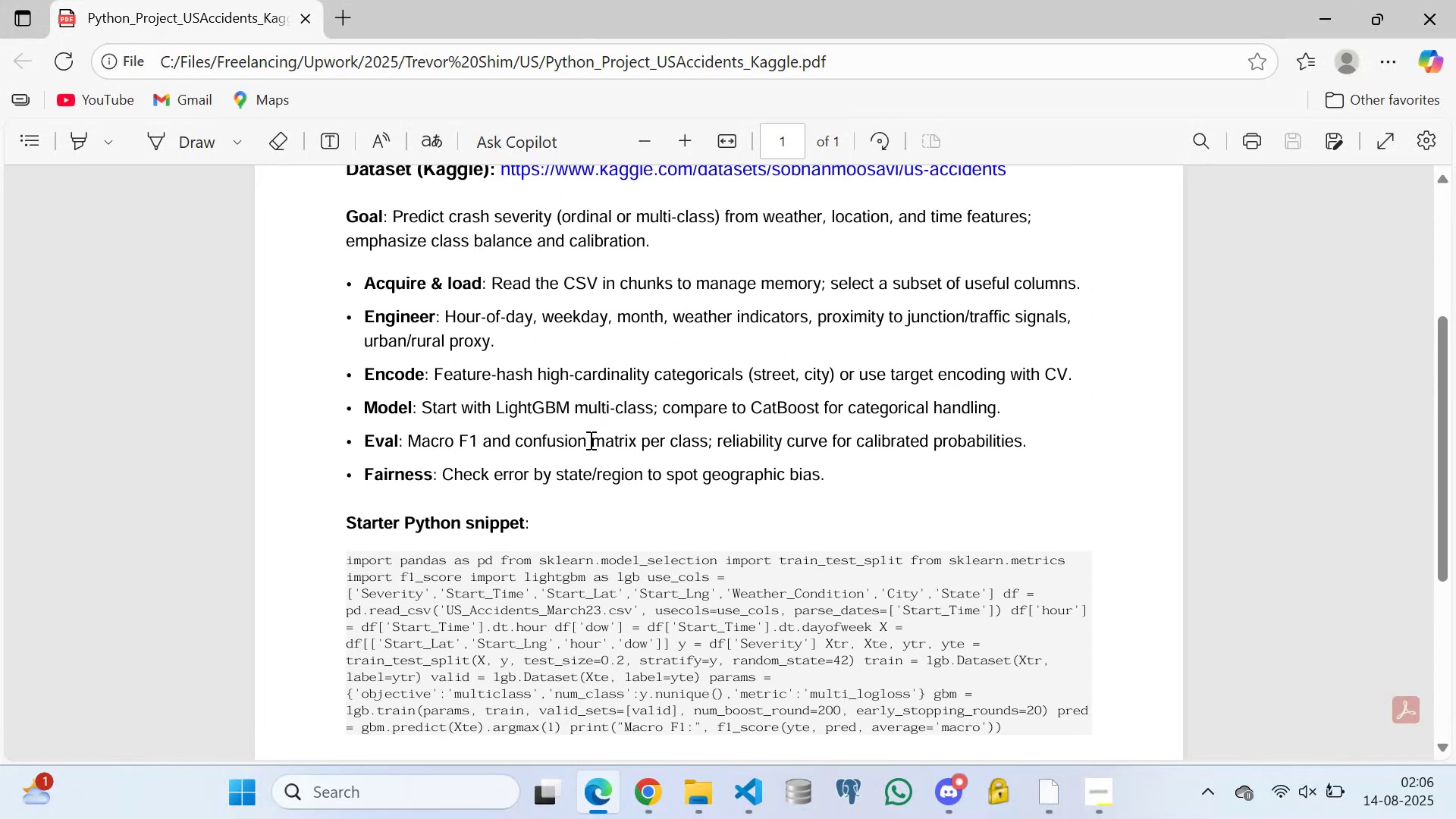 
scroll: coordinate [598, 449], scroll_direction: down, amount: 1.0
 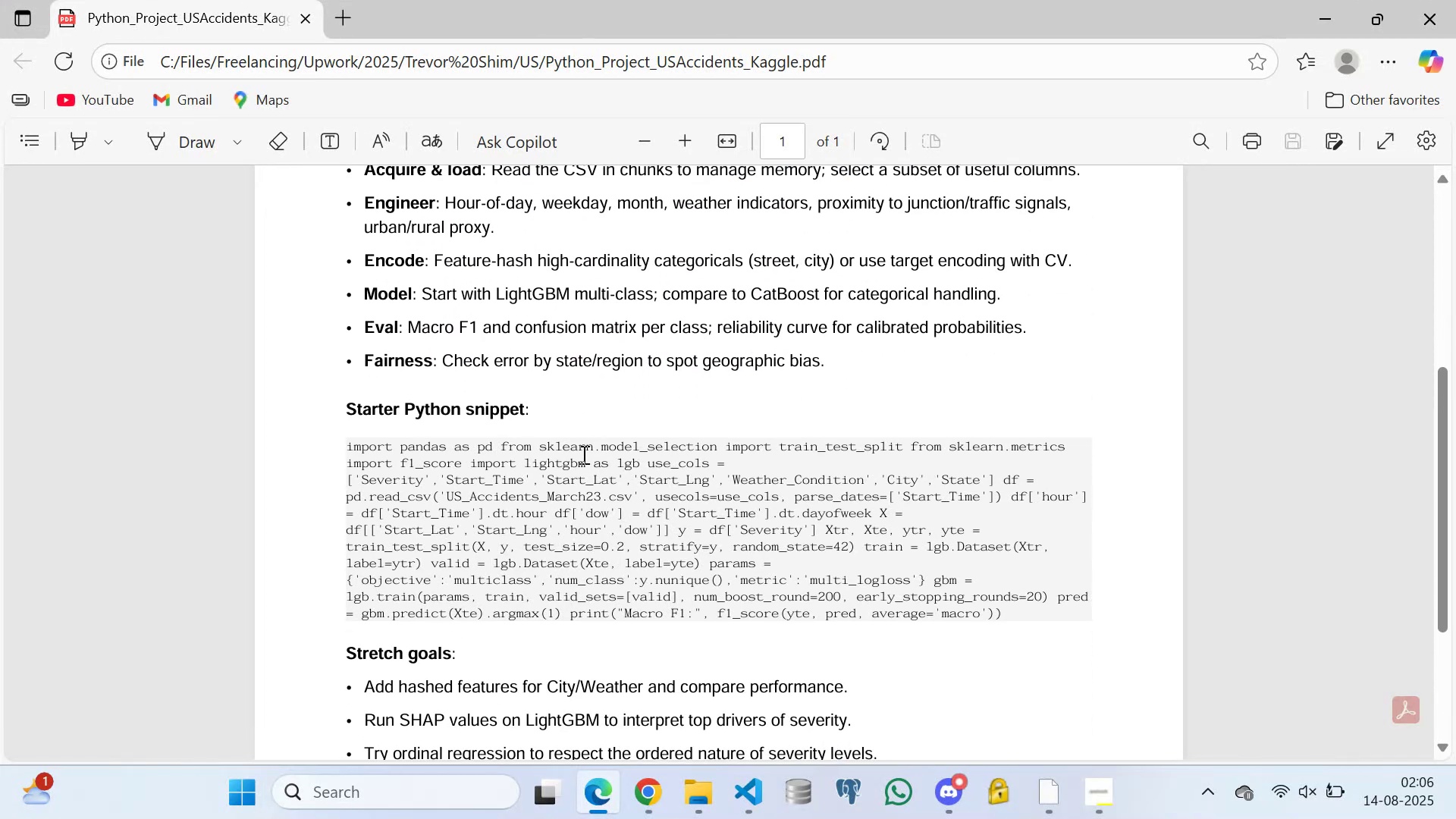 
scroll: coordinate [579, 453], scroll_direction: up, amount: 1.0
 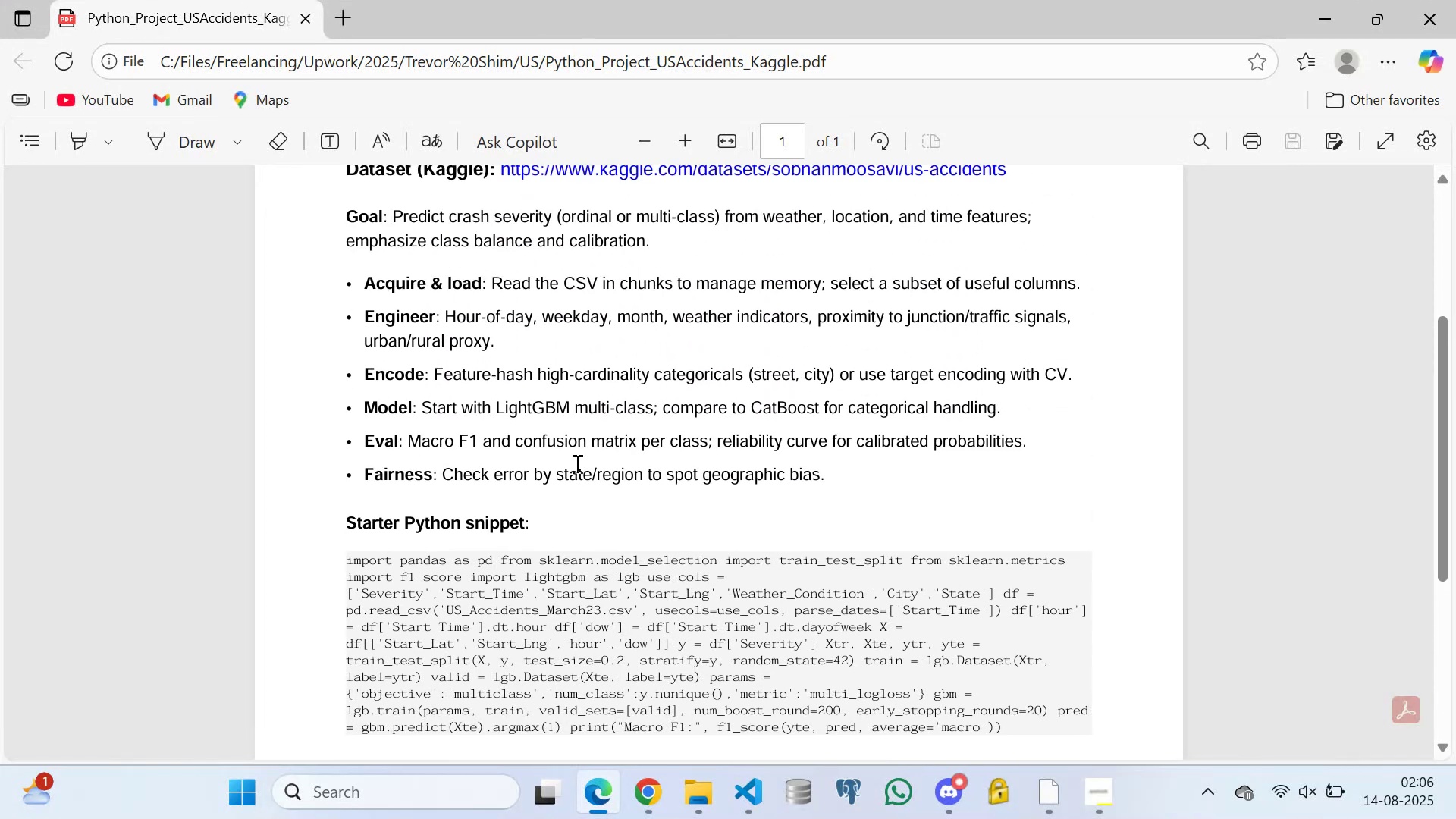 
scroll: coordinate [567, 482], scroll_direction: down, amount: 1.0
 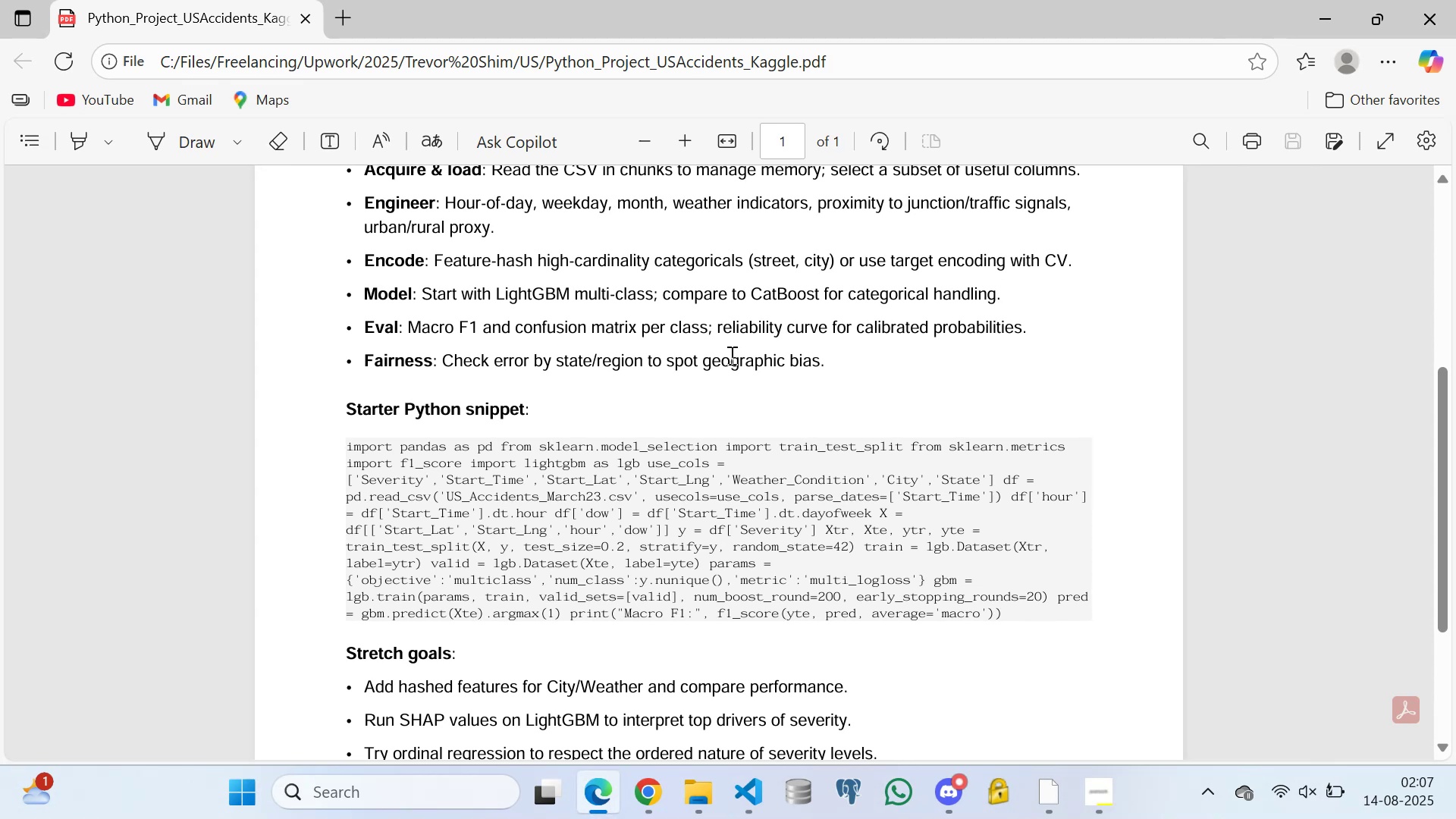 
wait(41.87)
 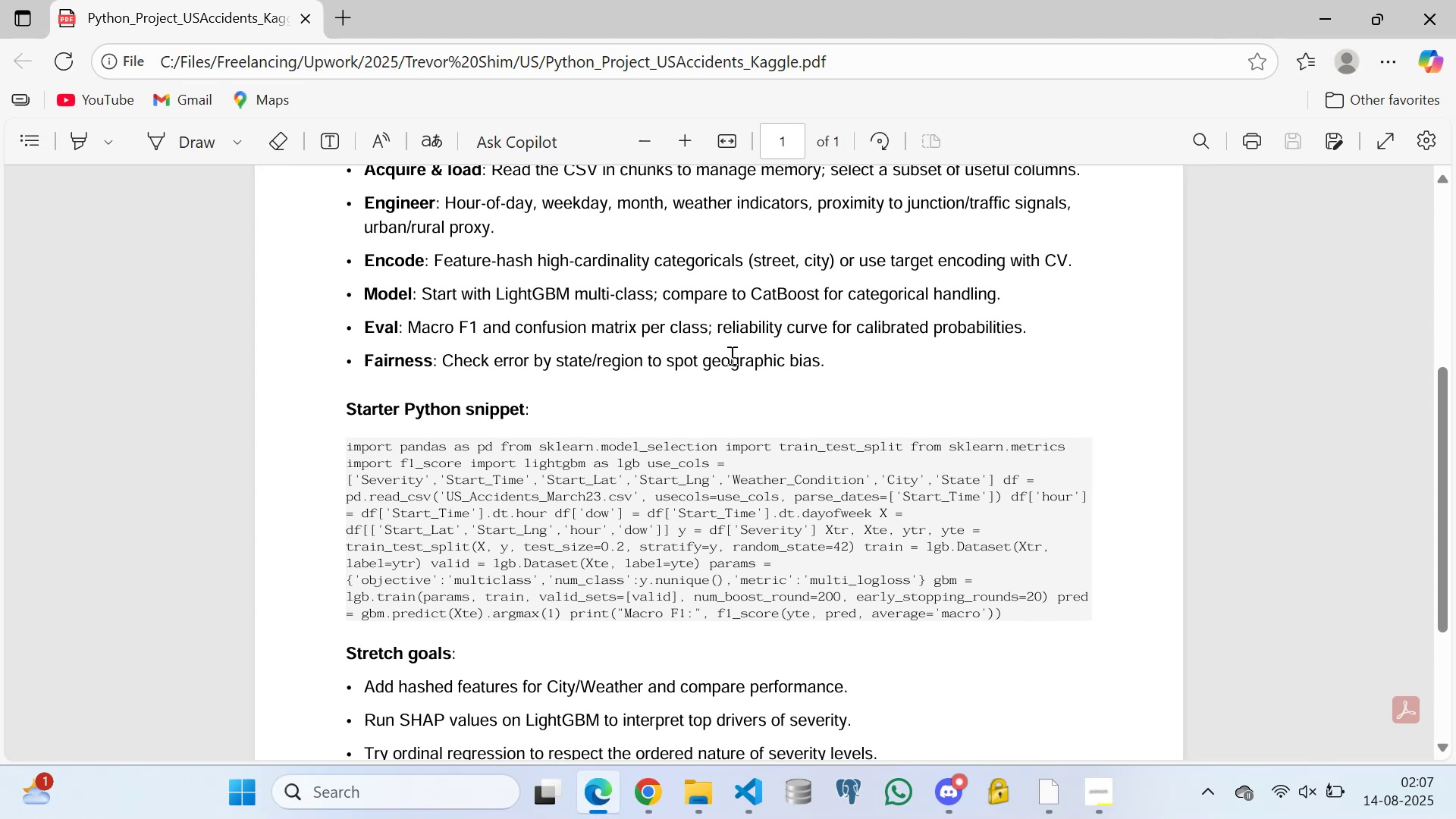 
double_click([759, 318])
 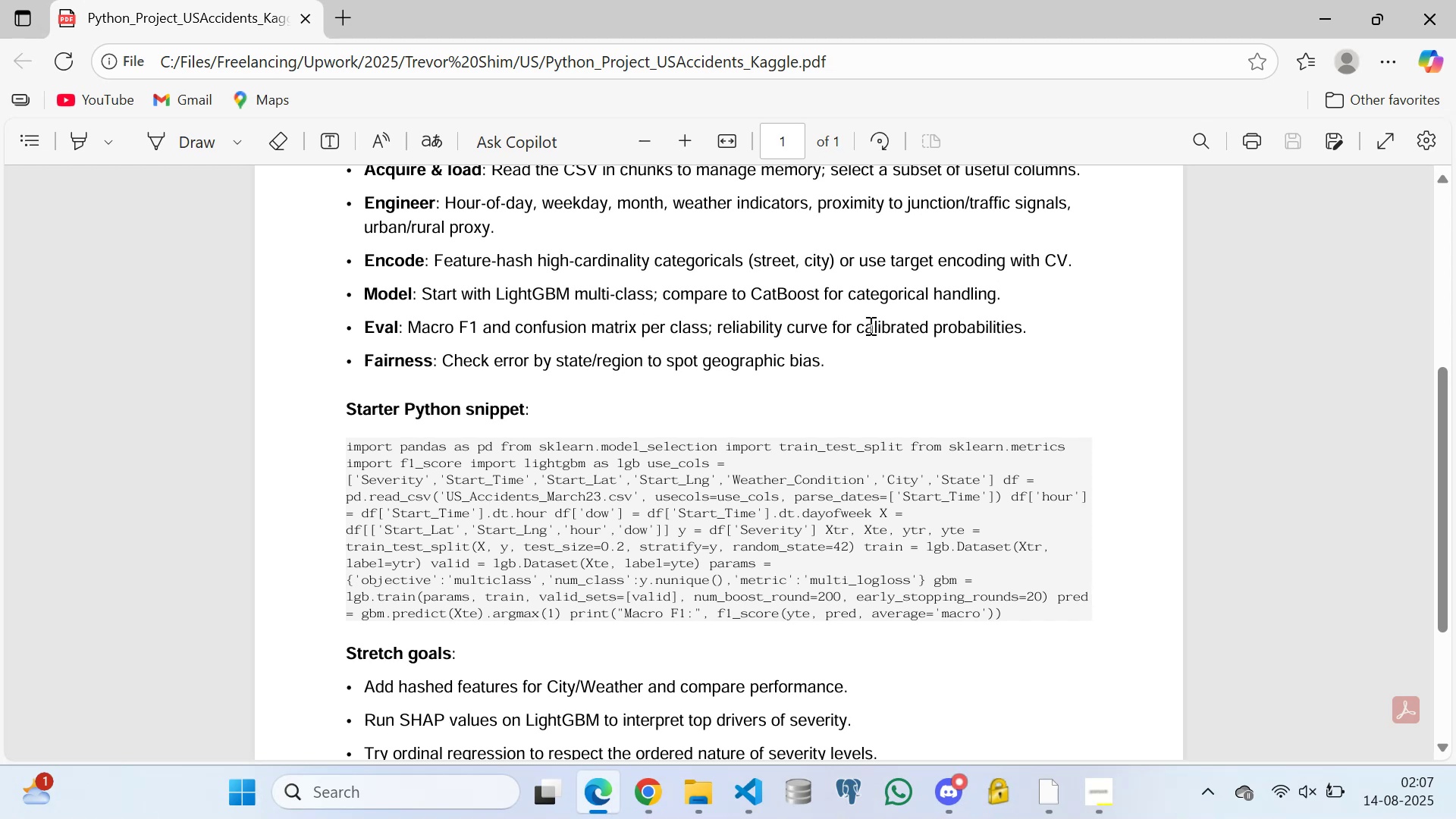 
left_click([911, 322])
 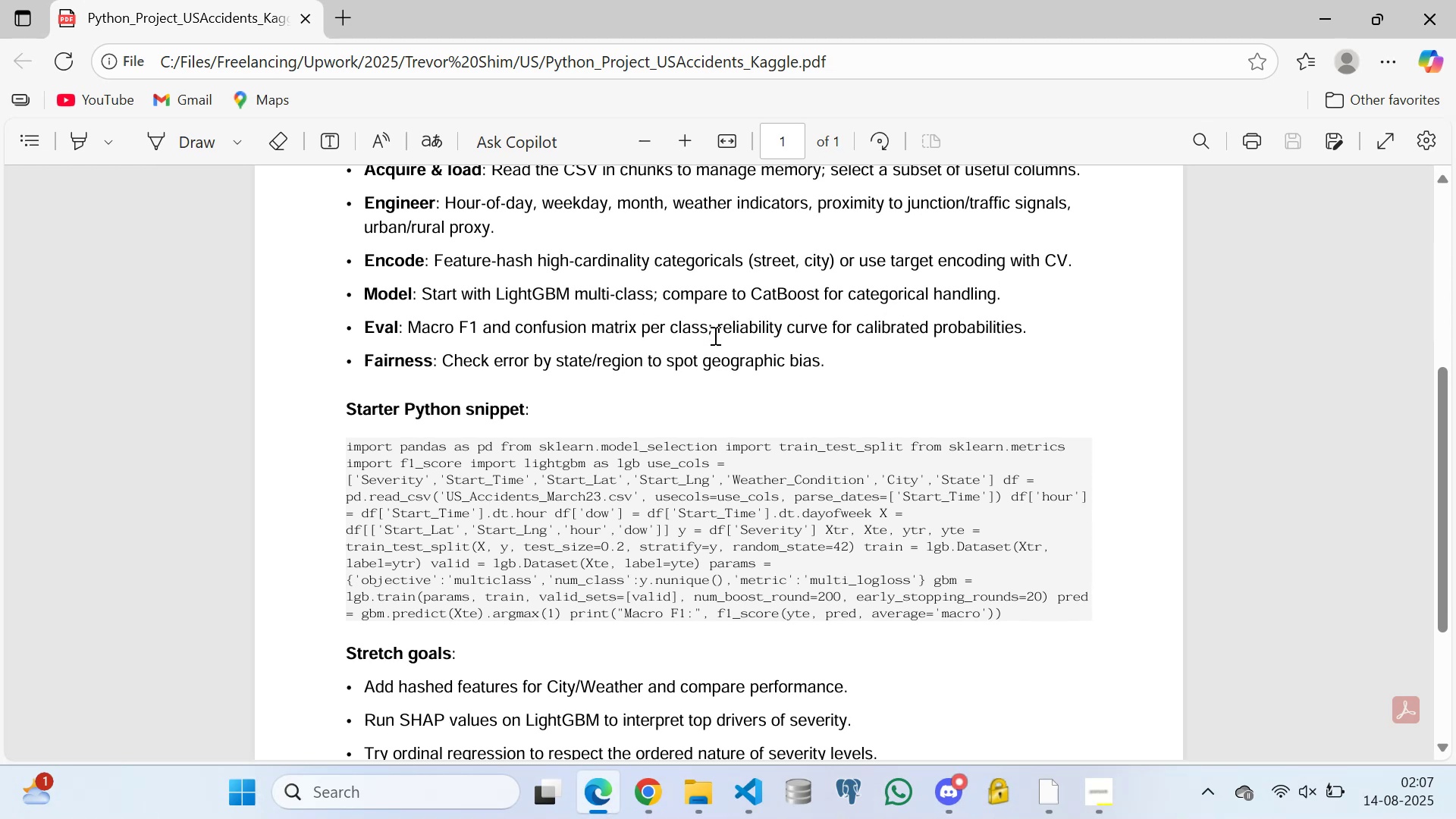 
left_click([714, 335])
 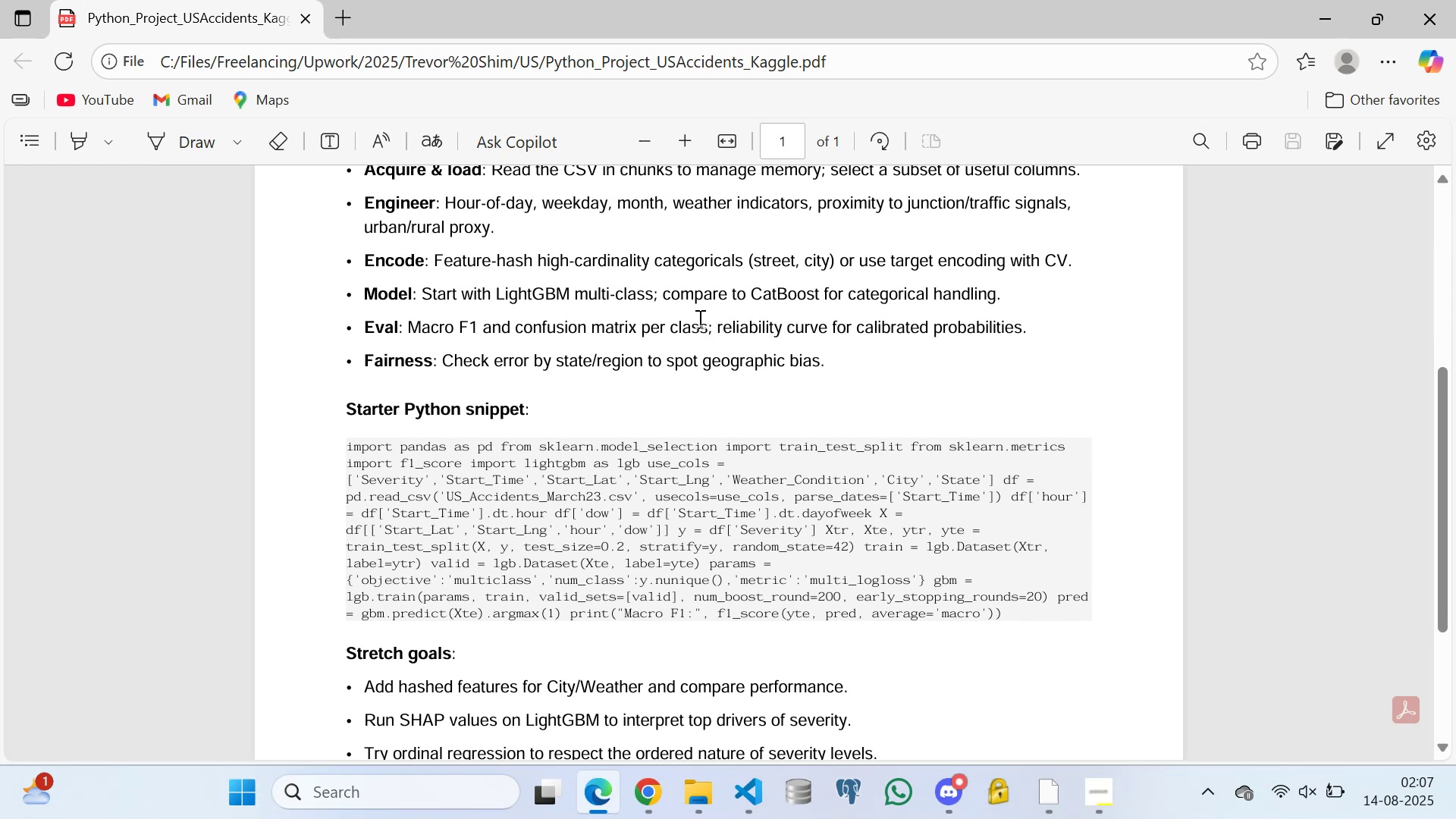 
left_click([698, 318])
 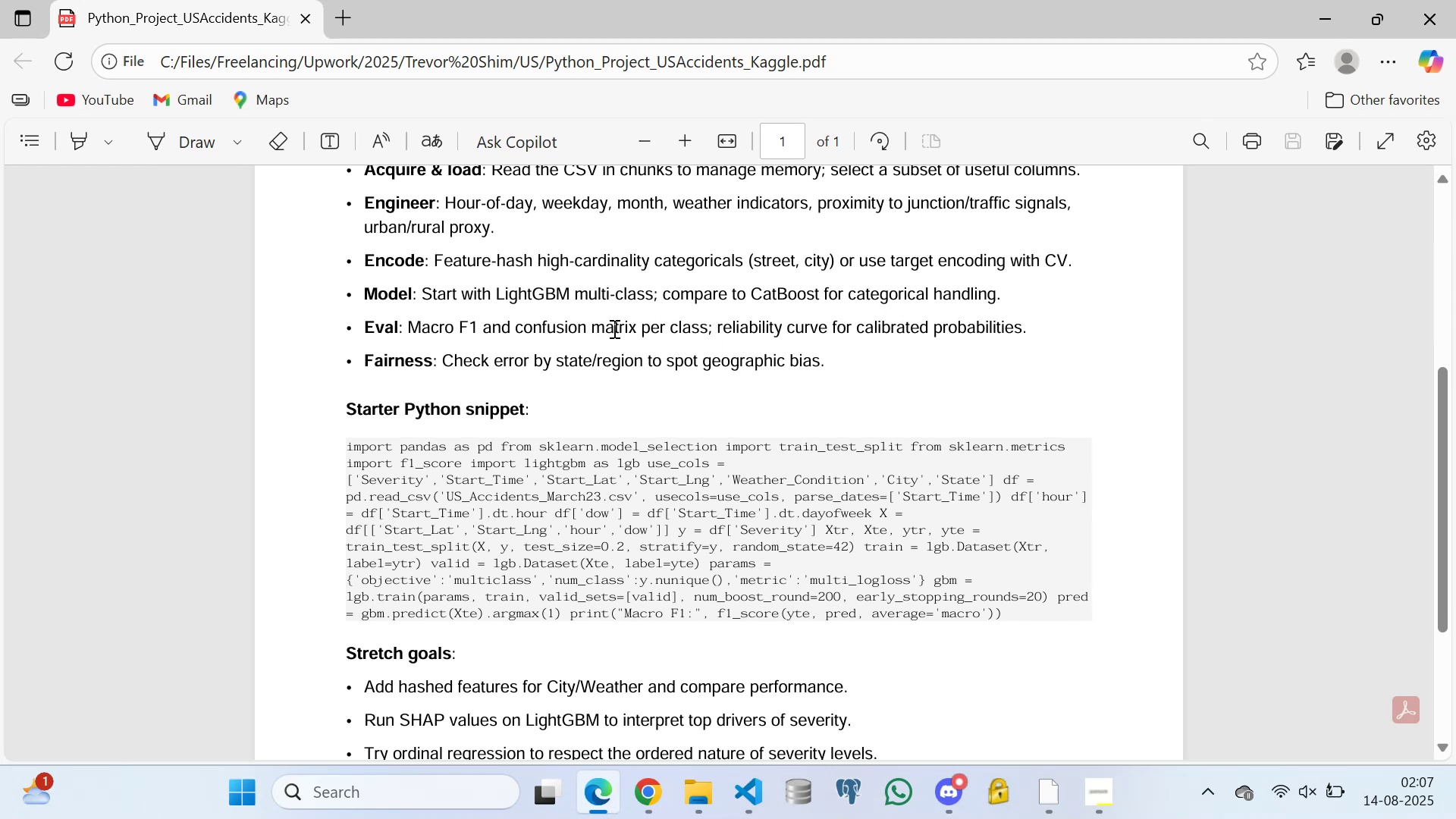 
scroll: coordinate [507, 347], scroll_direction: down, amount: 1.0
 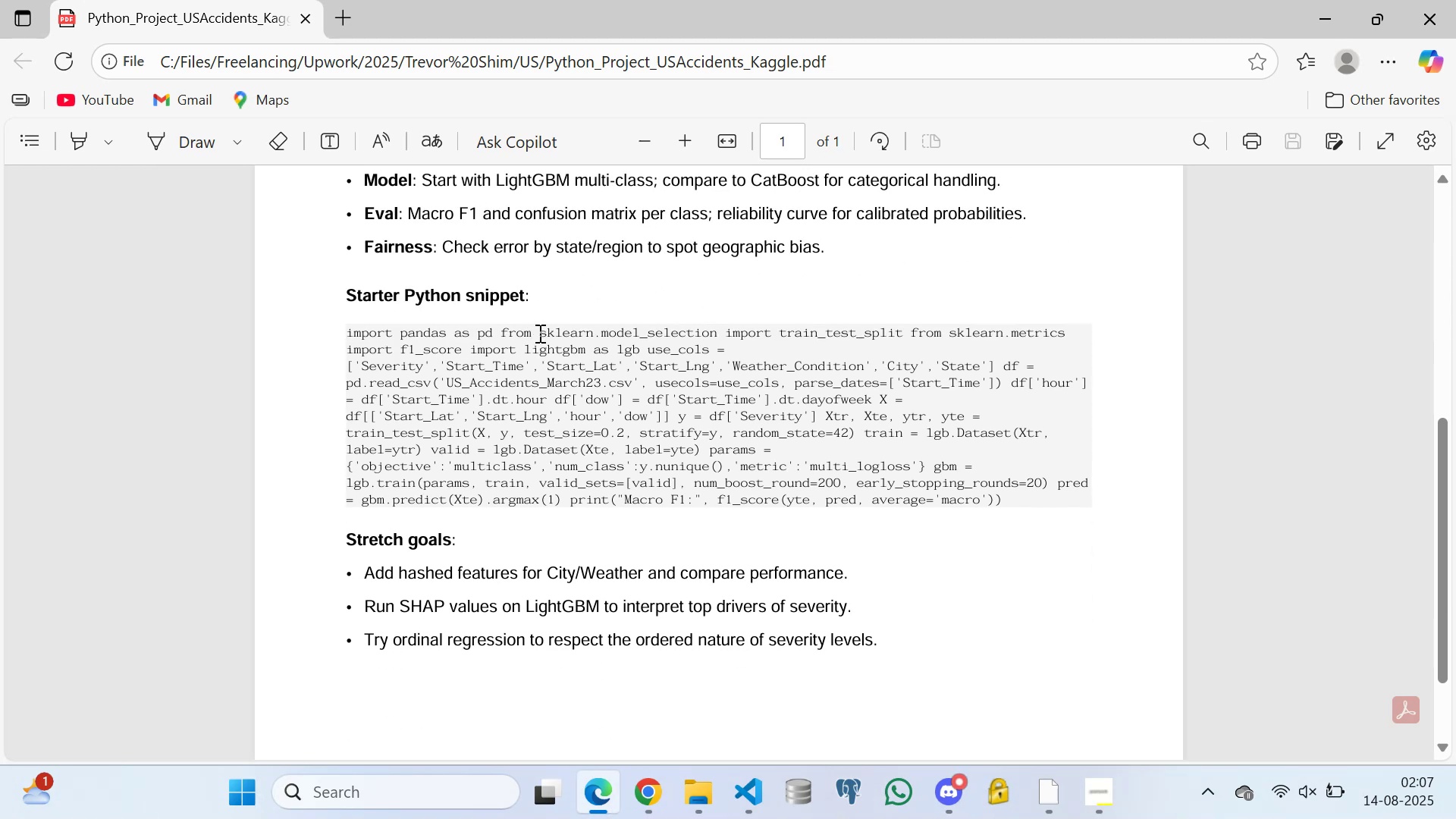 
scroll: coordinate [548, 315], scroll_direction: up, amount: 1.0
 